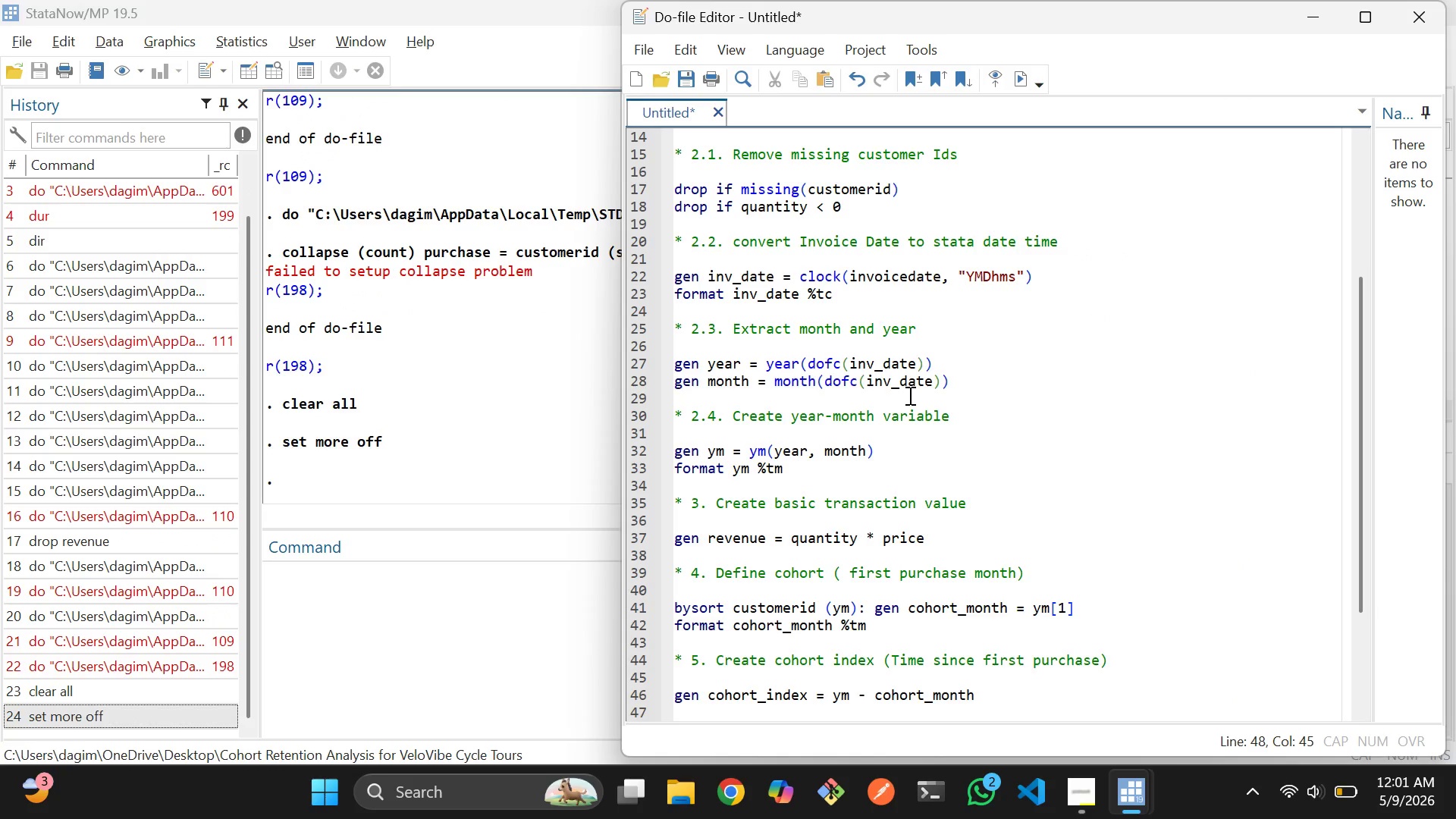 
scroll: coordinate [908, 395], scroll_direction: up, amount: 9.0
 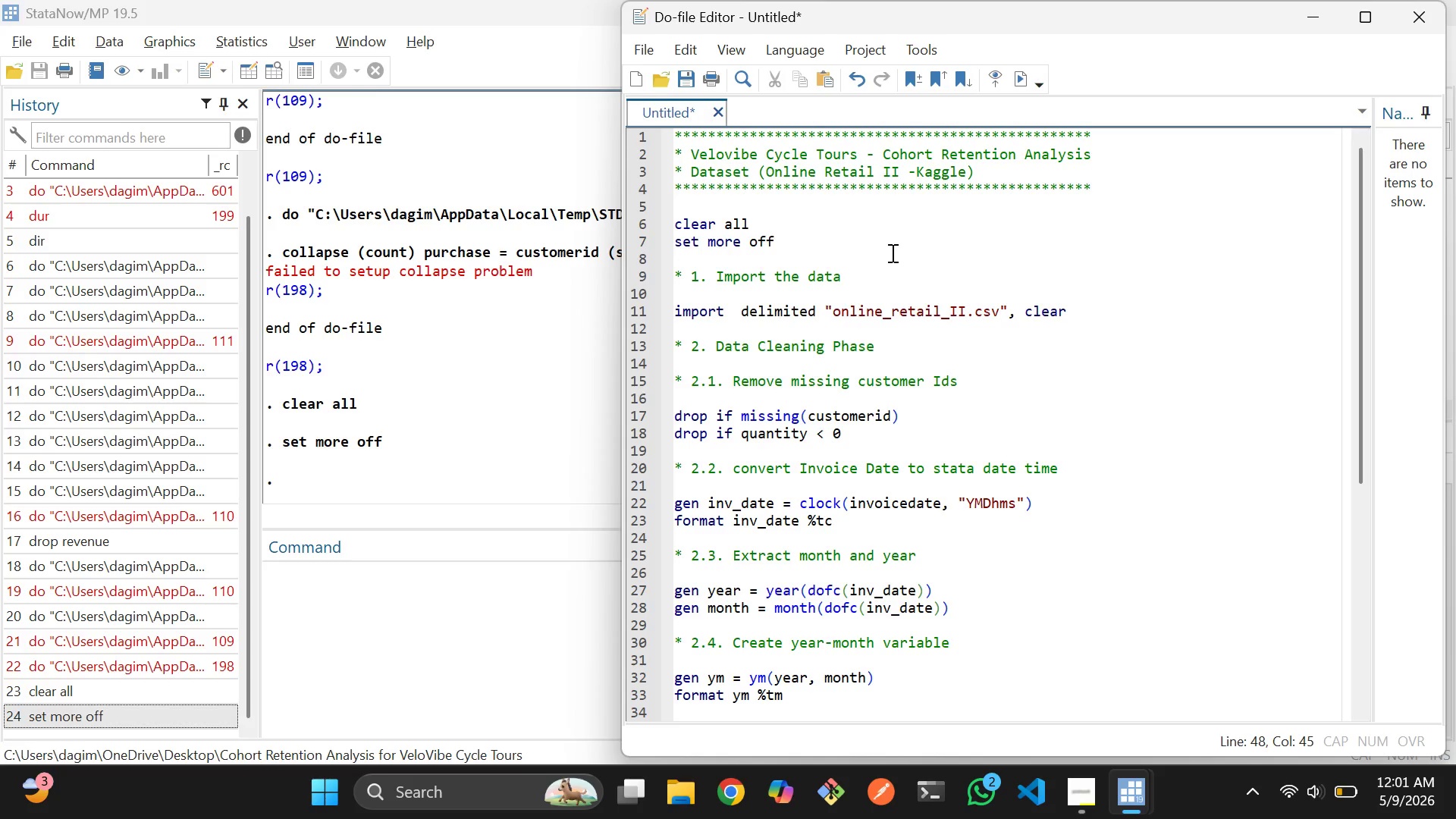 
left_click_drag(start_coordinate=[882, 256], to_coordinate=[836, 721])
 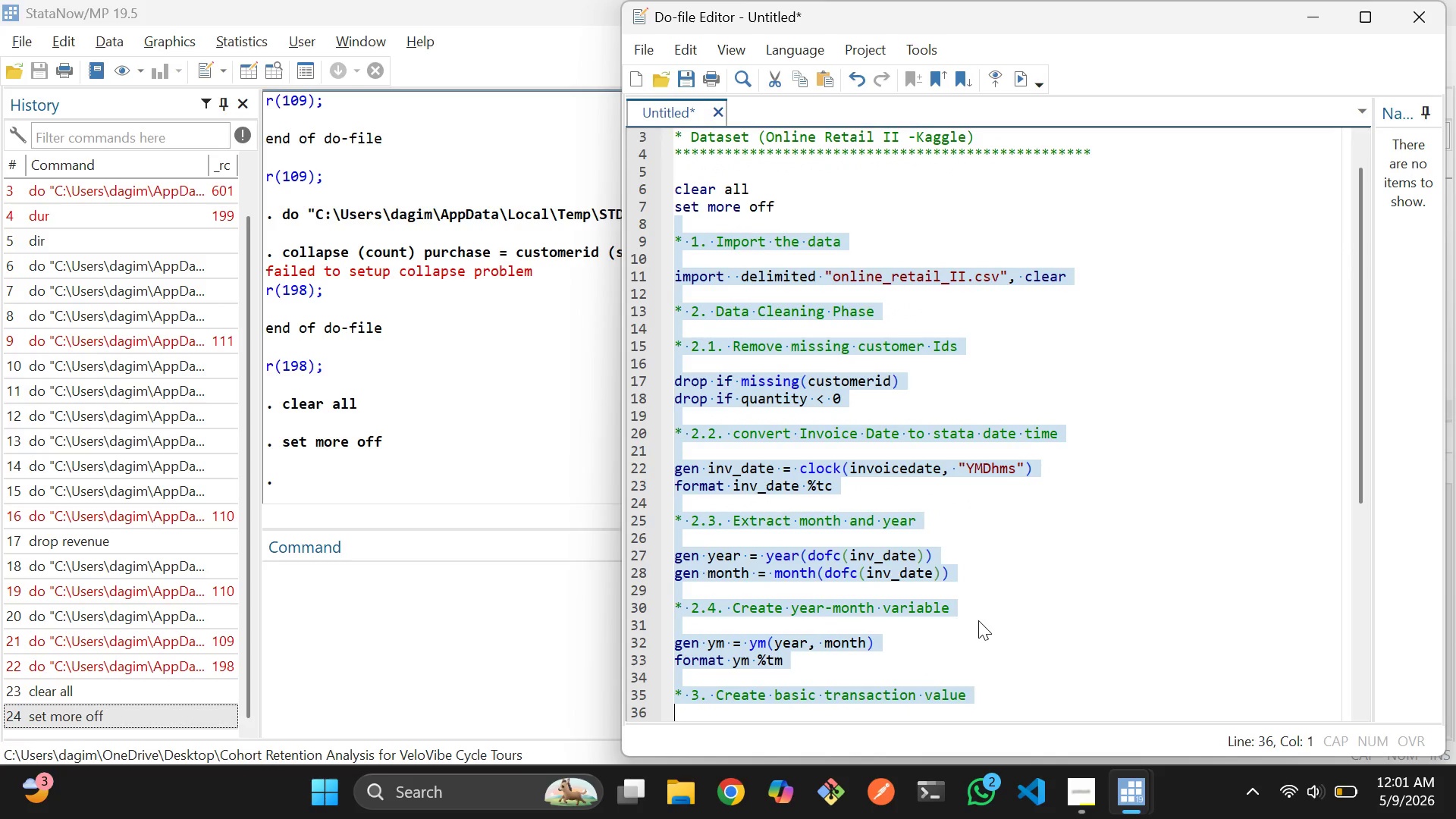 
hold_key(key=ShiftLeft, duration=0.64)
 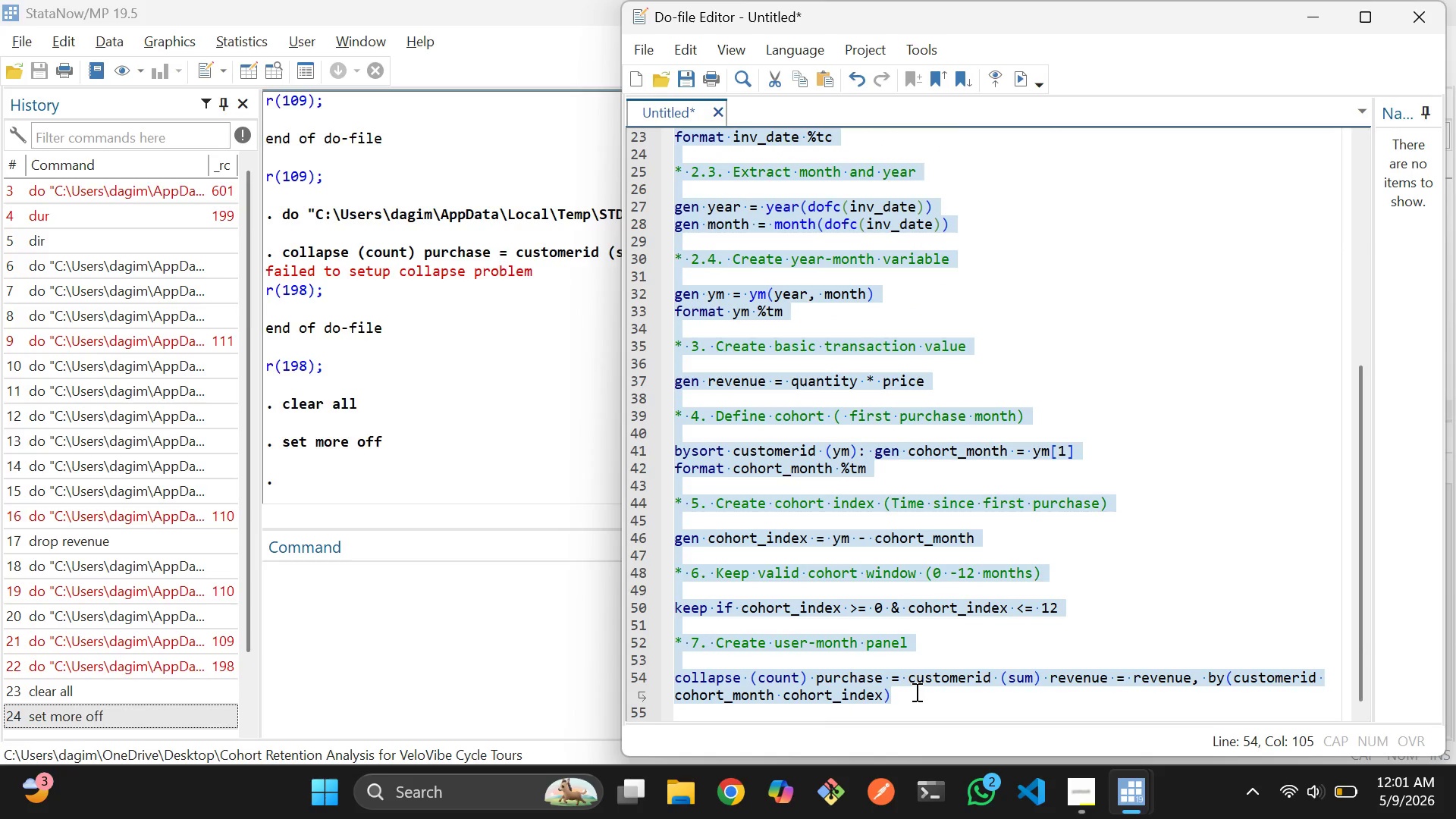 
scroll: coordinate [950, 663], scroll_direction: down, amount: 13.0
 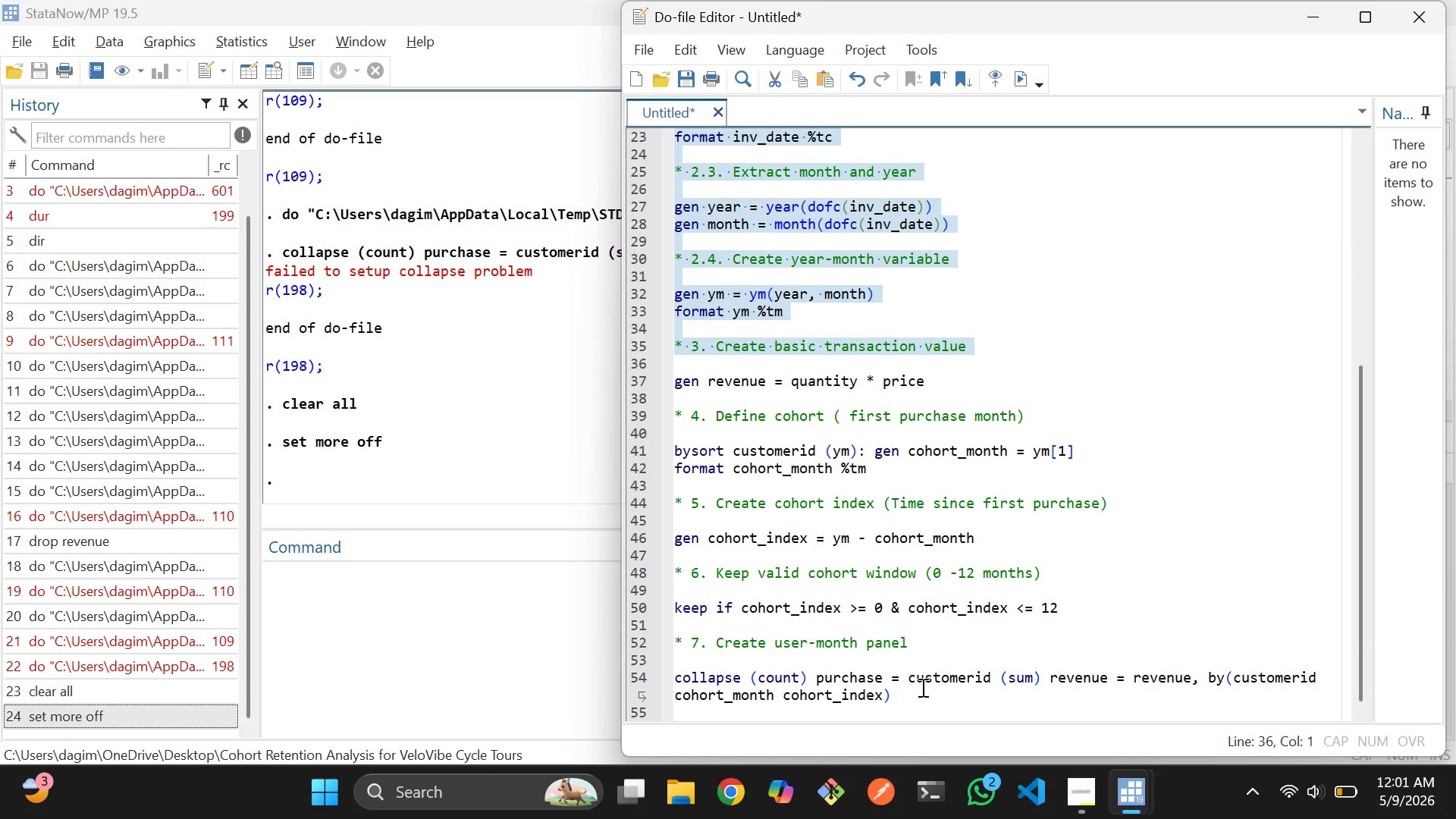 
left_click([915, 692])
 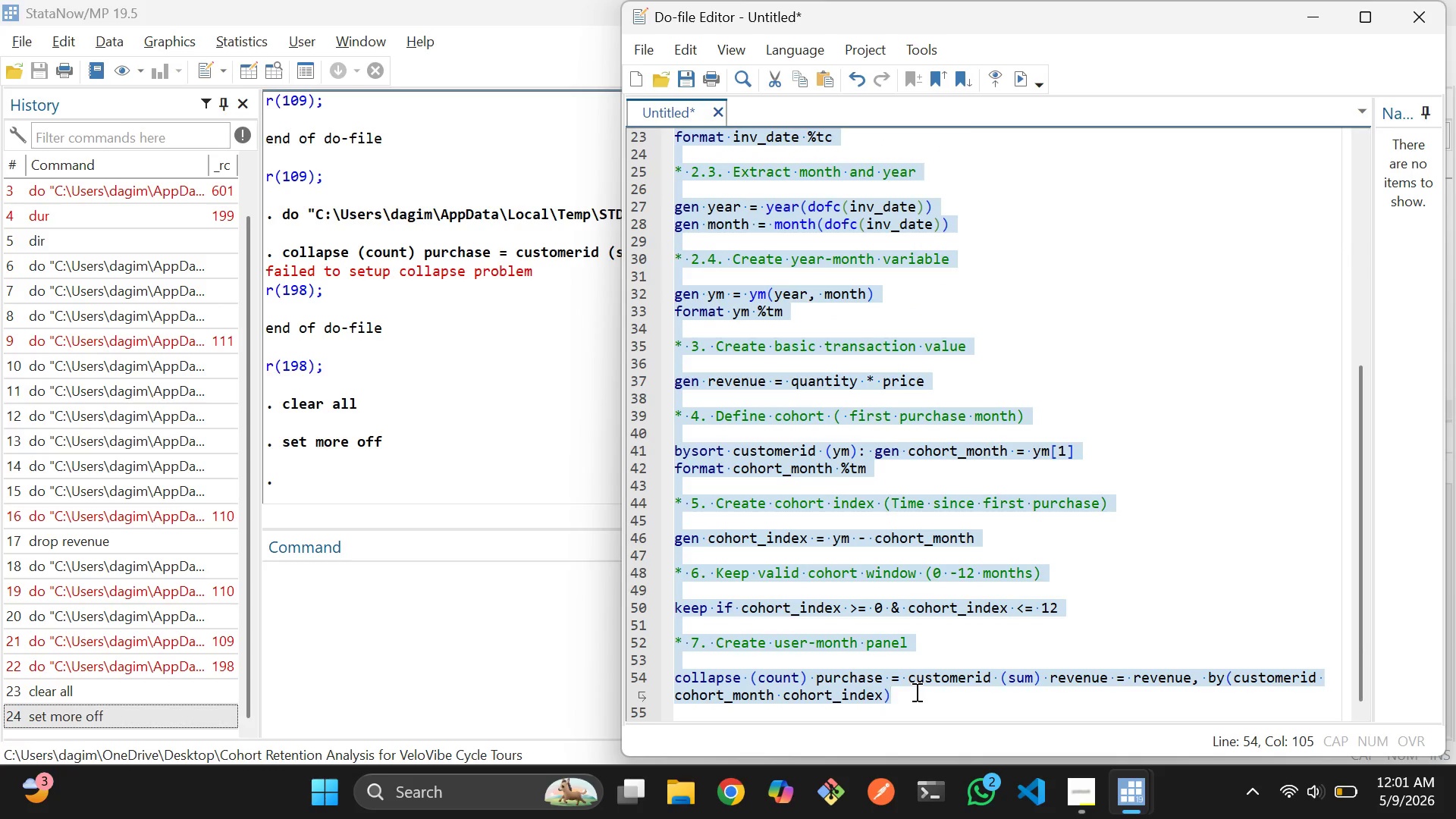 
key(Control+D)
 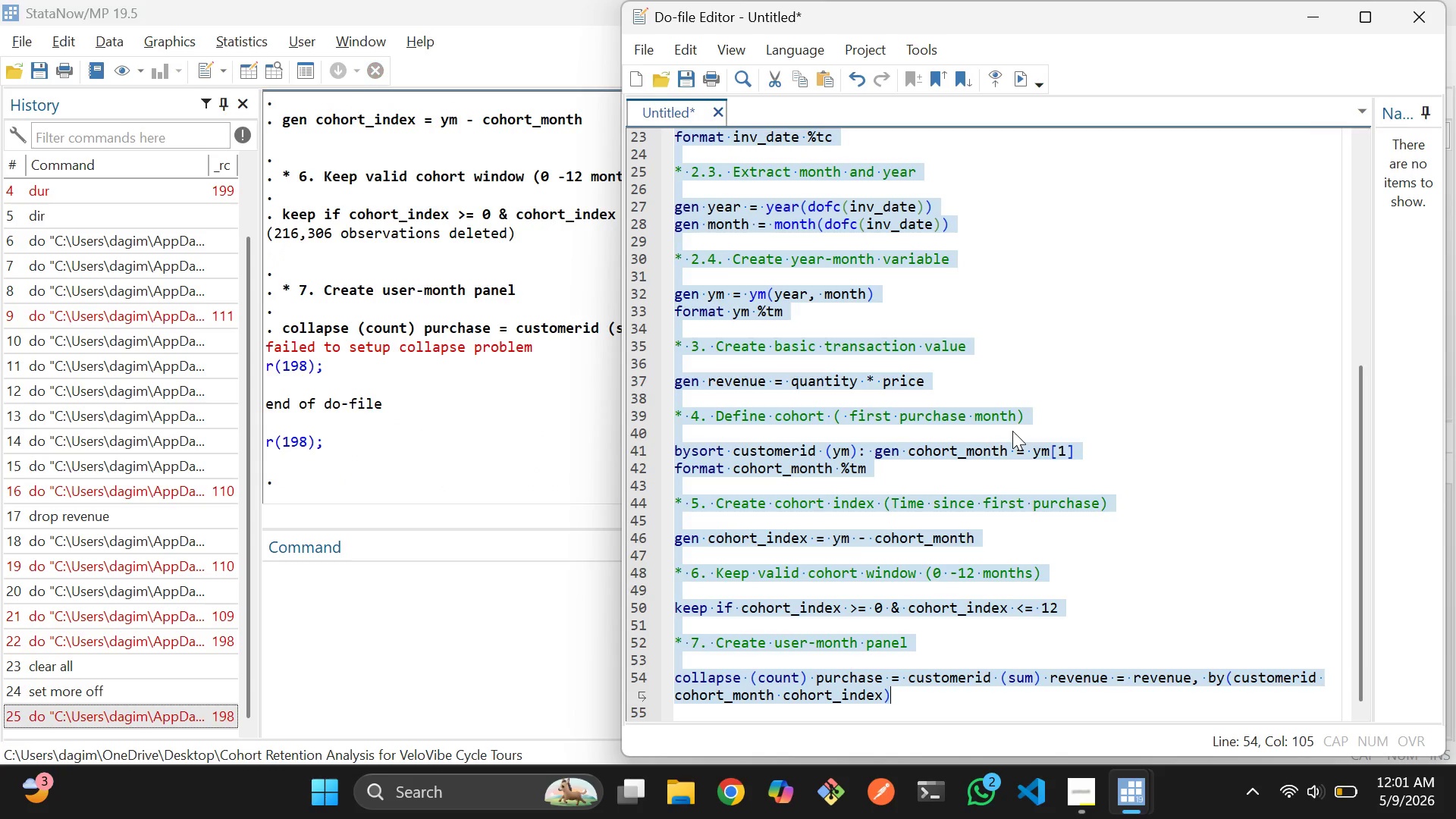 
left_click([1078, 398])
 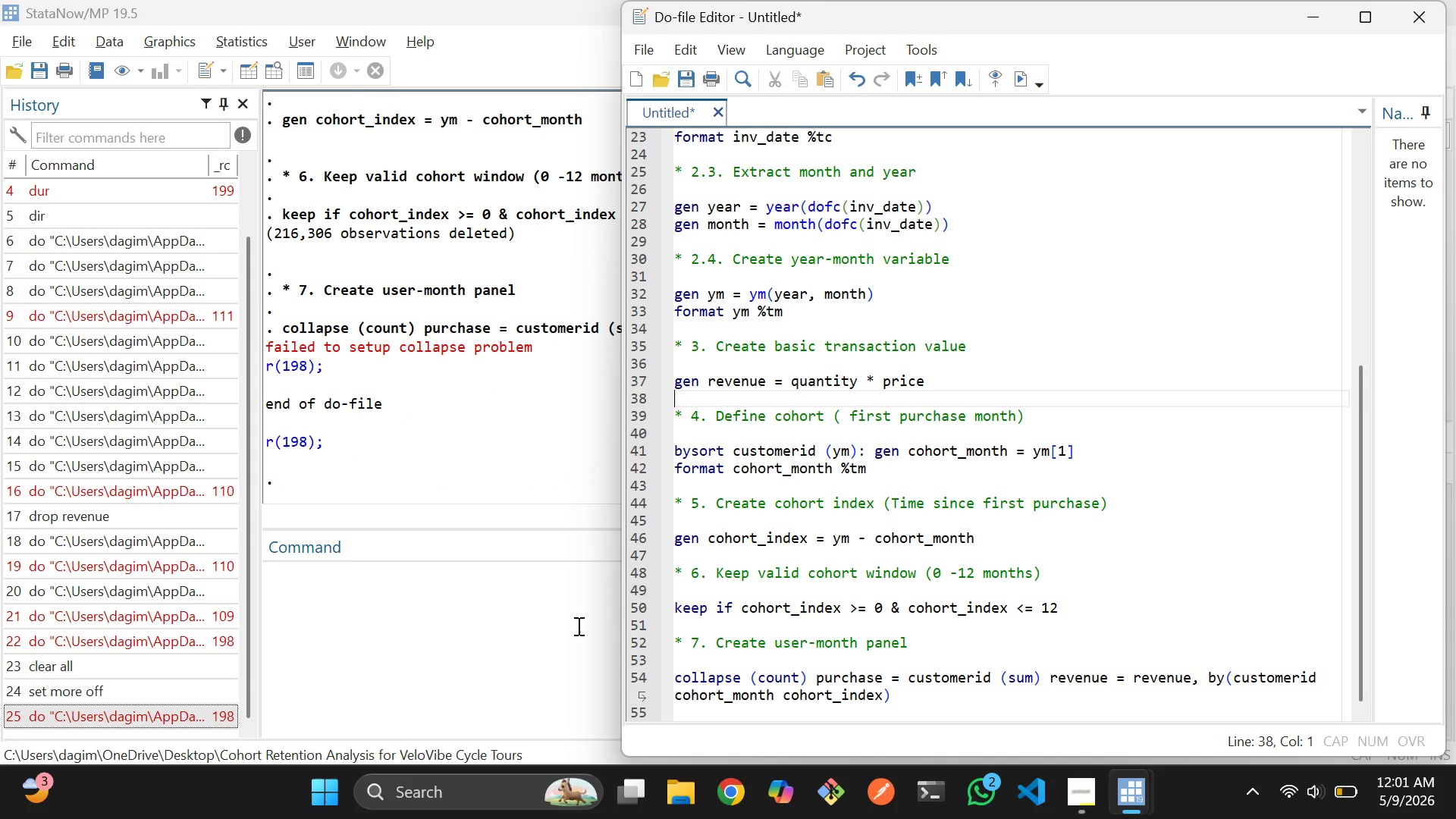 
left_click([460, 651])
 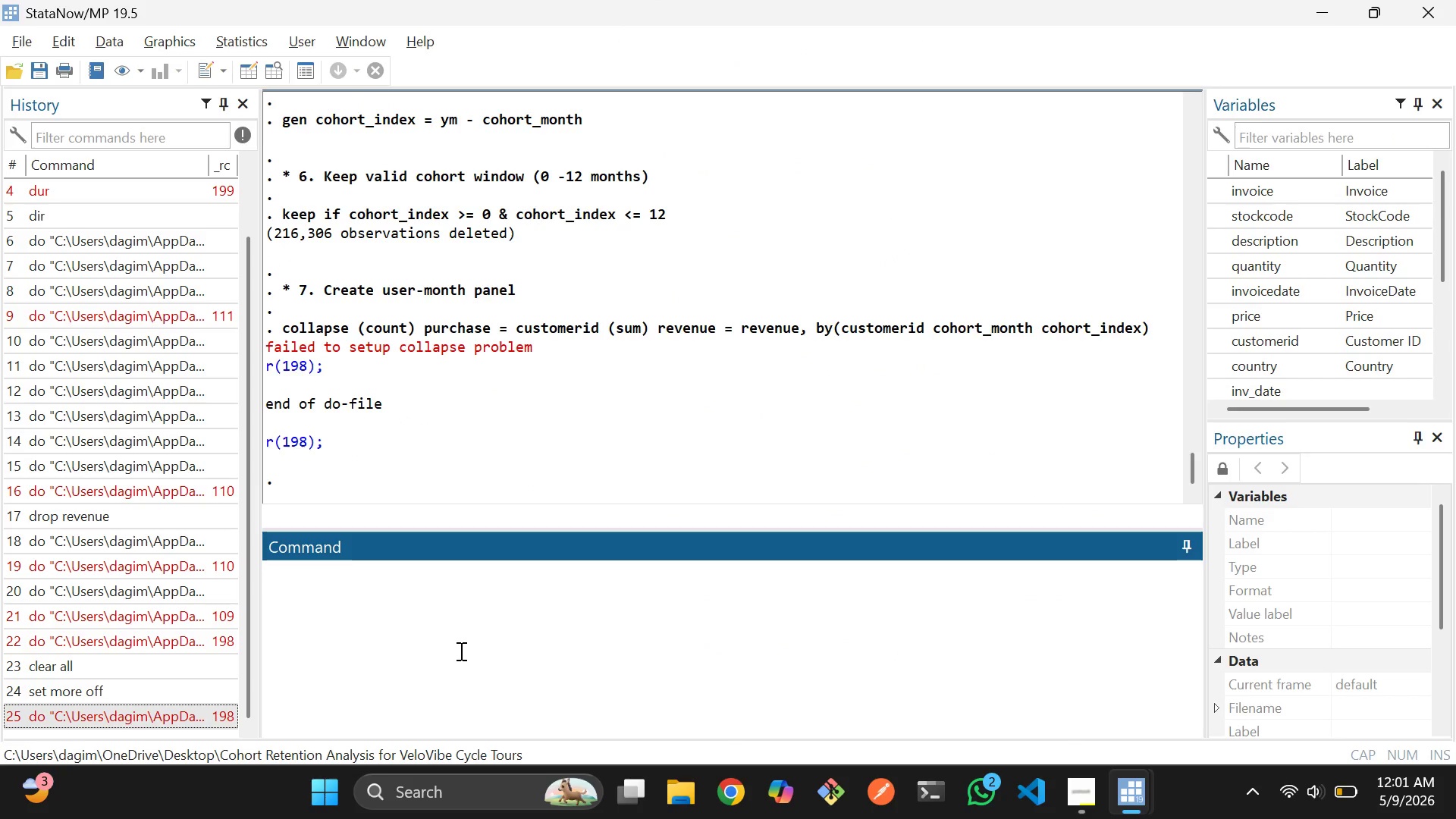 
type(describe cohort_month)
 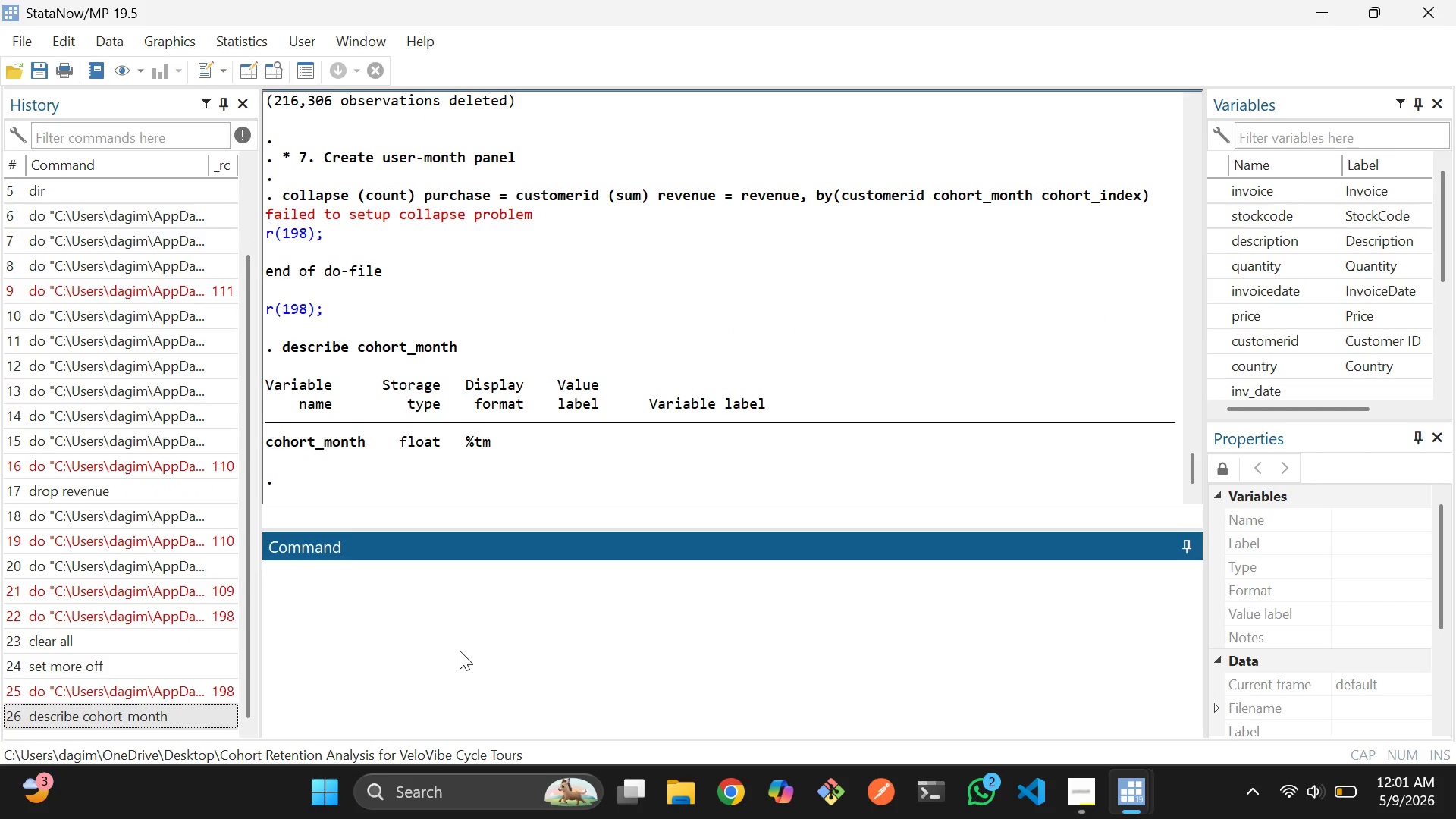 
 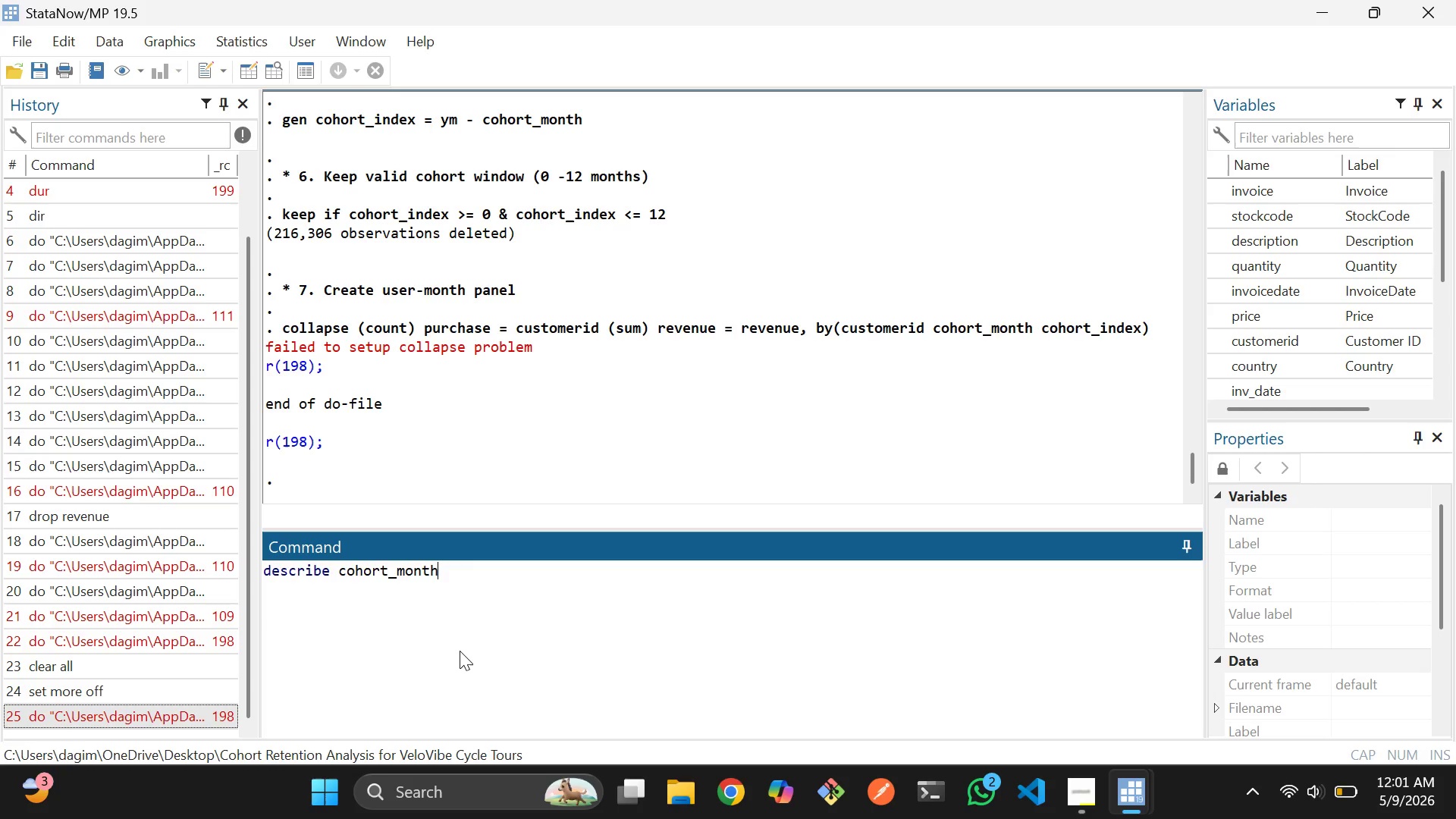 
key(Enter)
 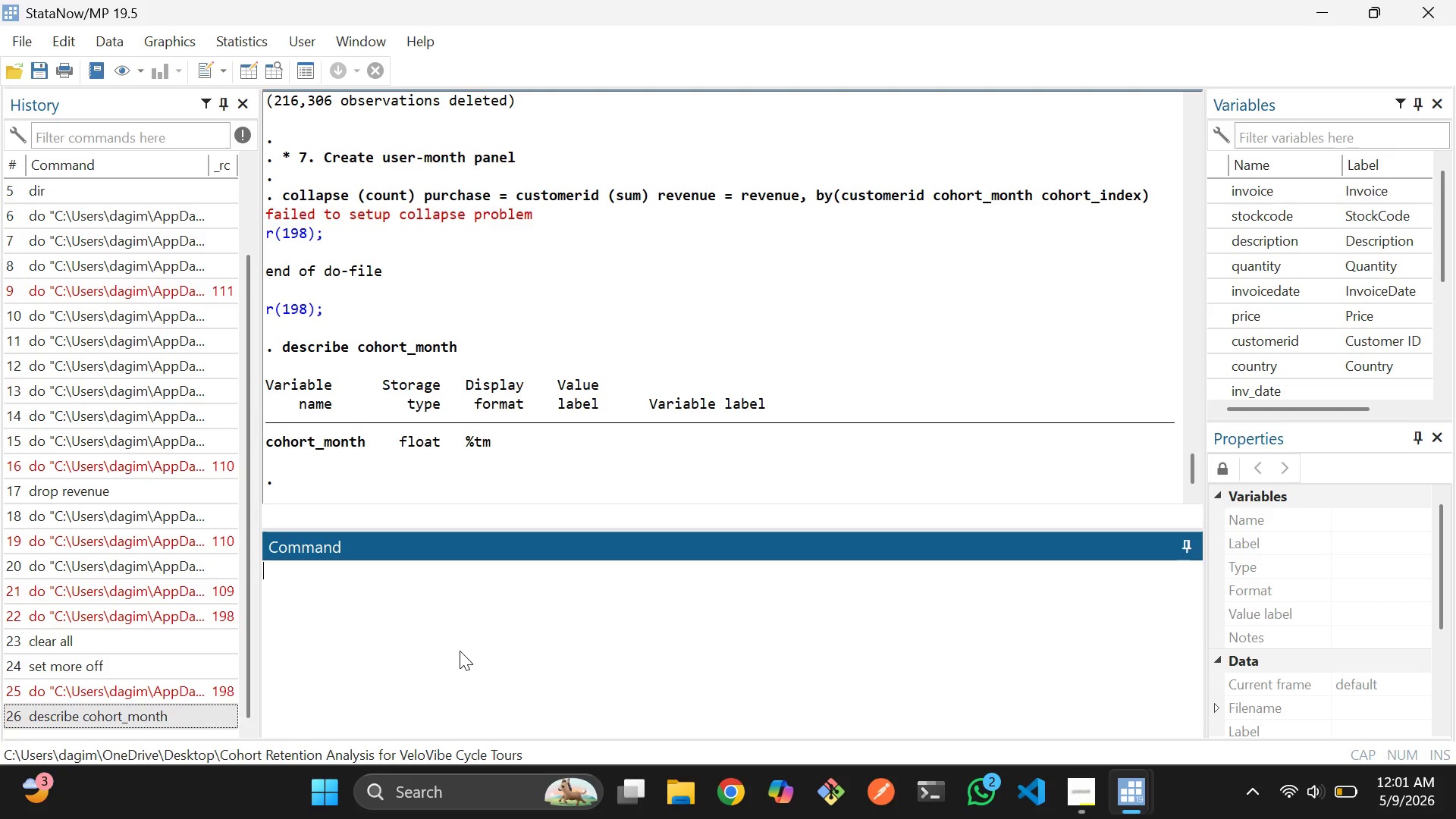 
key(Alt+AltLeft)
 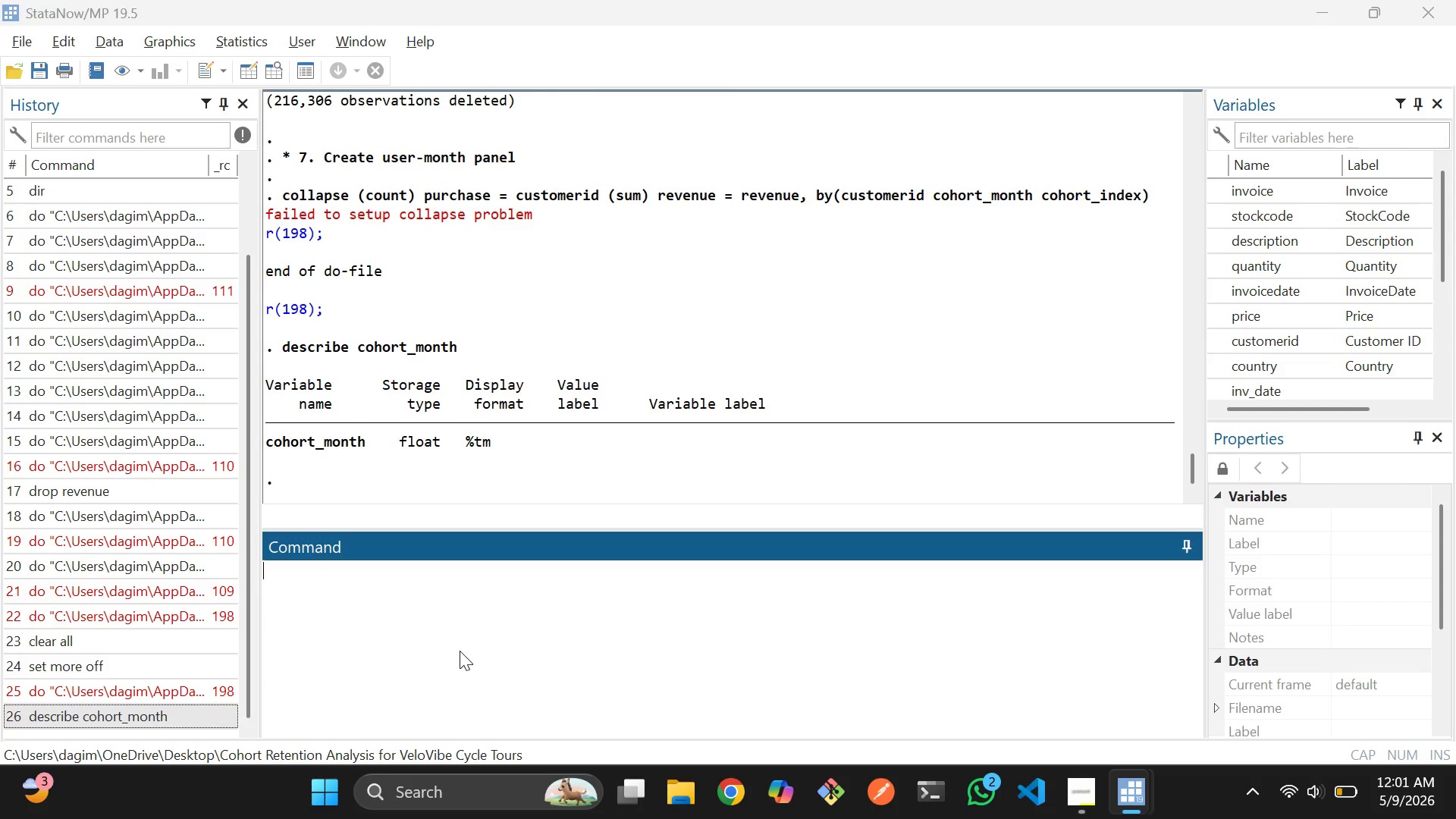 
key(Alt+Tab)
 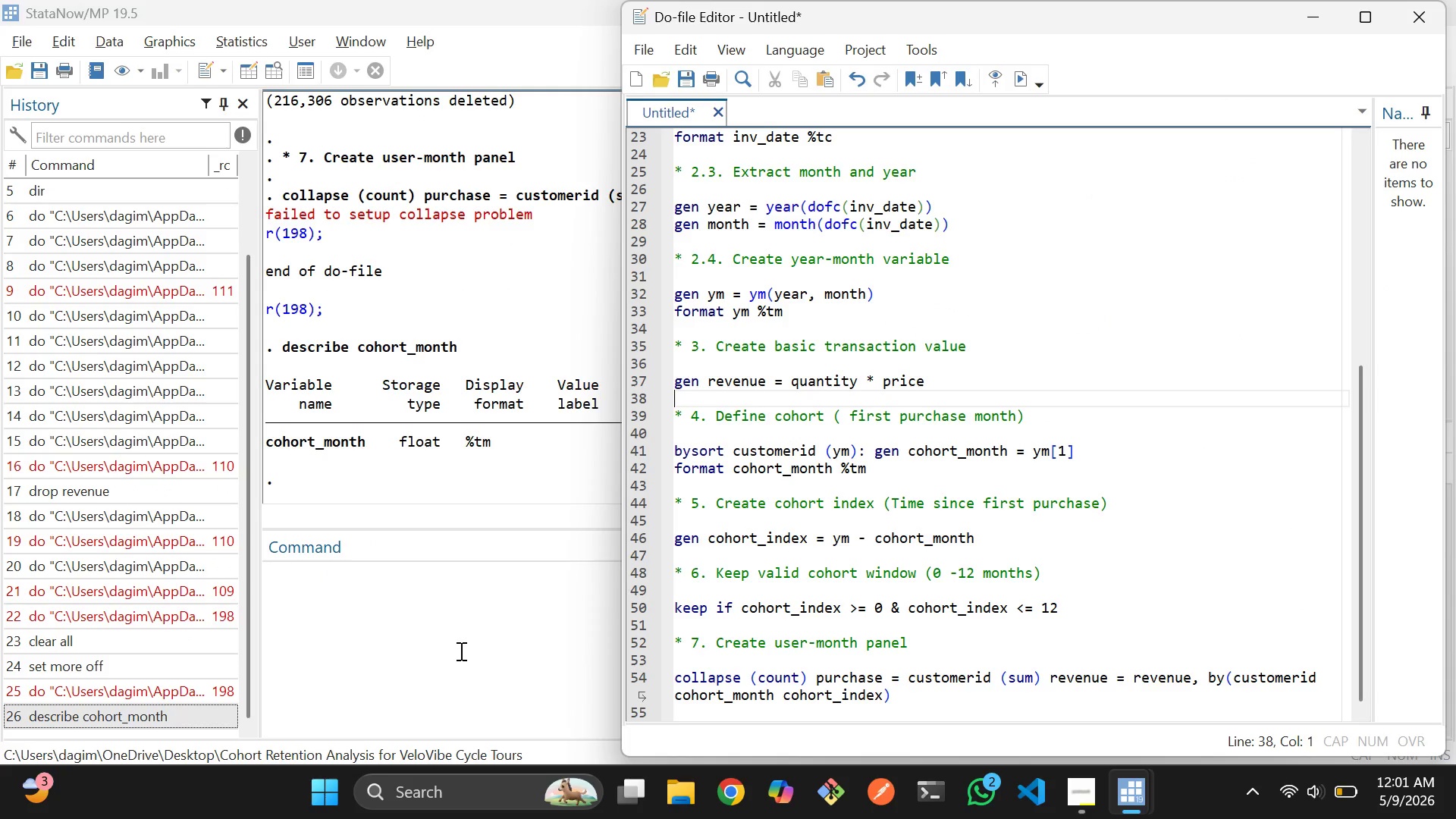 
left_click([460, 651])
 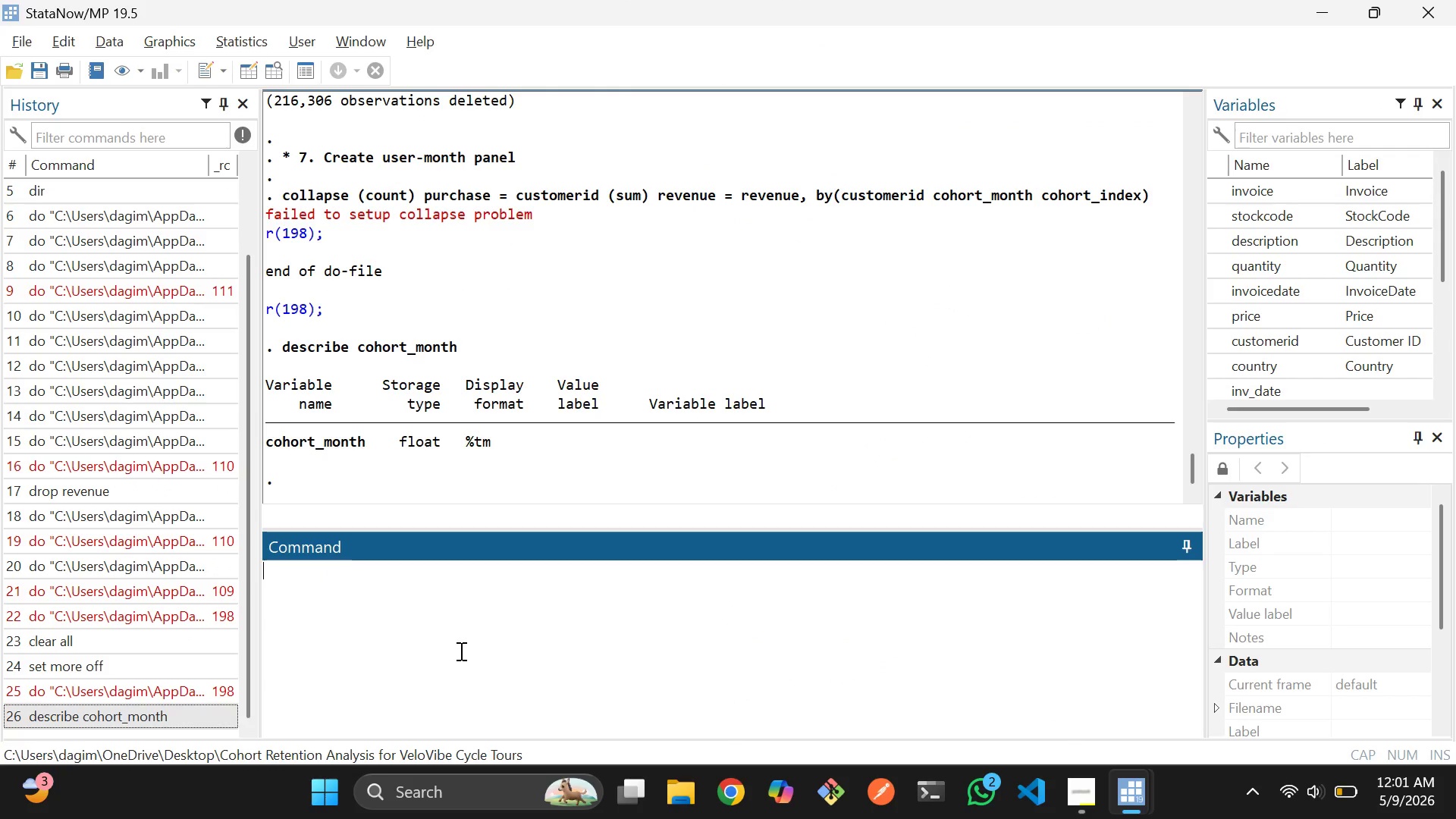 
key(Alt+AltLeft)
 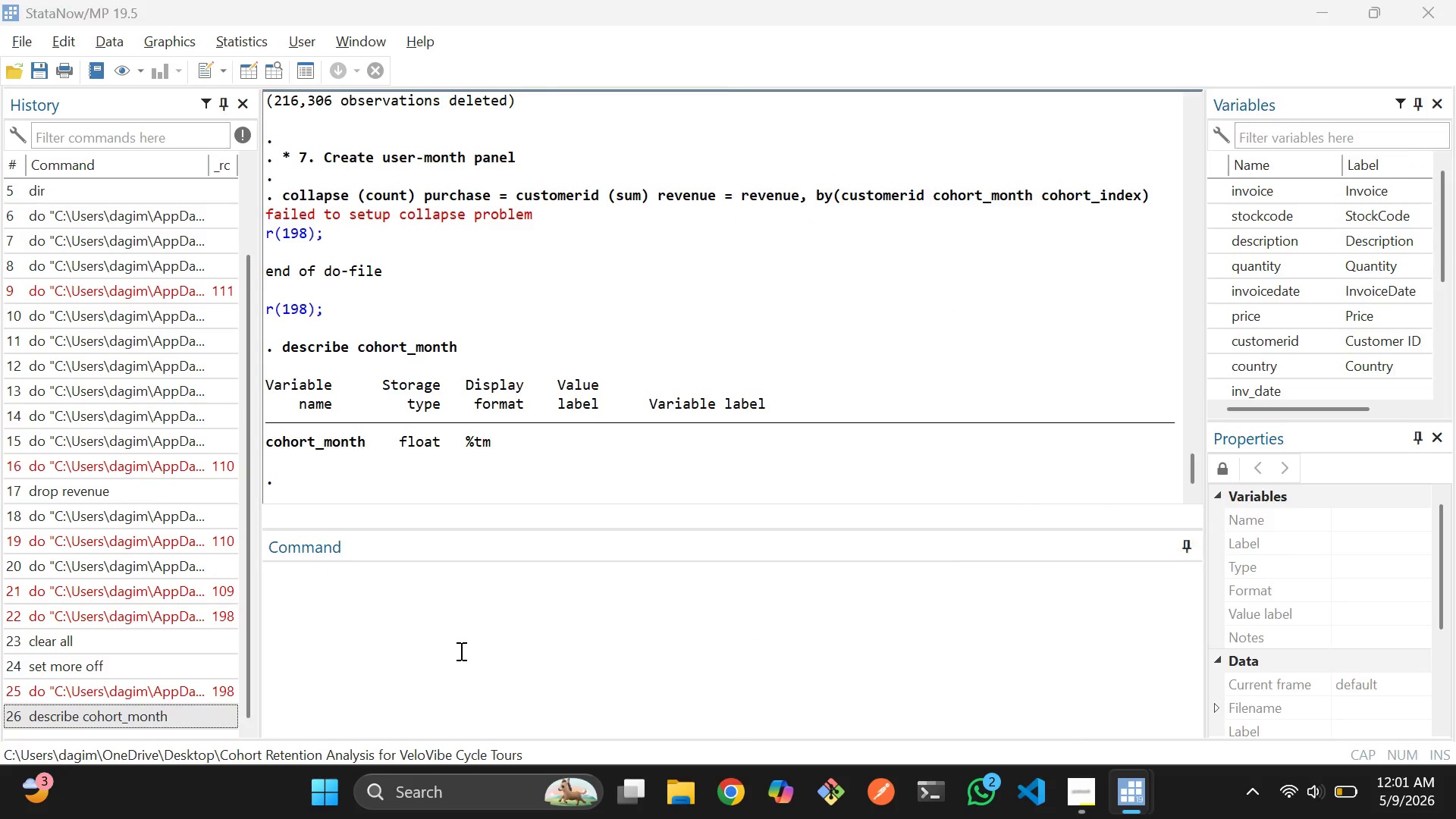 
key(Alt+Tab)
 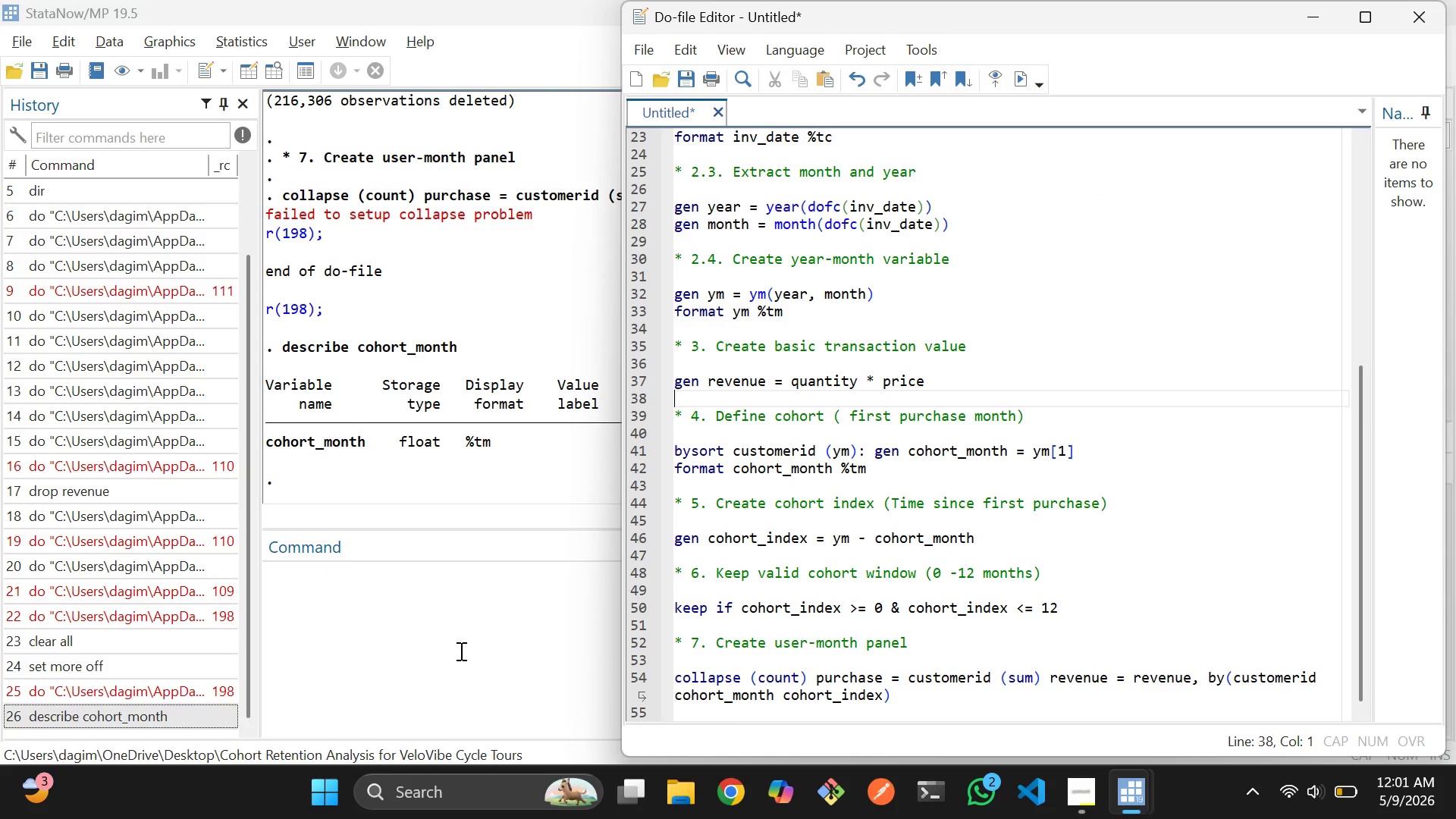 
key(Alt+AltLeft)
 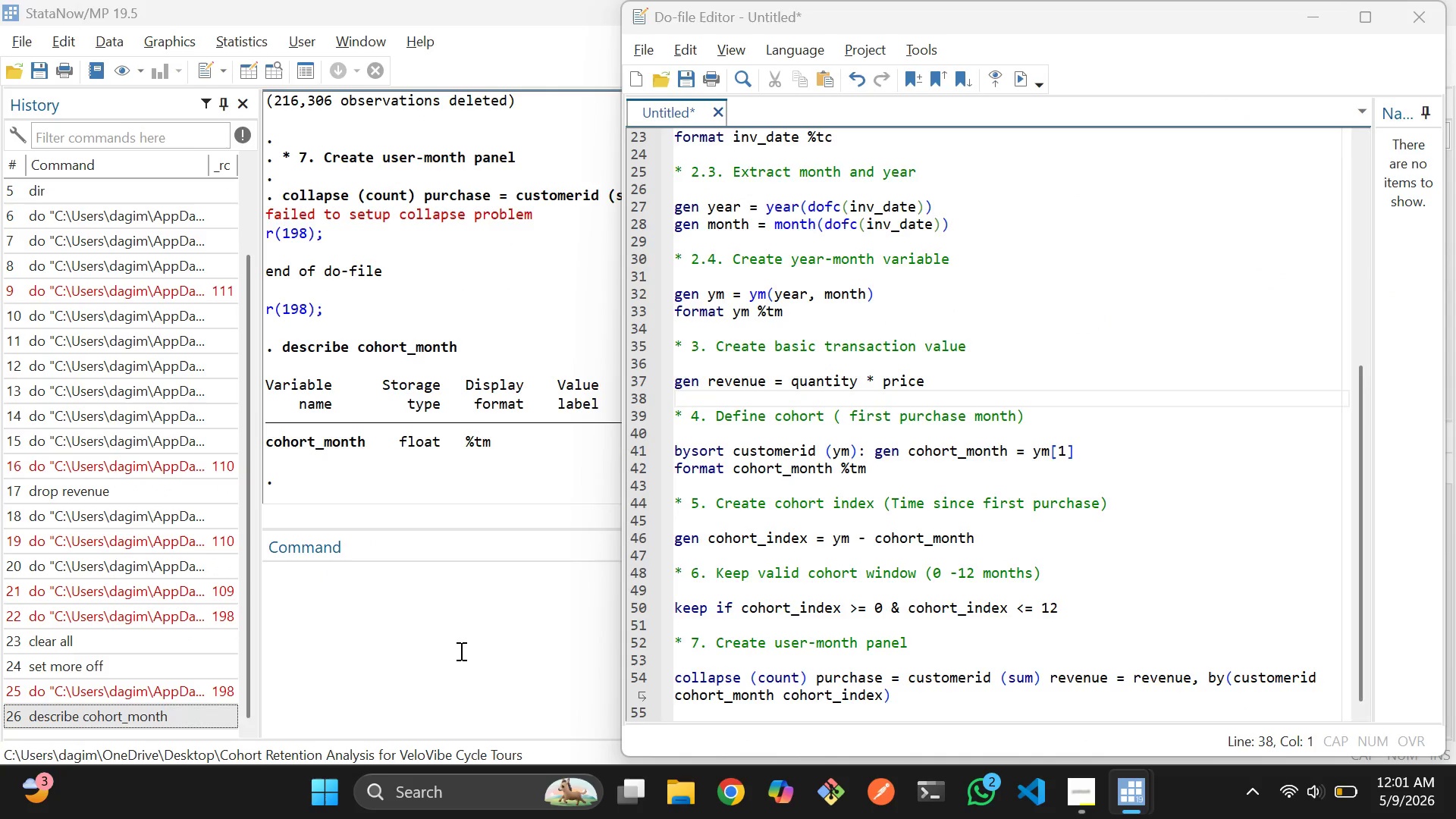 
key(Alt+Tab)
 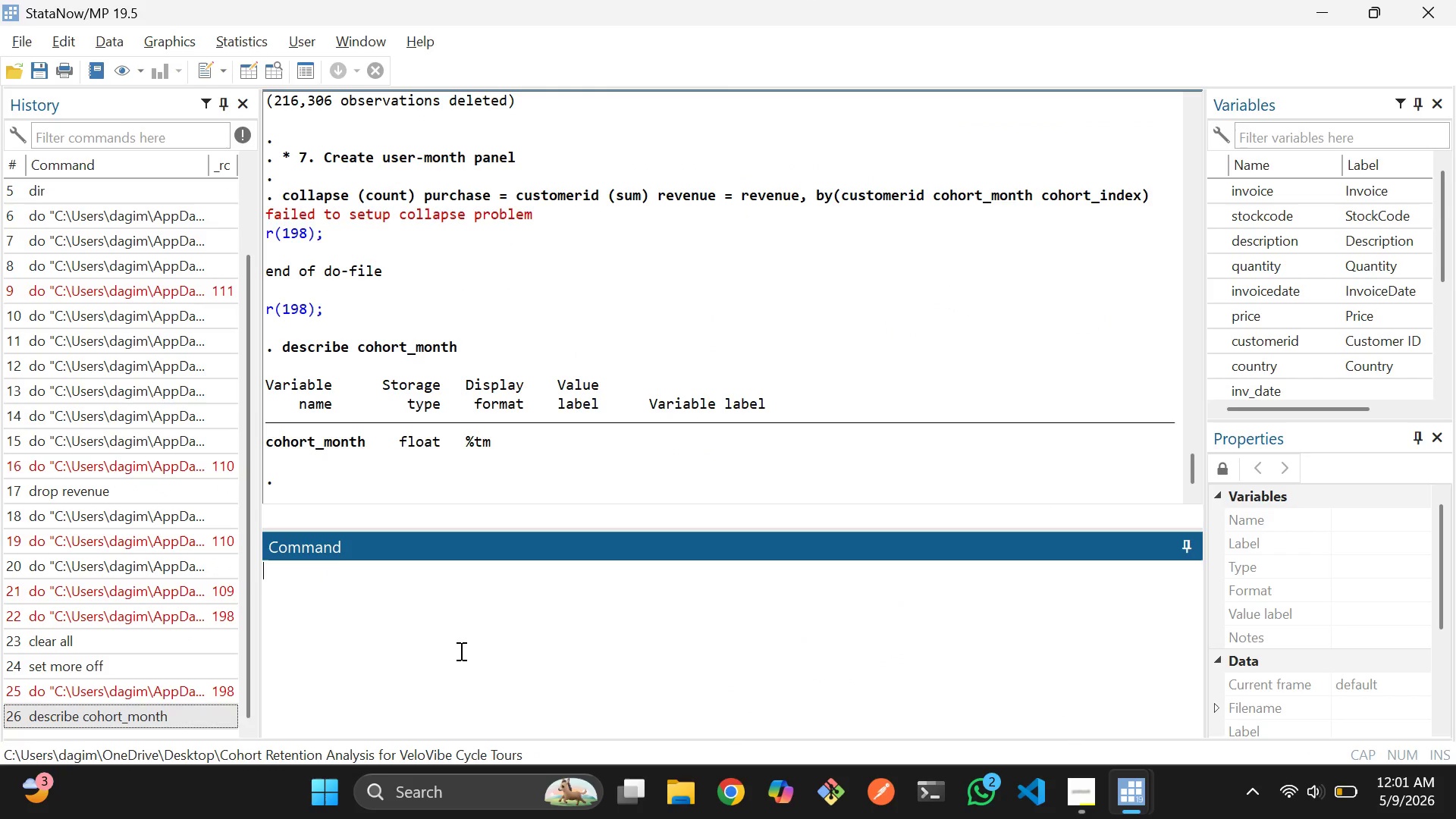 
left_click([460, 651])
 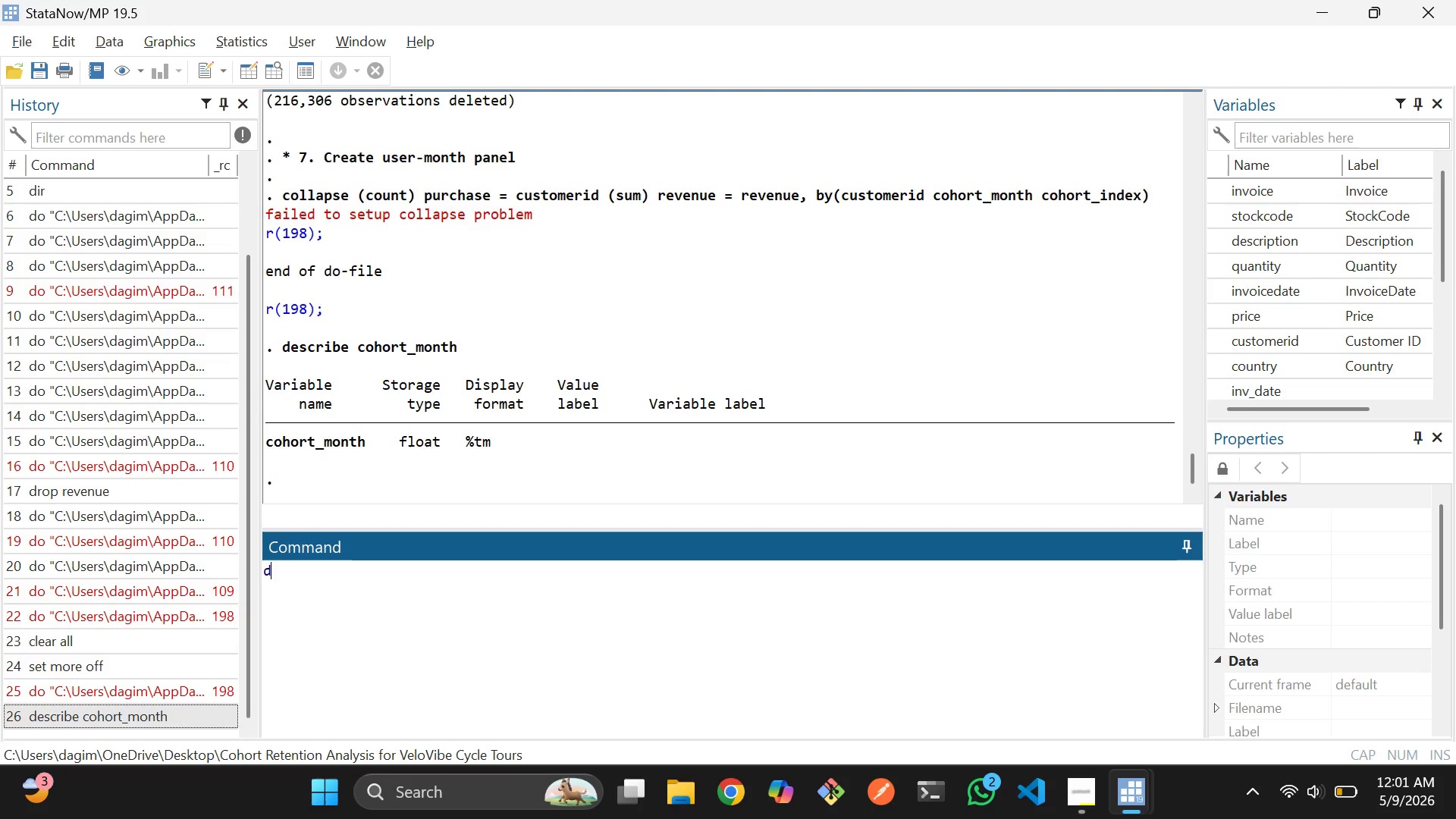 
type(describe cohort_index)
 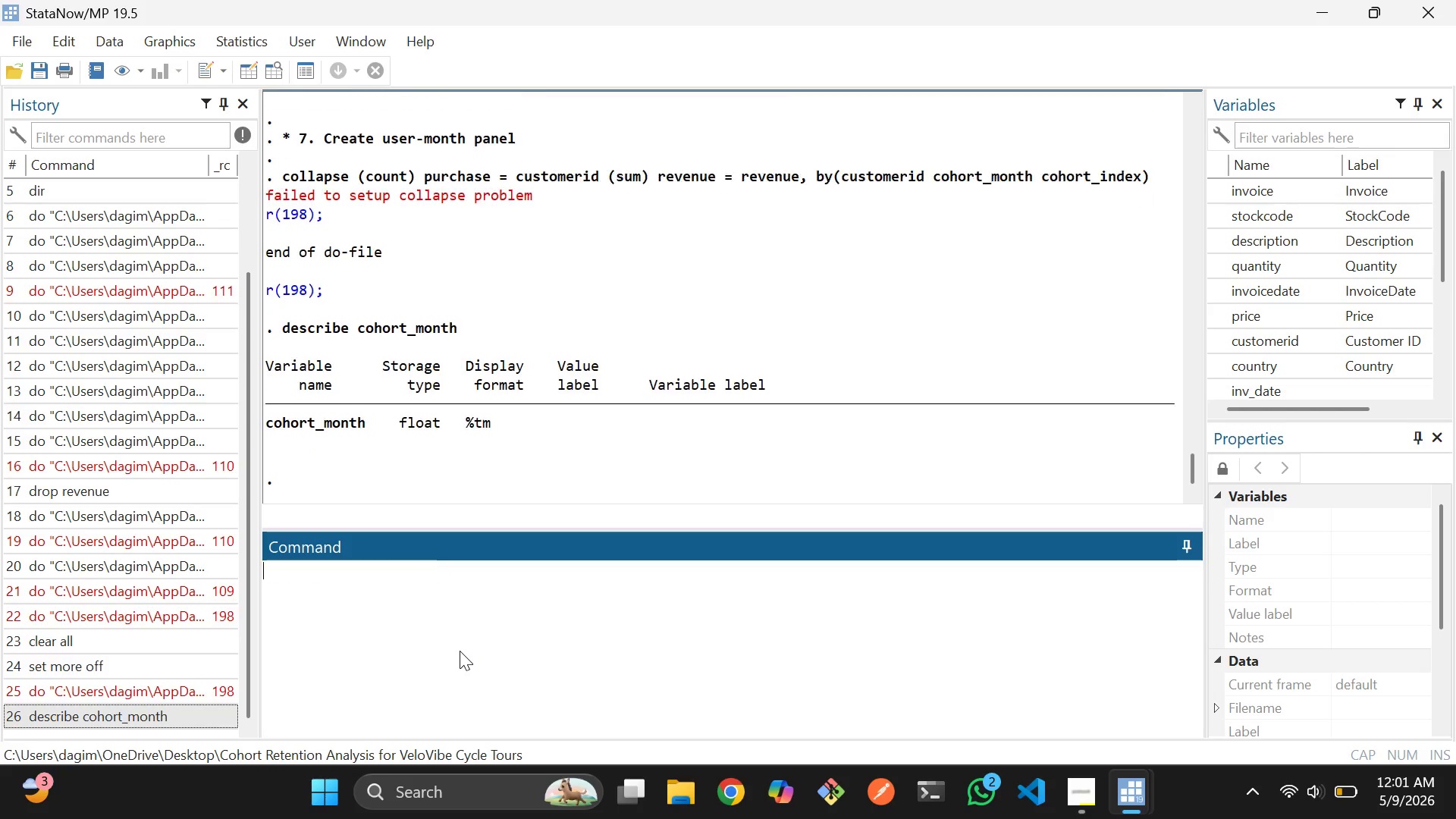 
key(Enter)
 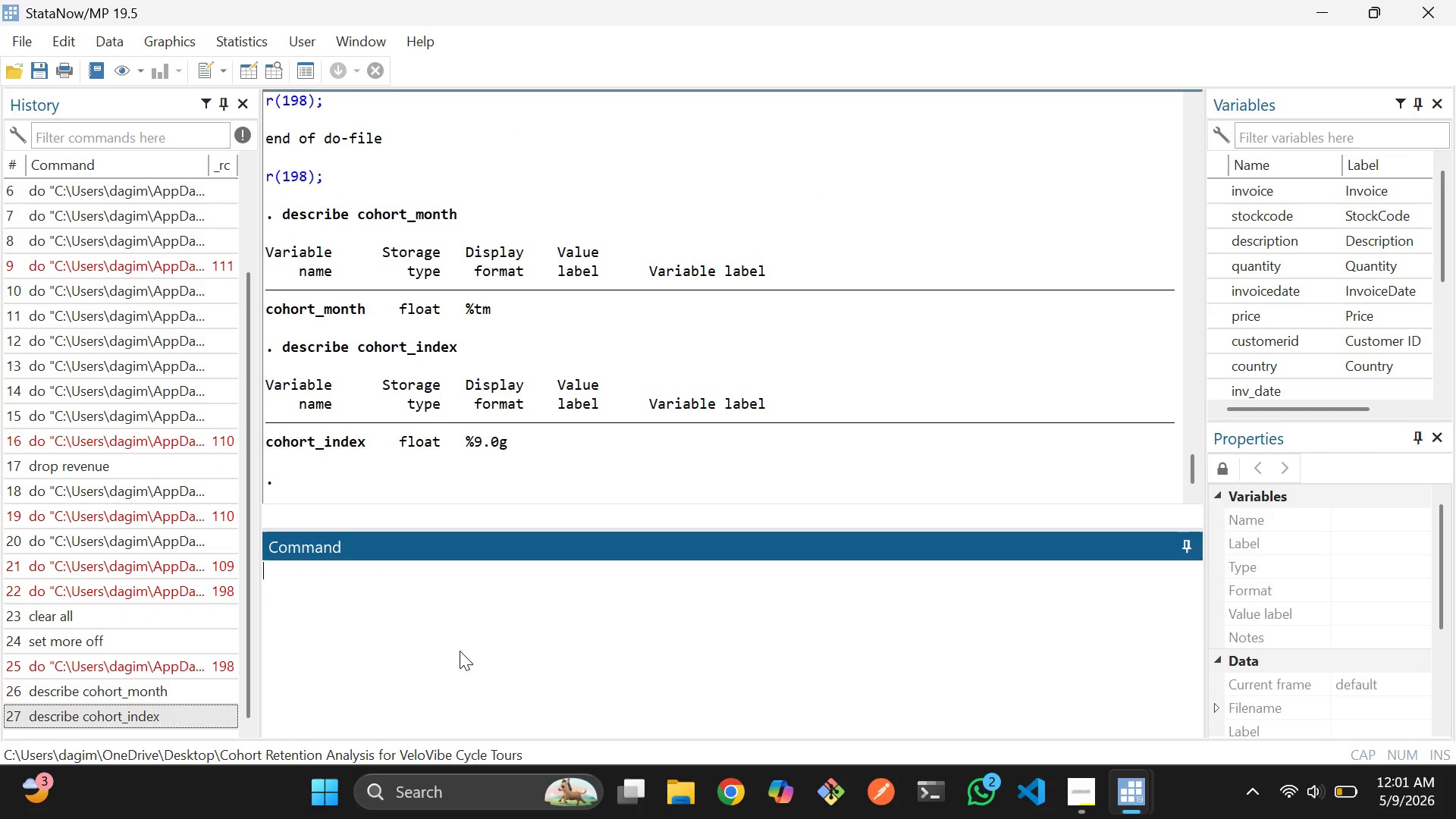 
key(Alt+AltLeft)
 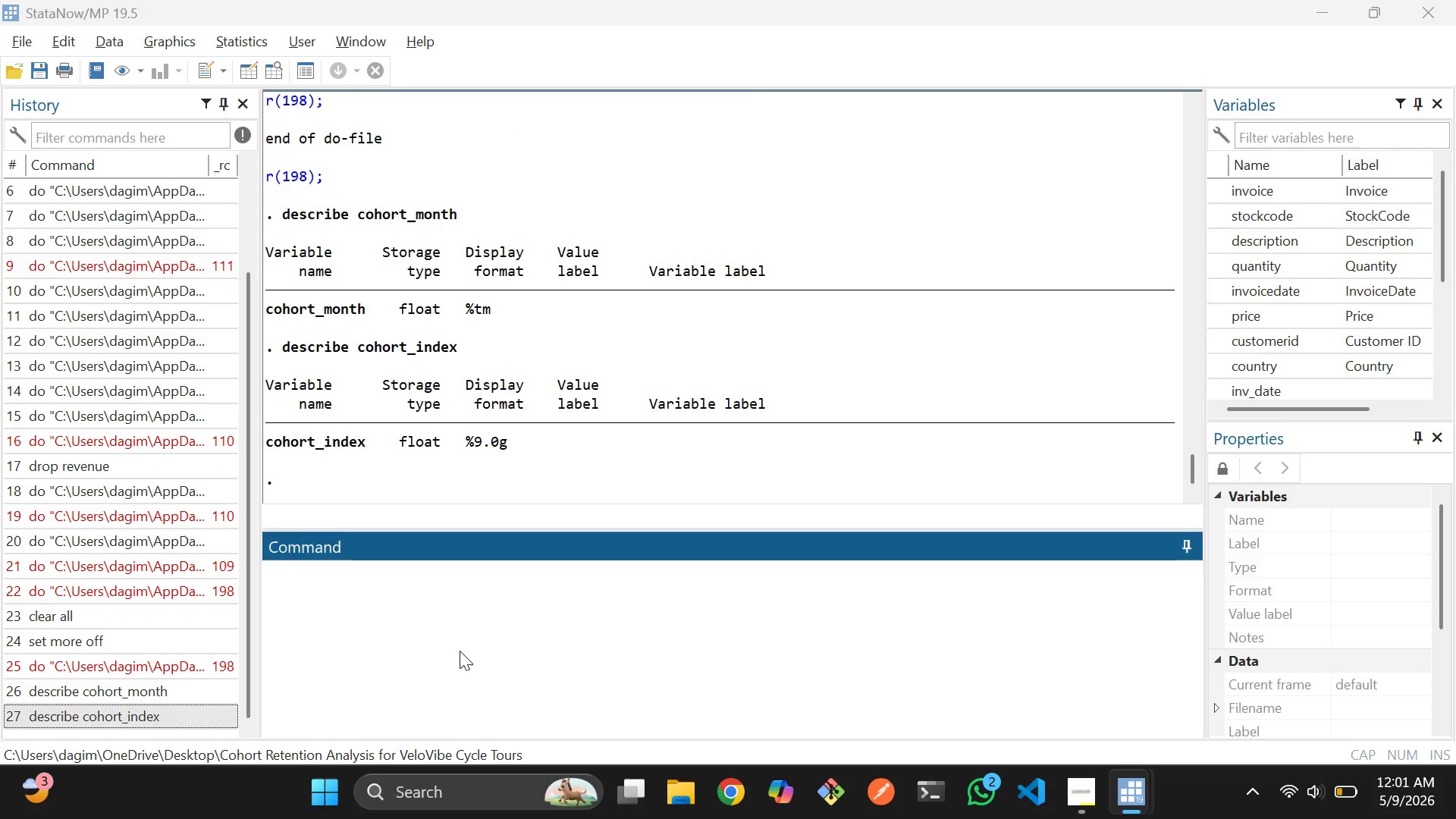 
key(Alt+Tab)
 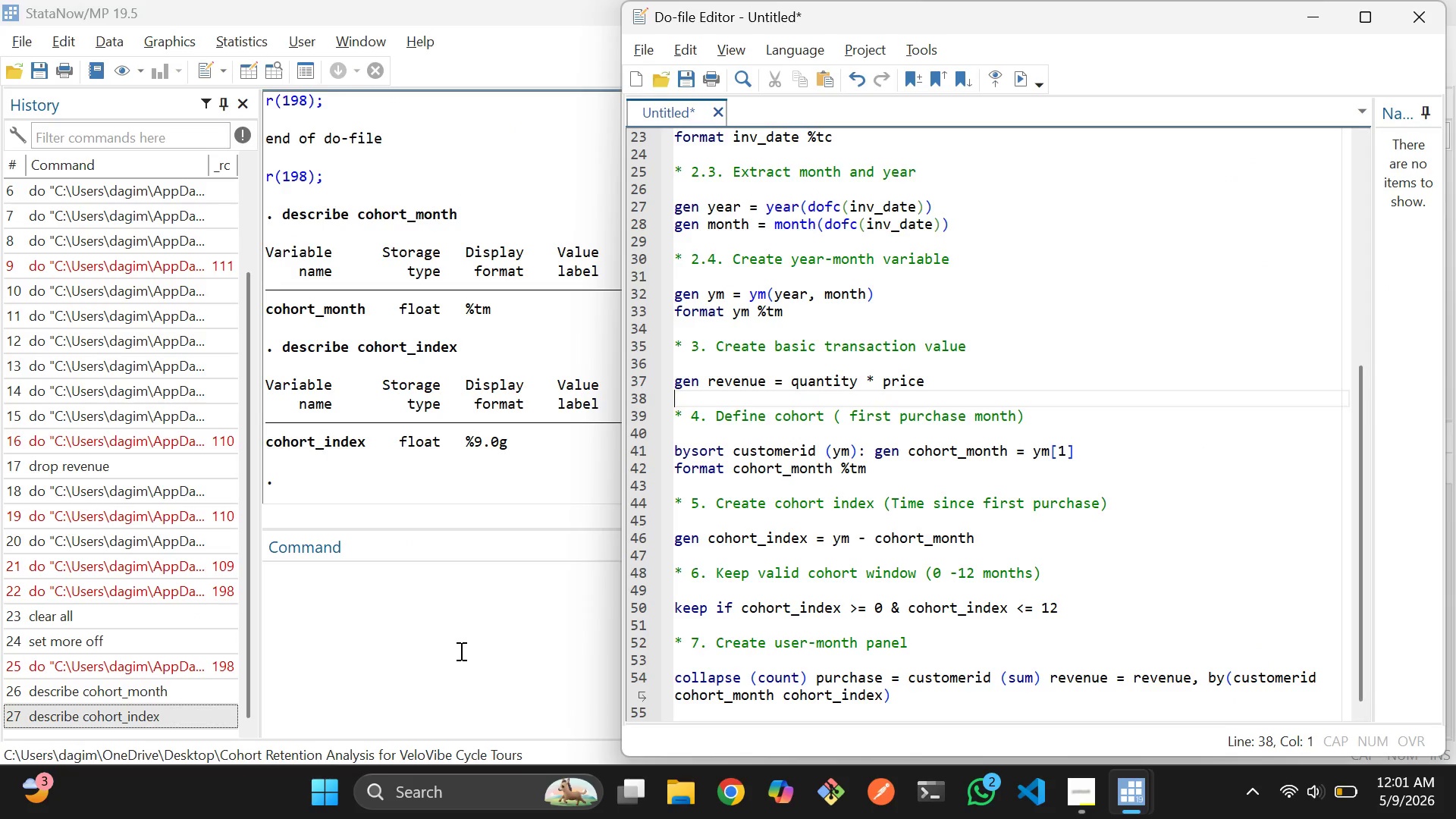 
key(Alt+AltLeft)
 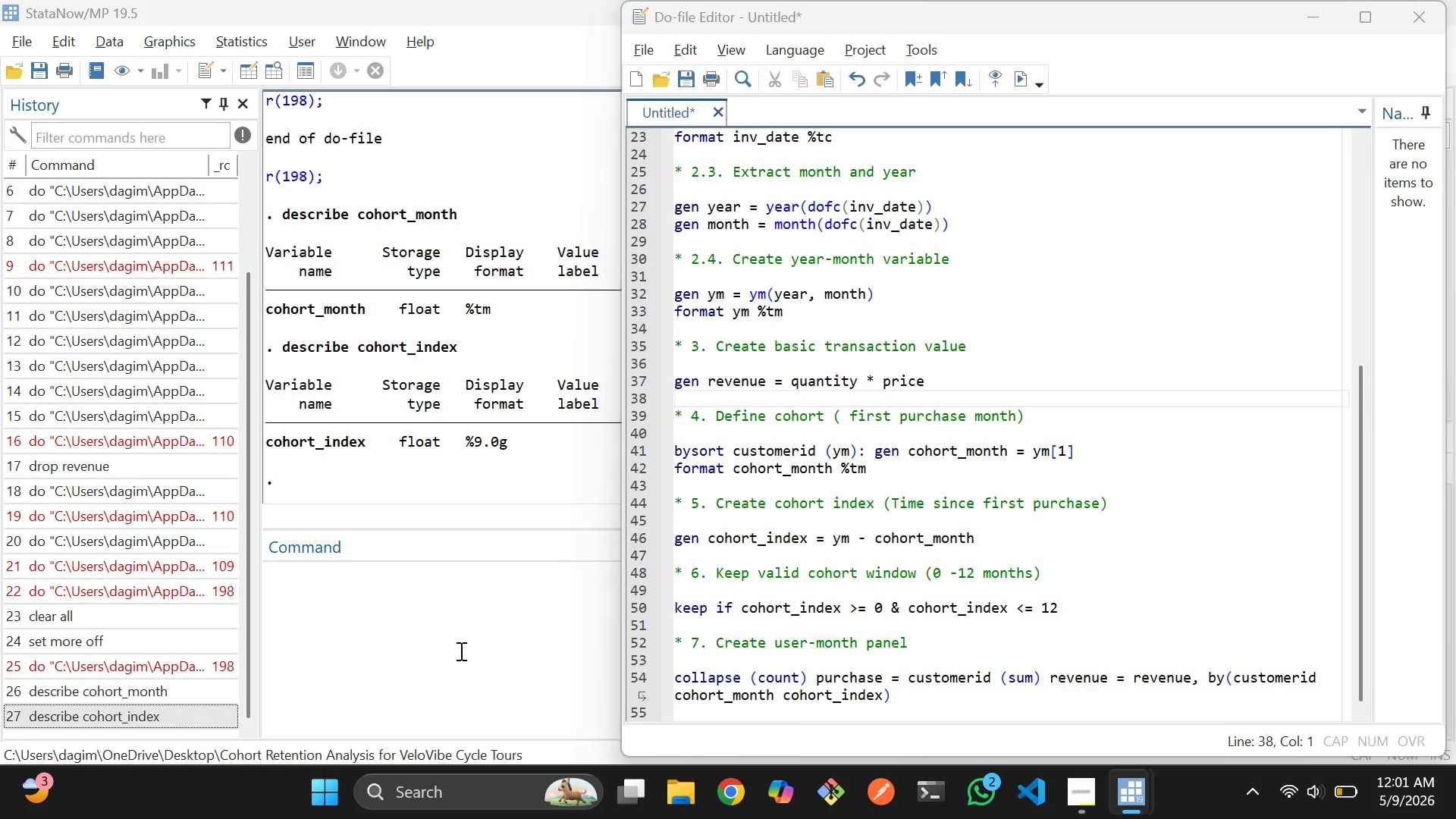 
key(Alt+Tab)
 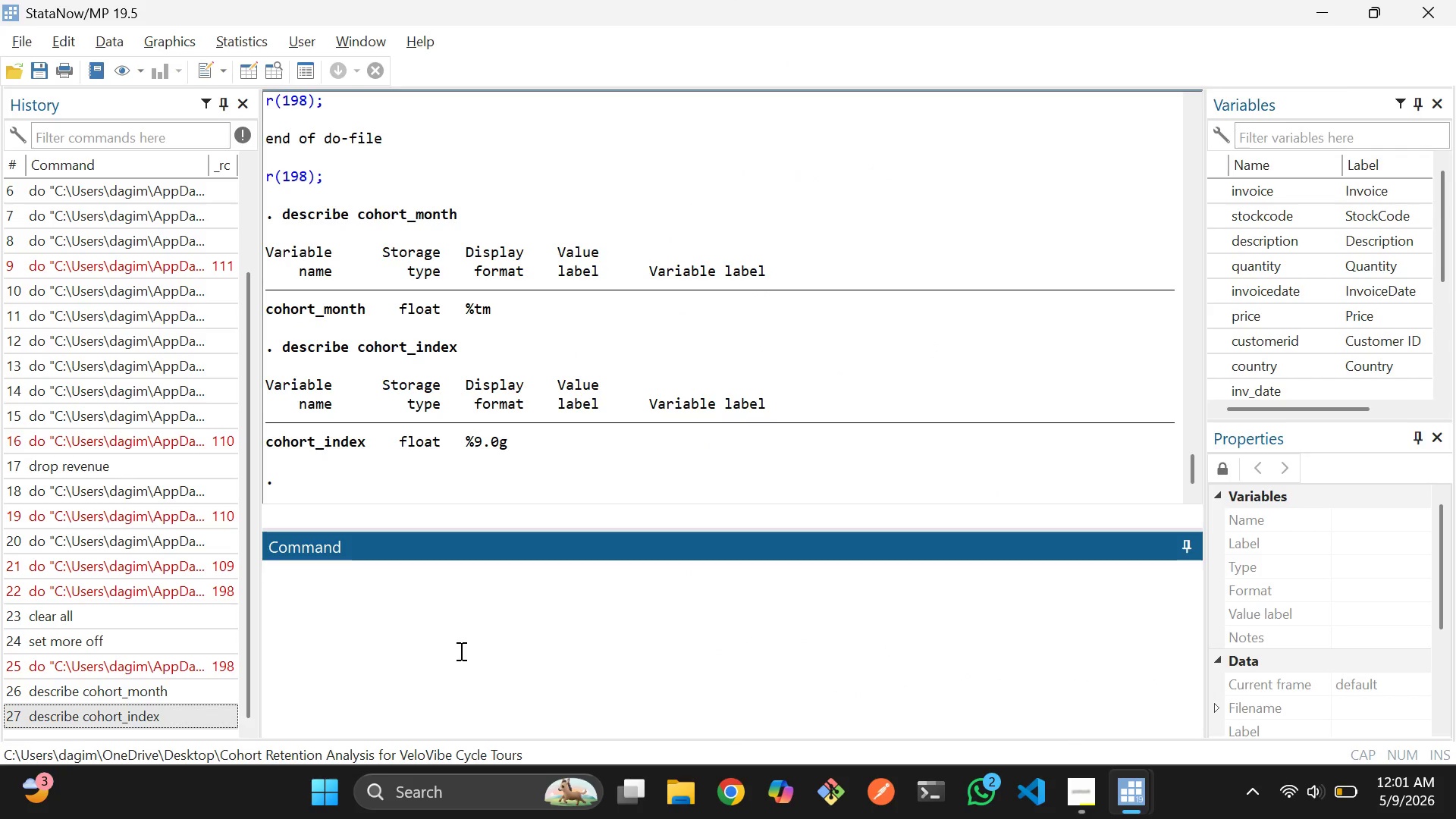 
left_click([460, 651])
 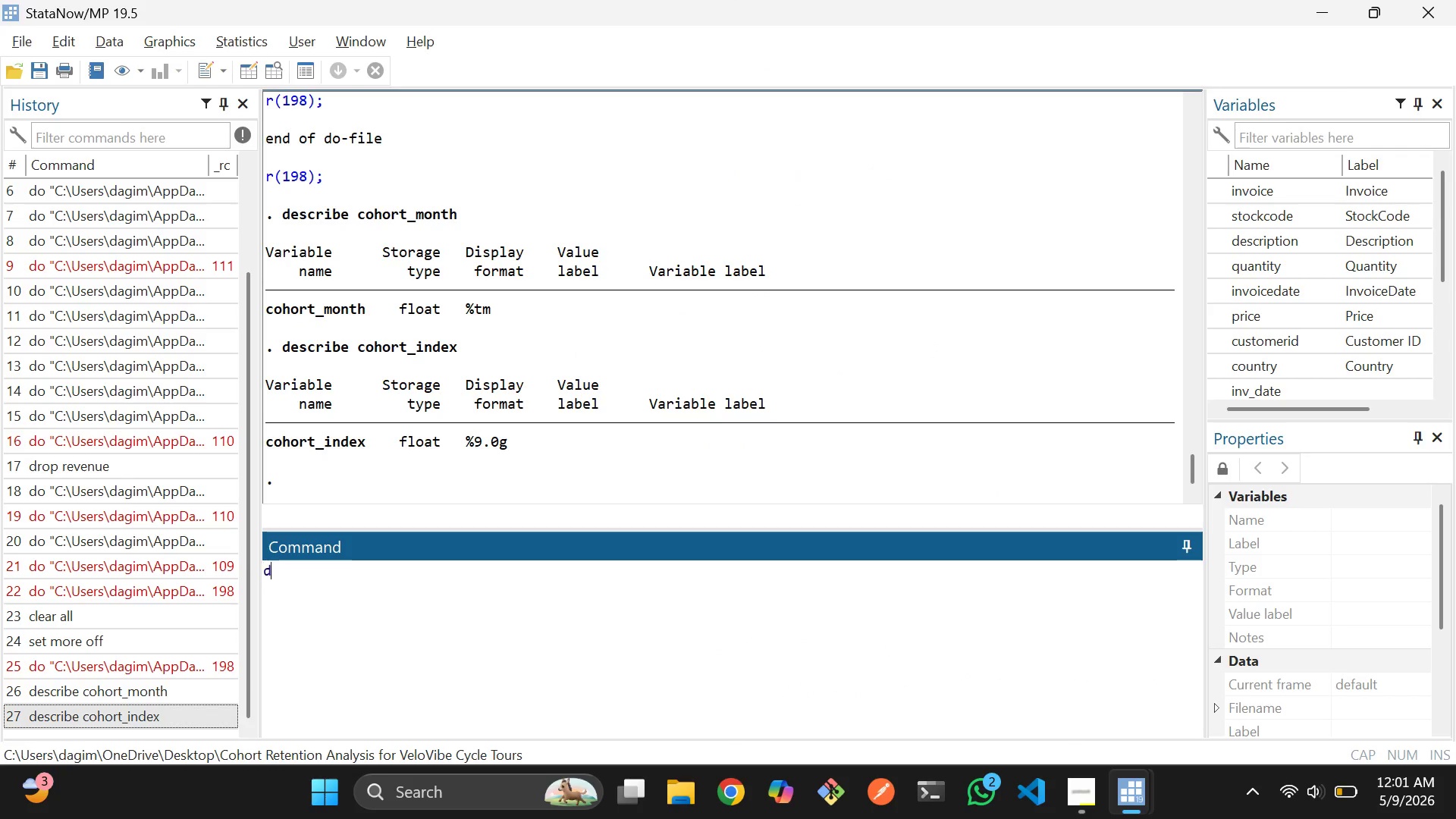 
type(descrive)
key(Backspace)
type(be )
key(Backspace)
key(Backspace)
key(Backspace)
key(Backspace)
type(be revn)
key(Backspace)
type(enue)
 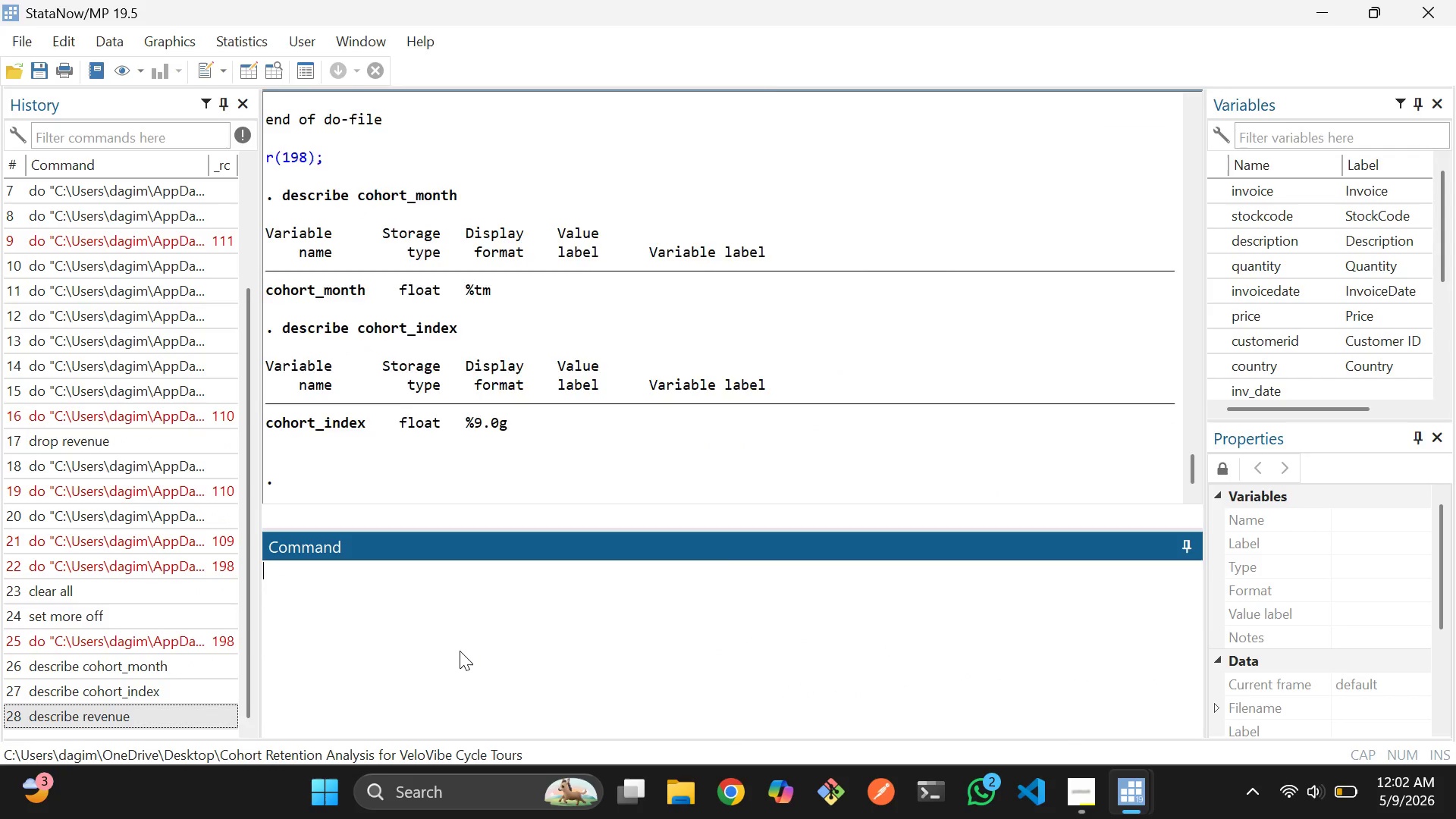 
key(Enter)
 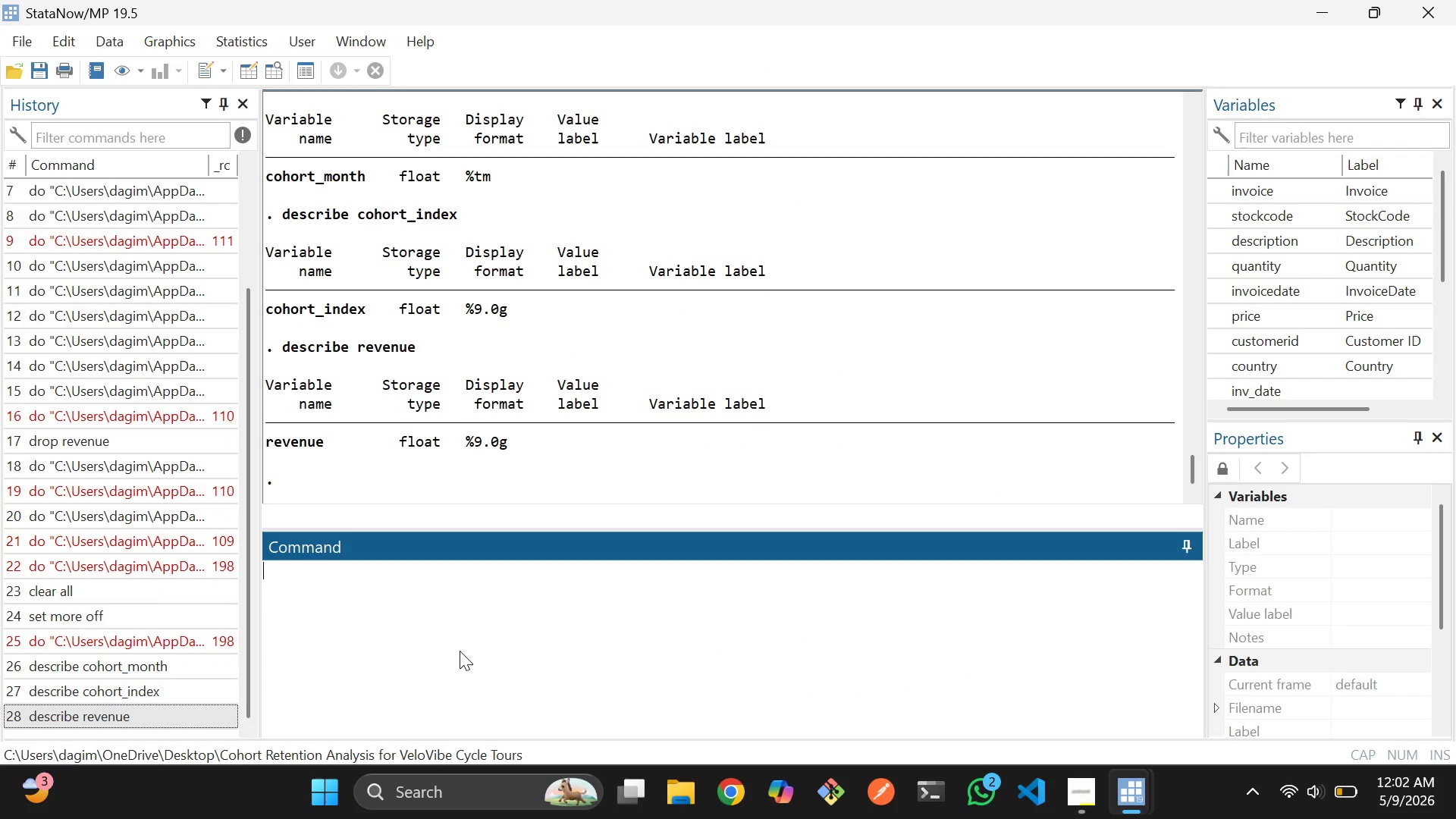 
key(Alt+AltLeft)
 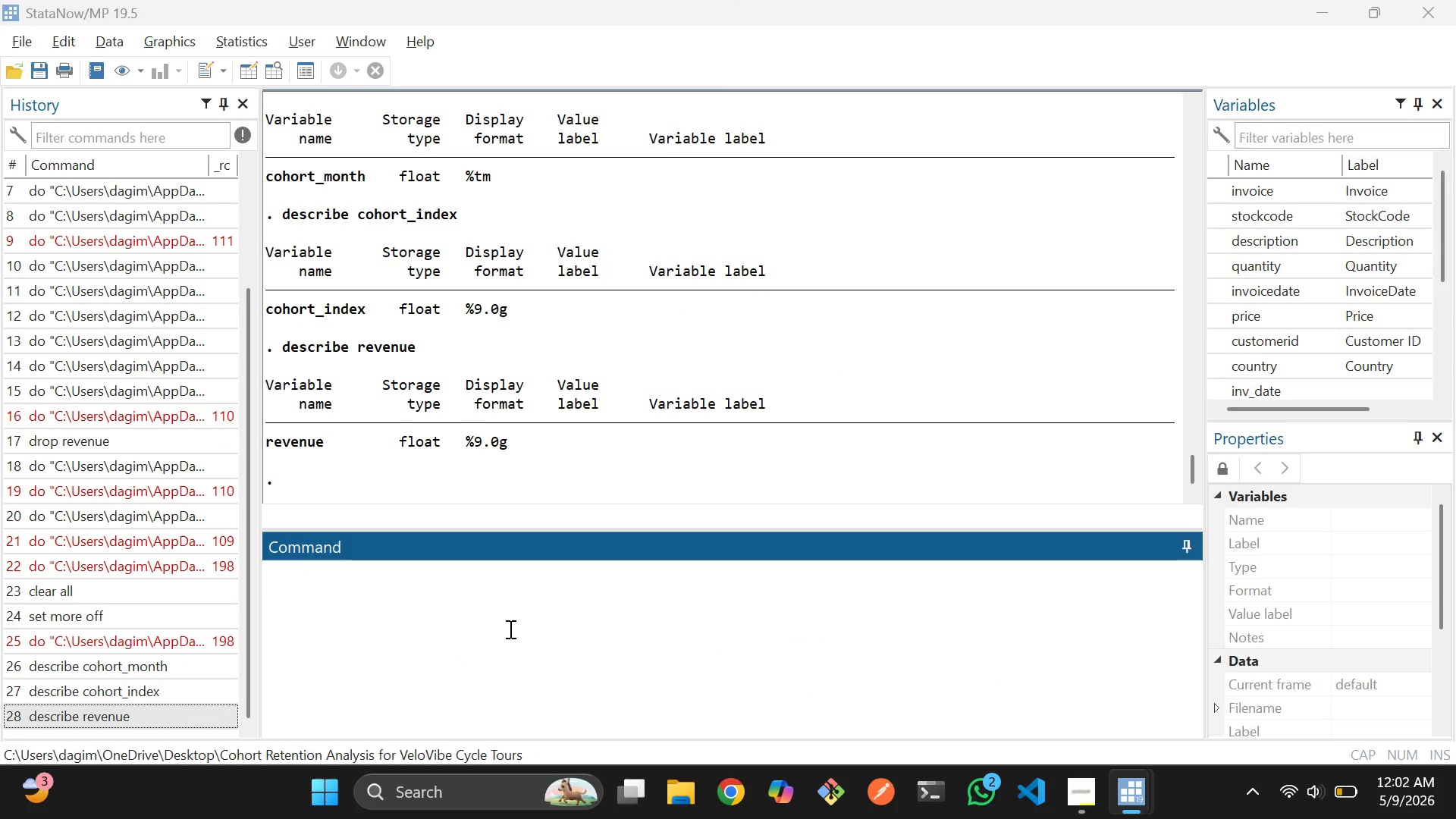 
key(Alt+Tab)
 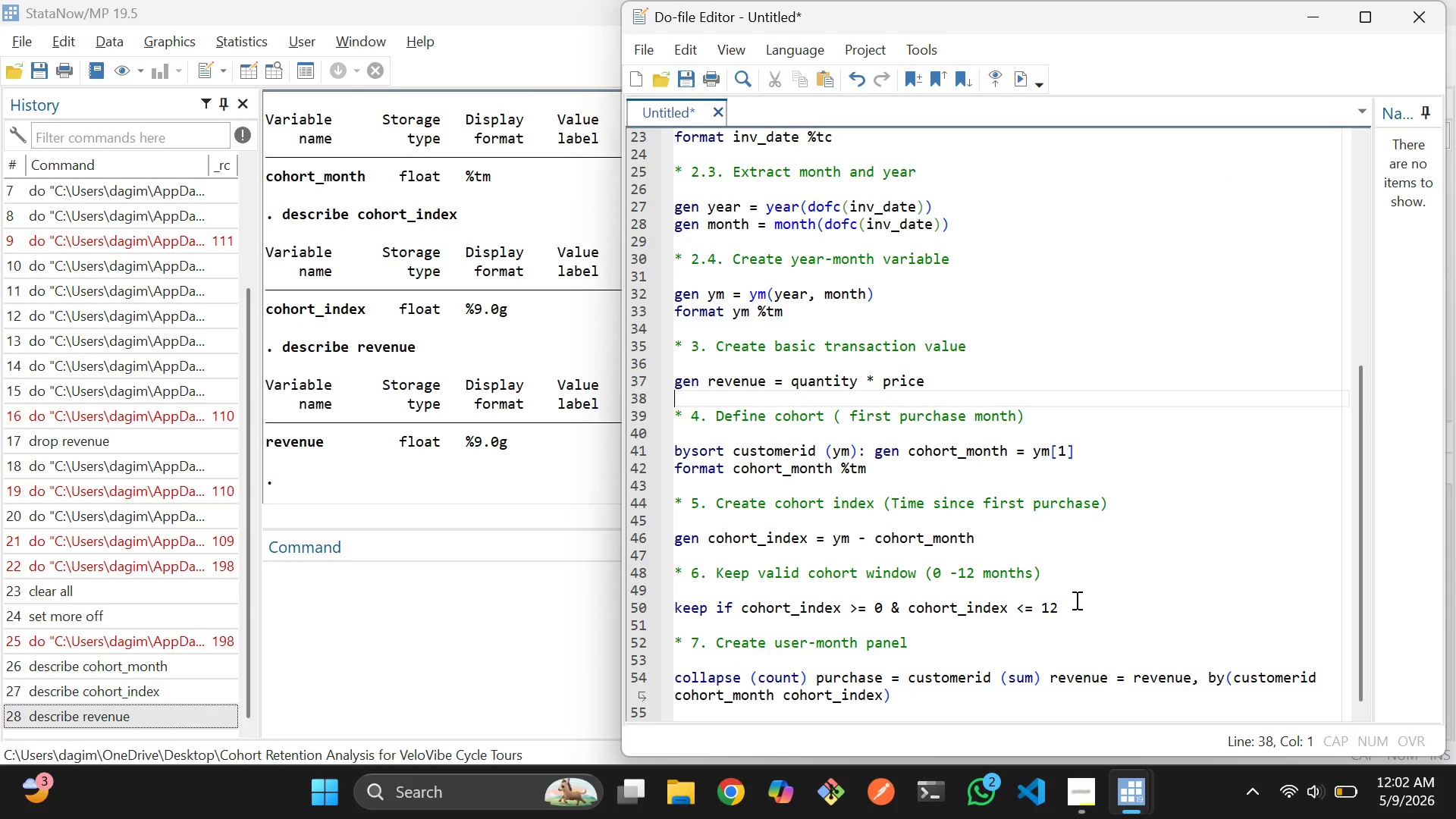 
wait(7.38)
 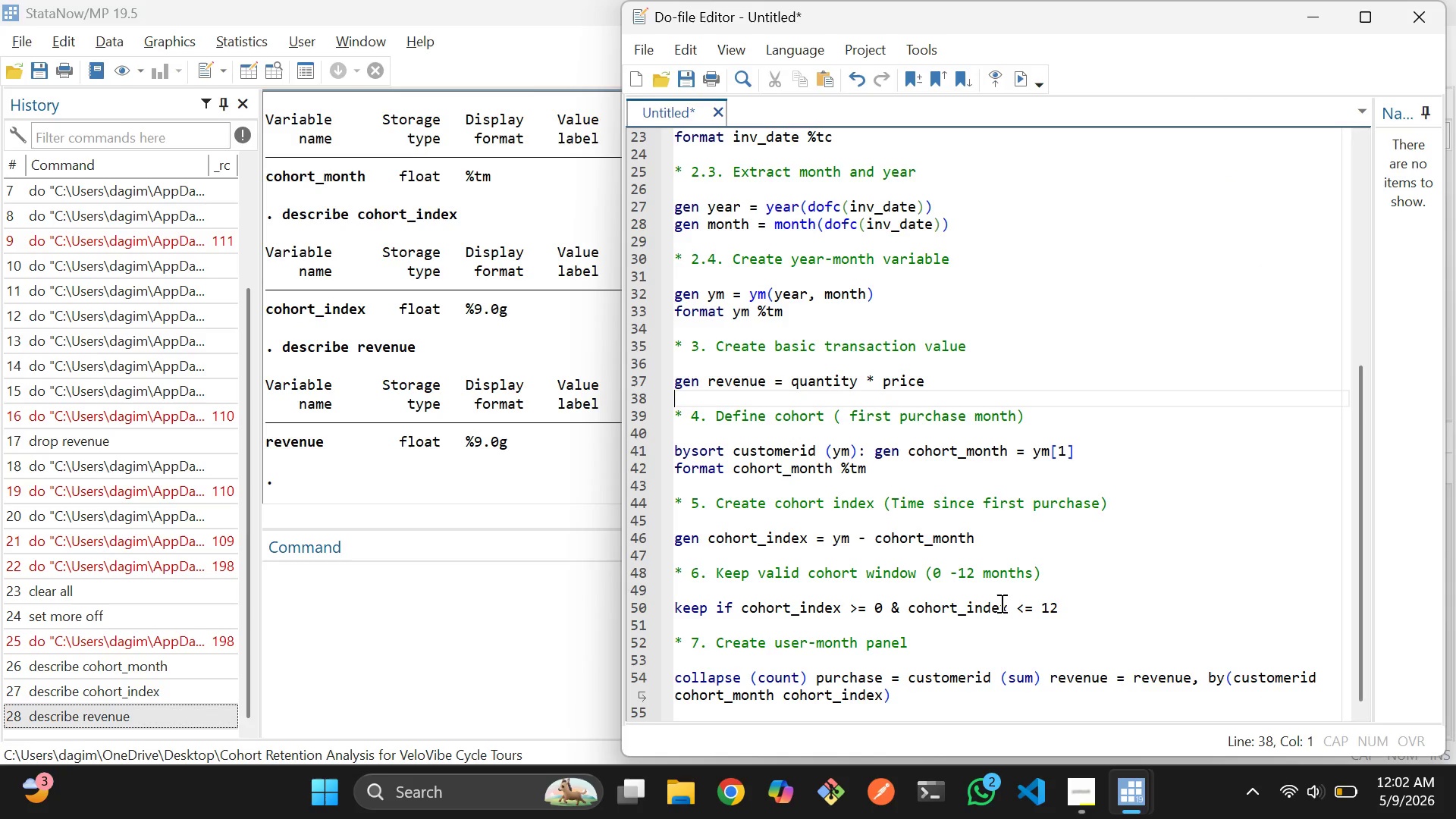 
left_click([435, 576])
 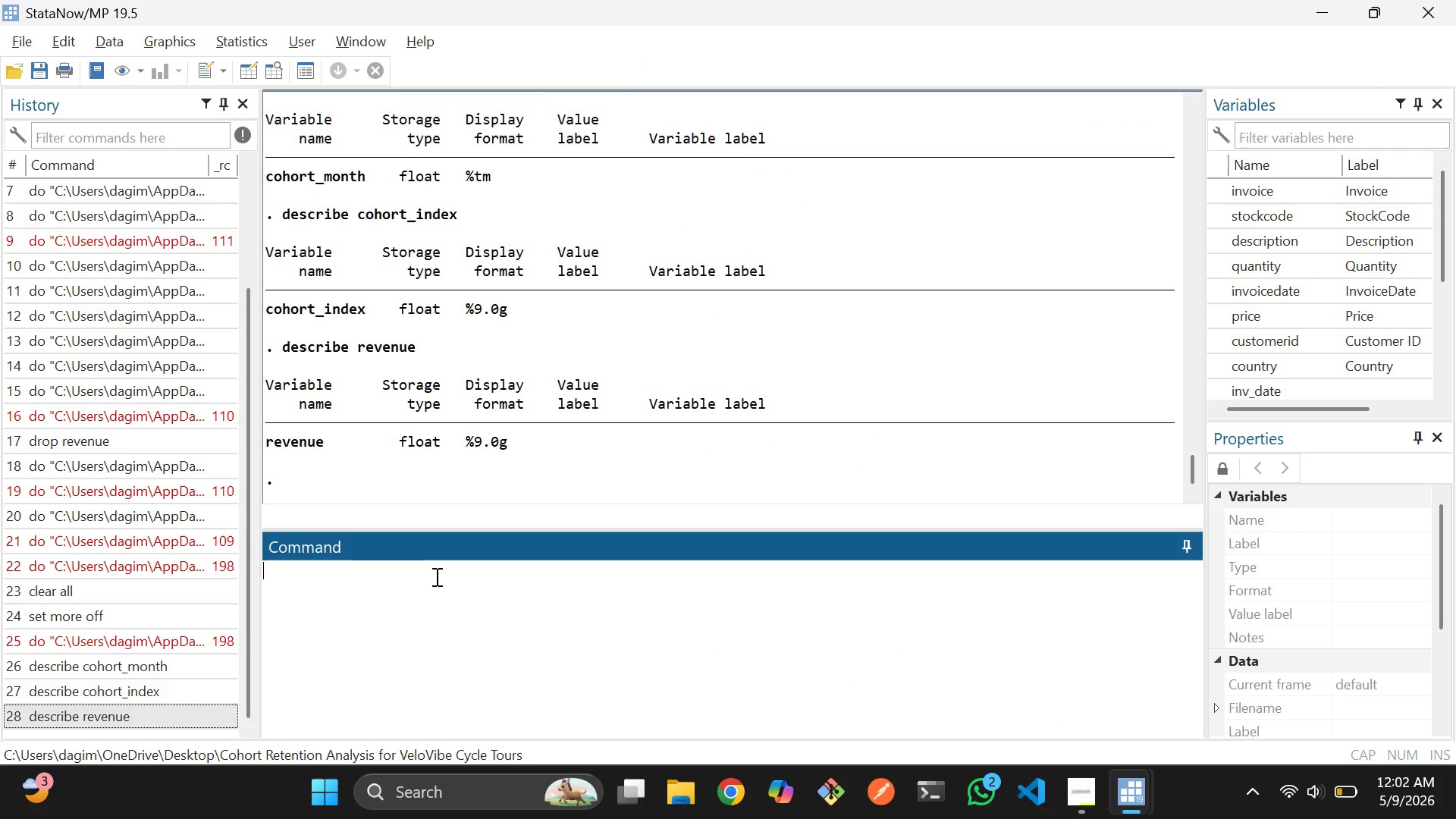 
type(describe su)
key(Backspace)
key(Backspace)
type(ci)
key(Backspace)
type(ustomer )
key(Backspace)
type(id)
 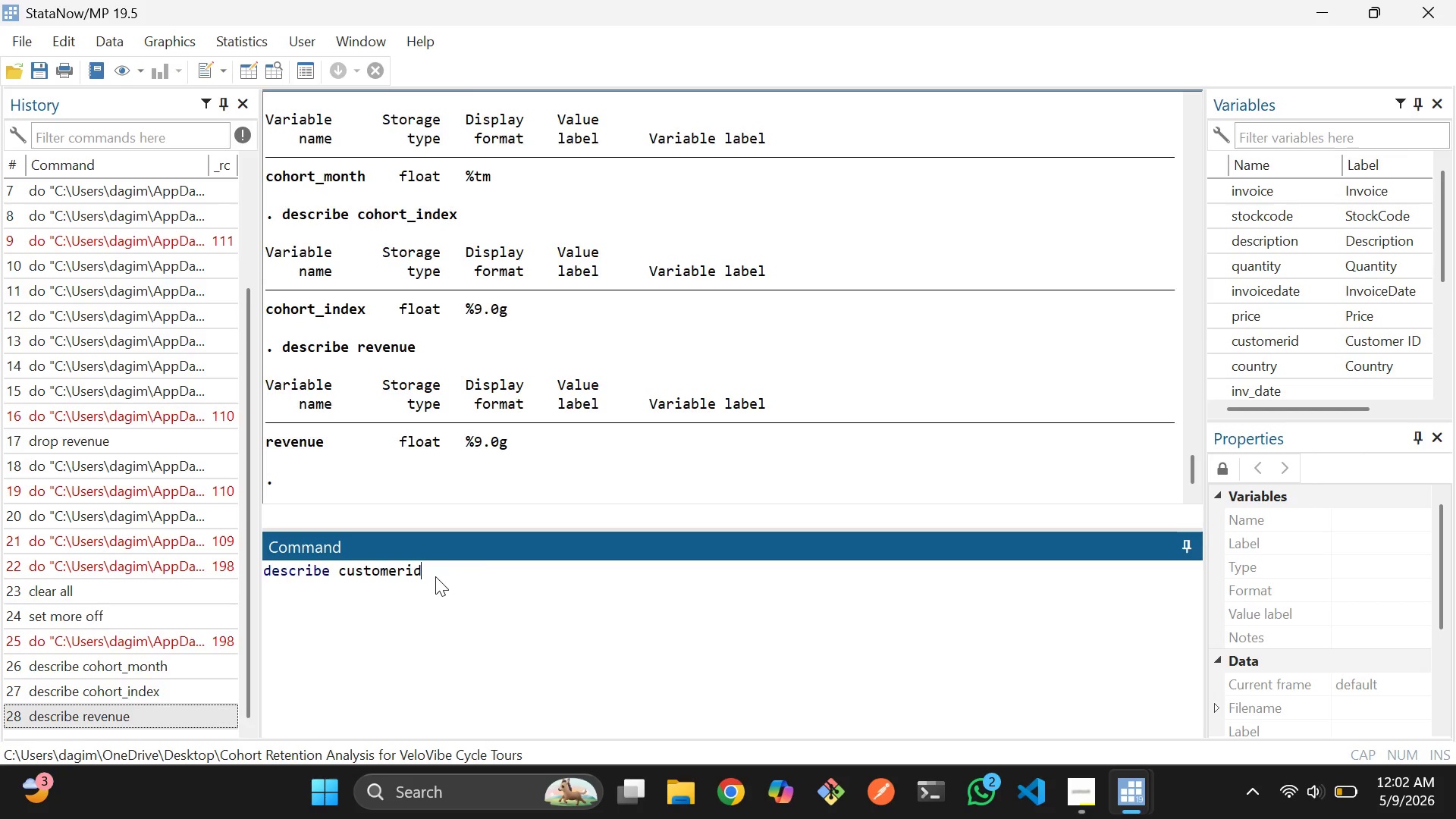 
key(Enter)
 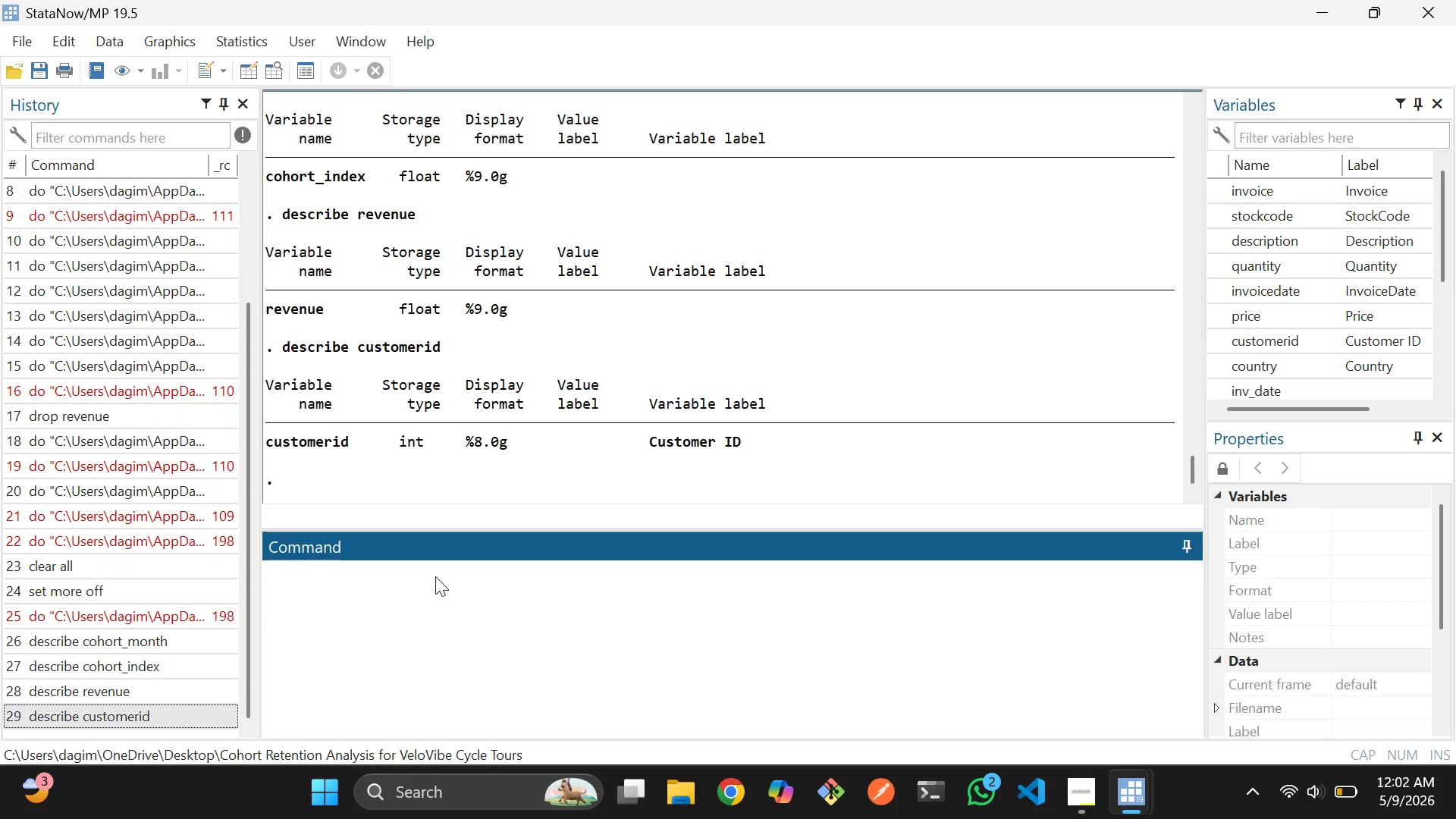 
key(Alt+AltLeft)
 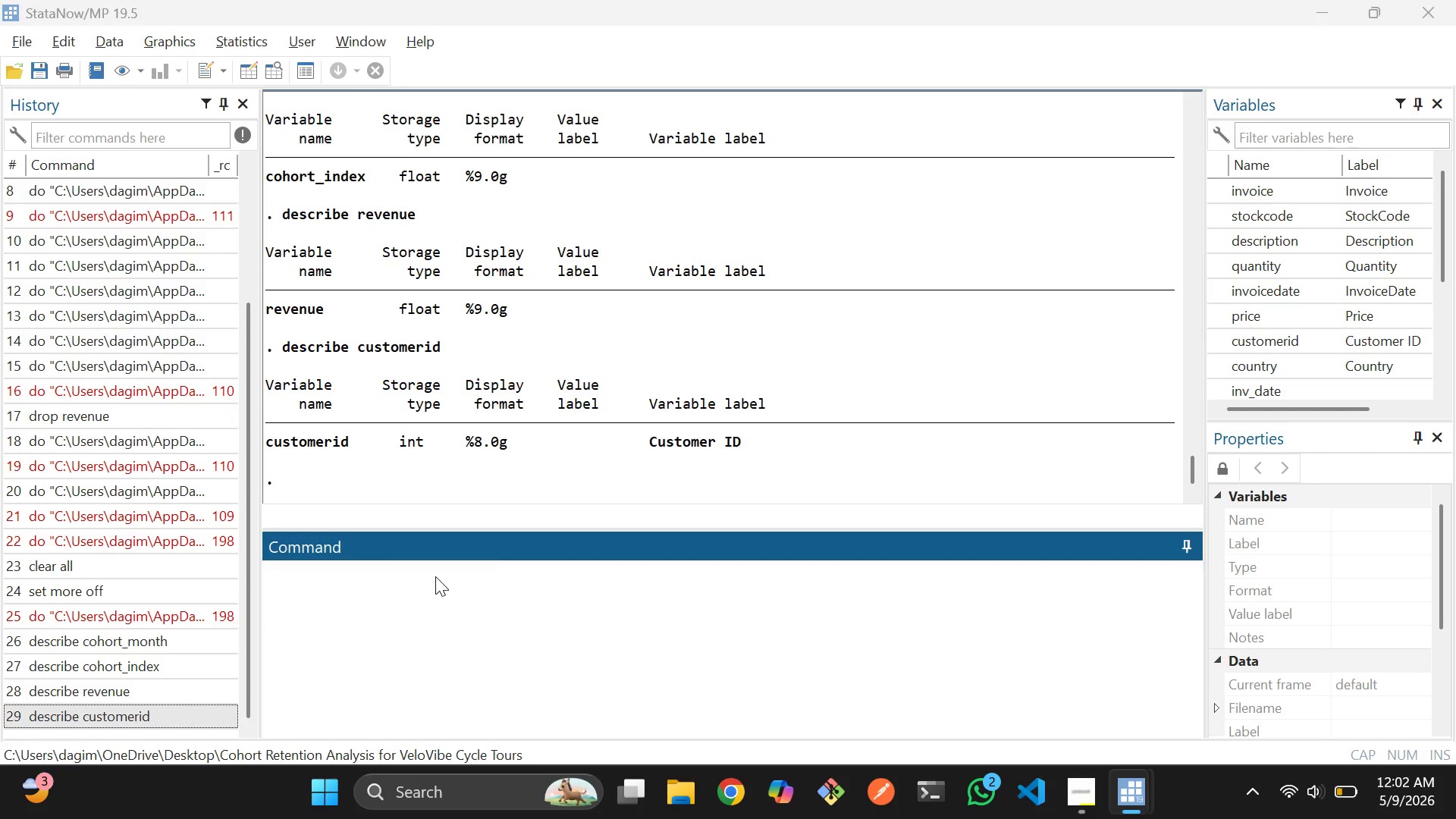 
key(Alt+Tab)
 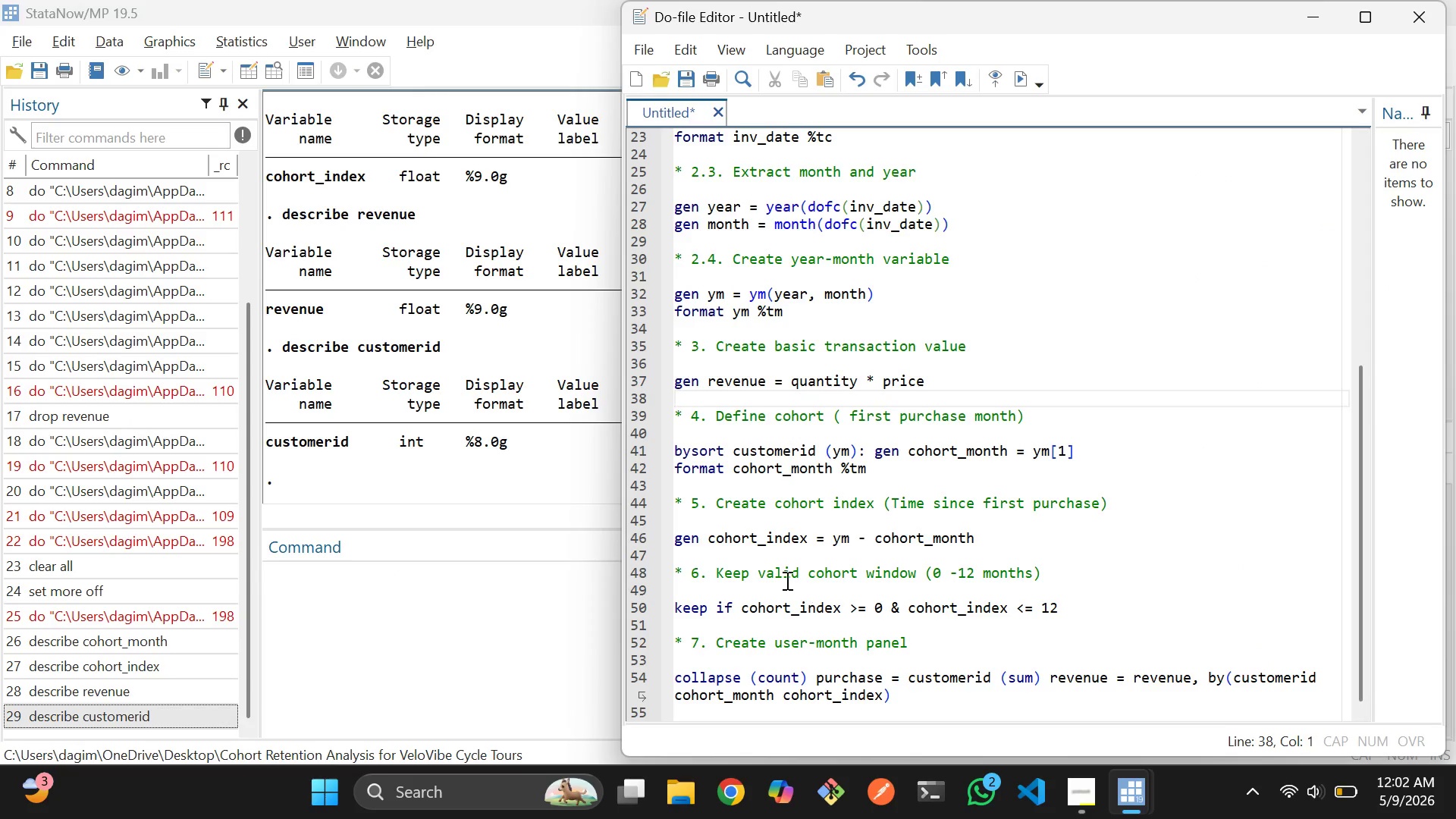 
scroll: coordinate [786, 580], scroll_direction: none, amount: 0.0
 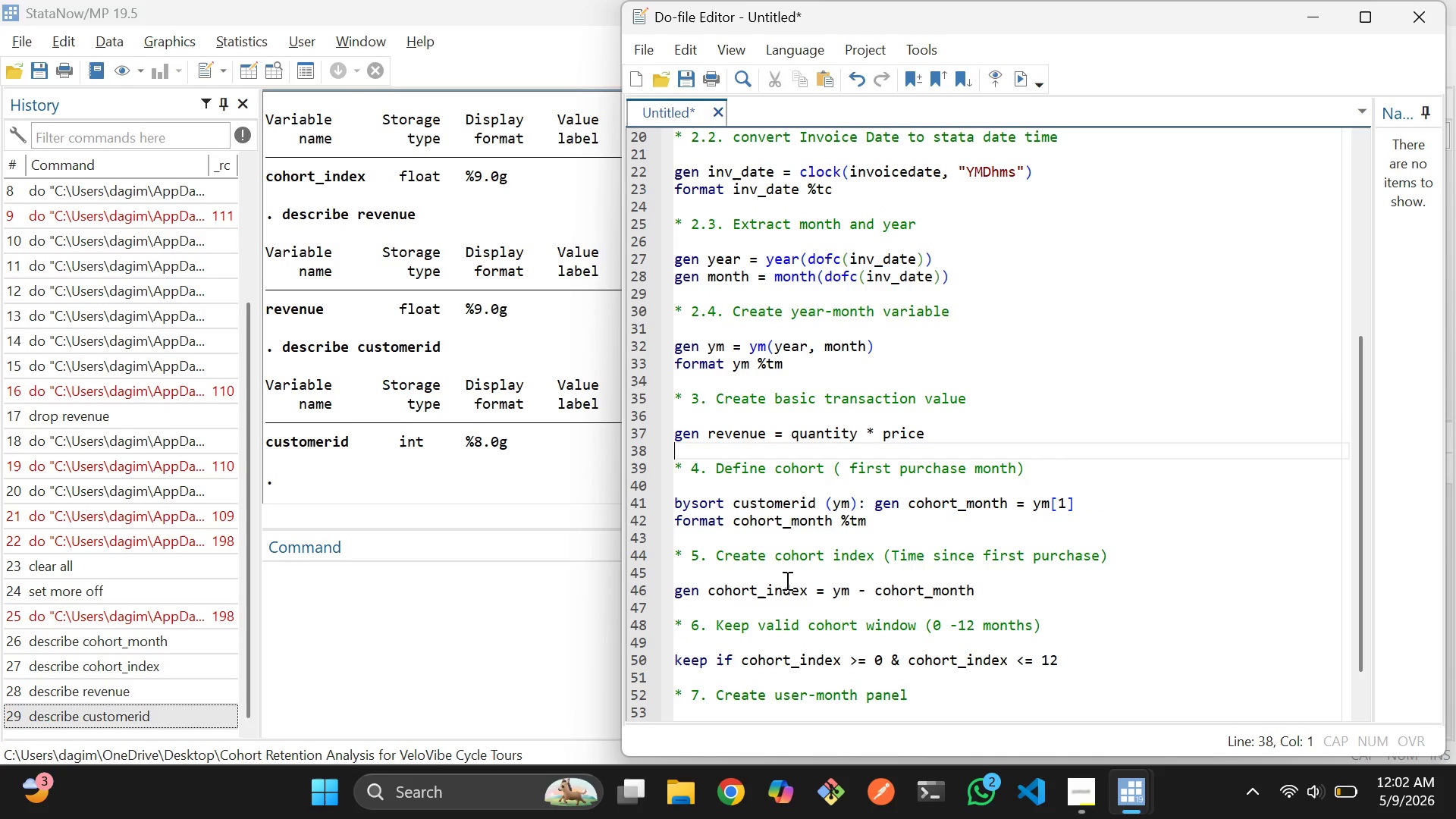 
scroll: coordinate [786, 580], scroll_direction: up, amount: 1.0
 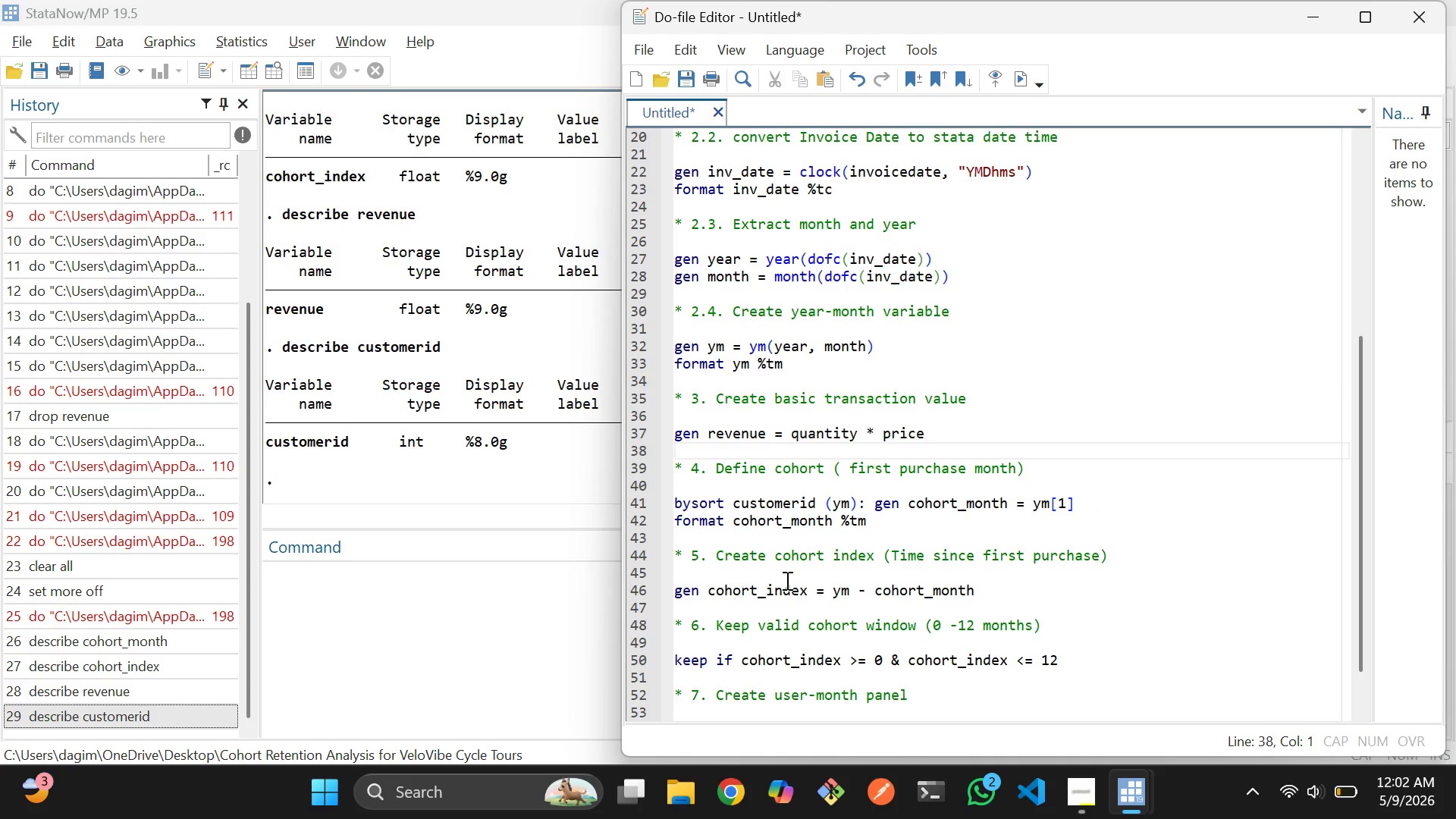 
scroll: coordinate [786, 580], scroll_direction: none, amount: 0.0
 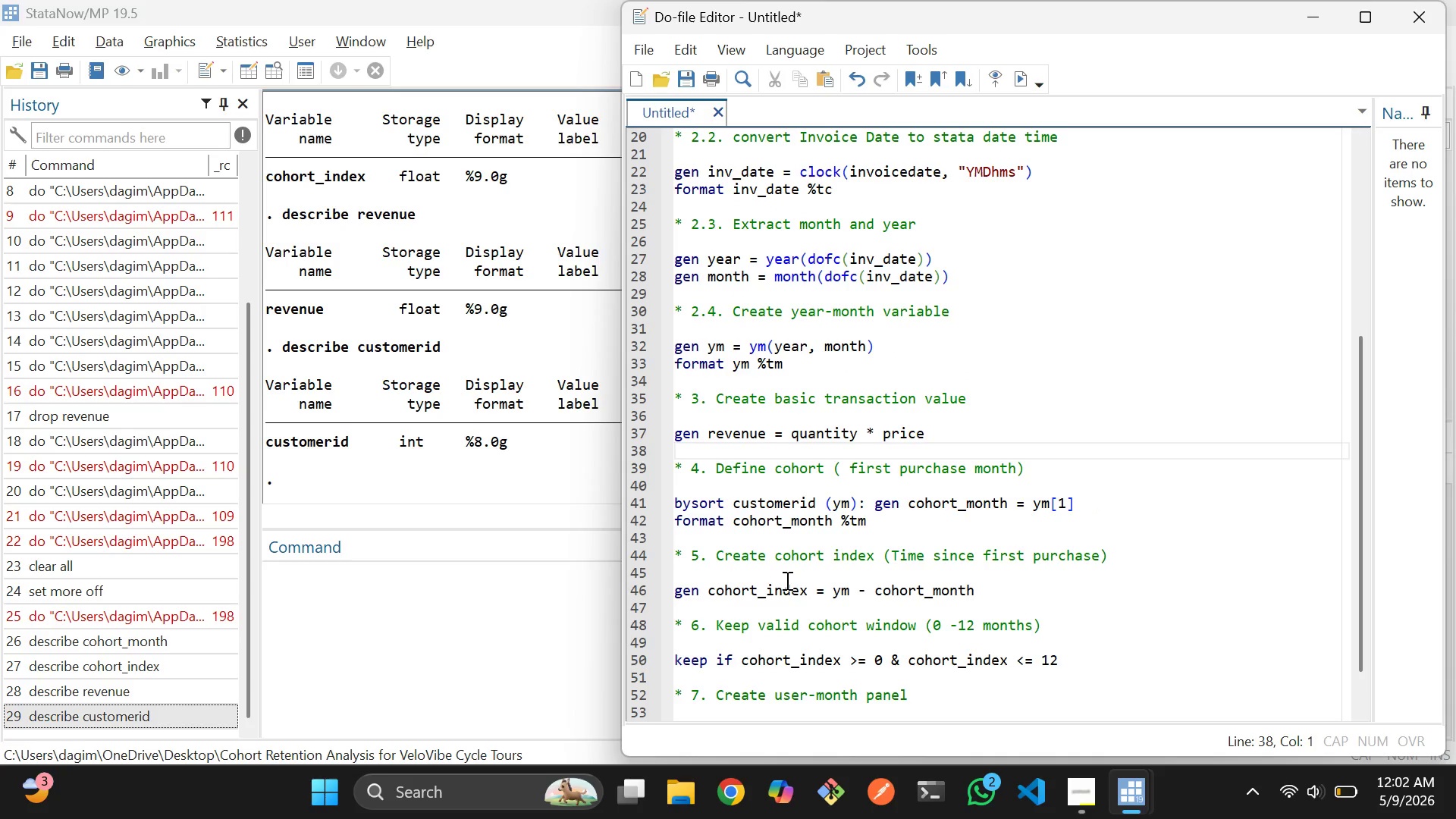 
scroll: coordinate [786, 580], scroll_direction: up, amount: 1.0
 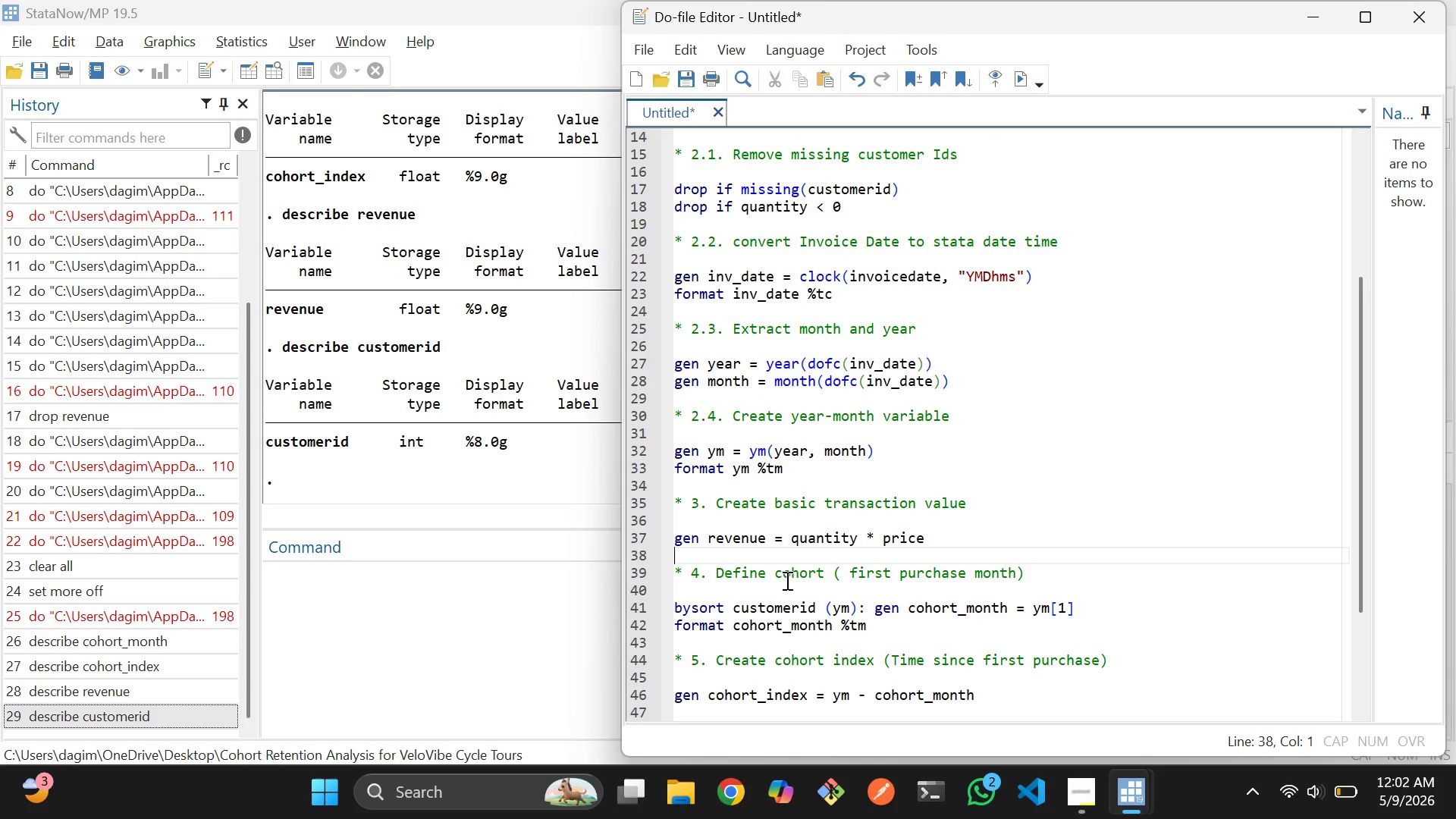 
scroll: coordinate [786, 580], scroll_direction: none, amount: 0.0
 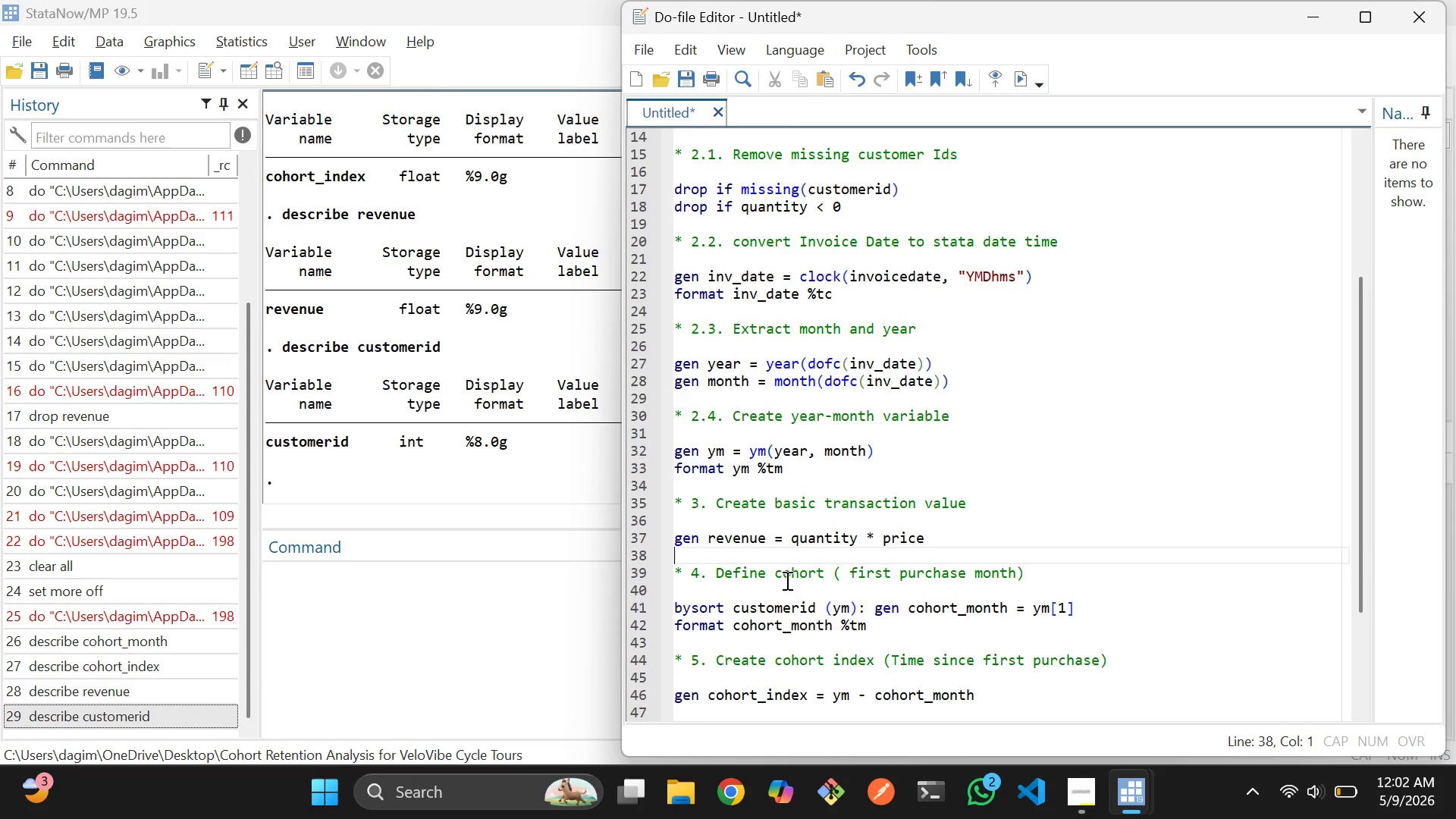 
scroll: coordinate [786, 580], scroll_direction: up, amount: 1.0
 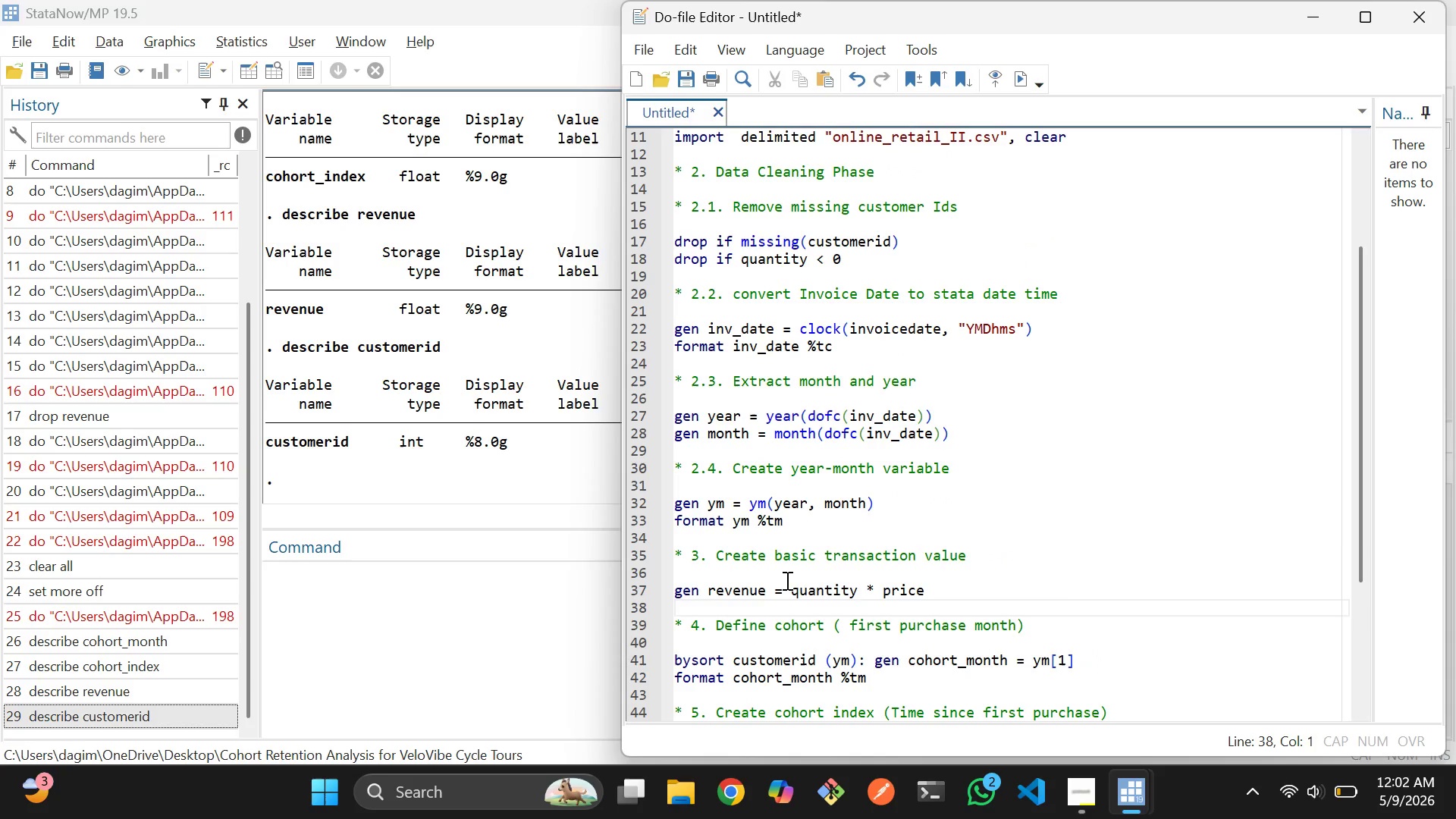 
scroll: coordinate [786, 580], scroll_direction: none, amount: 0.0
 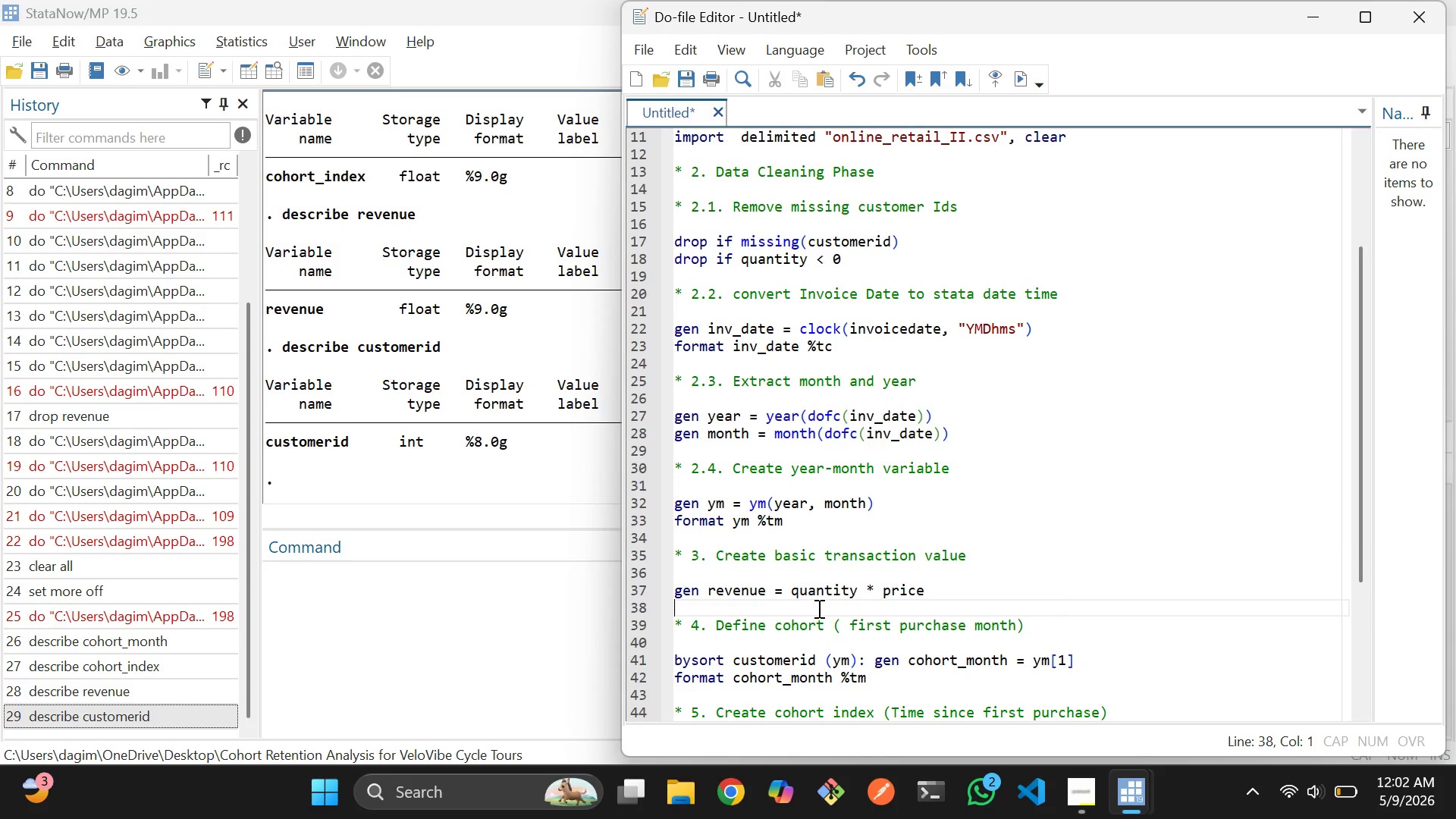 
scroll: coordinate [855, 669], scroll_direction: down, amount: 7.0
 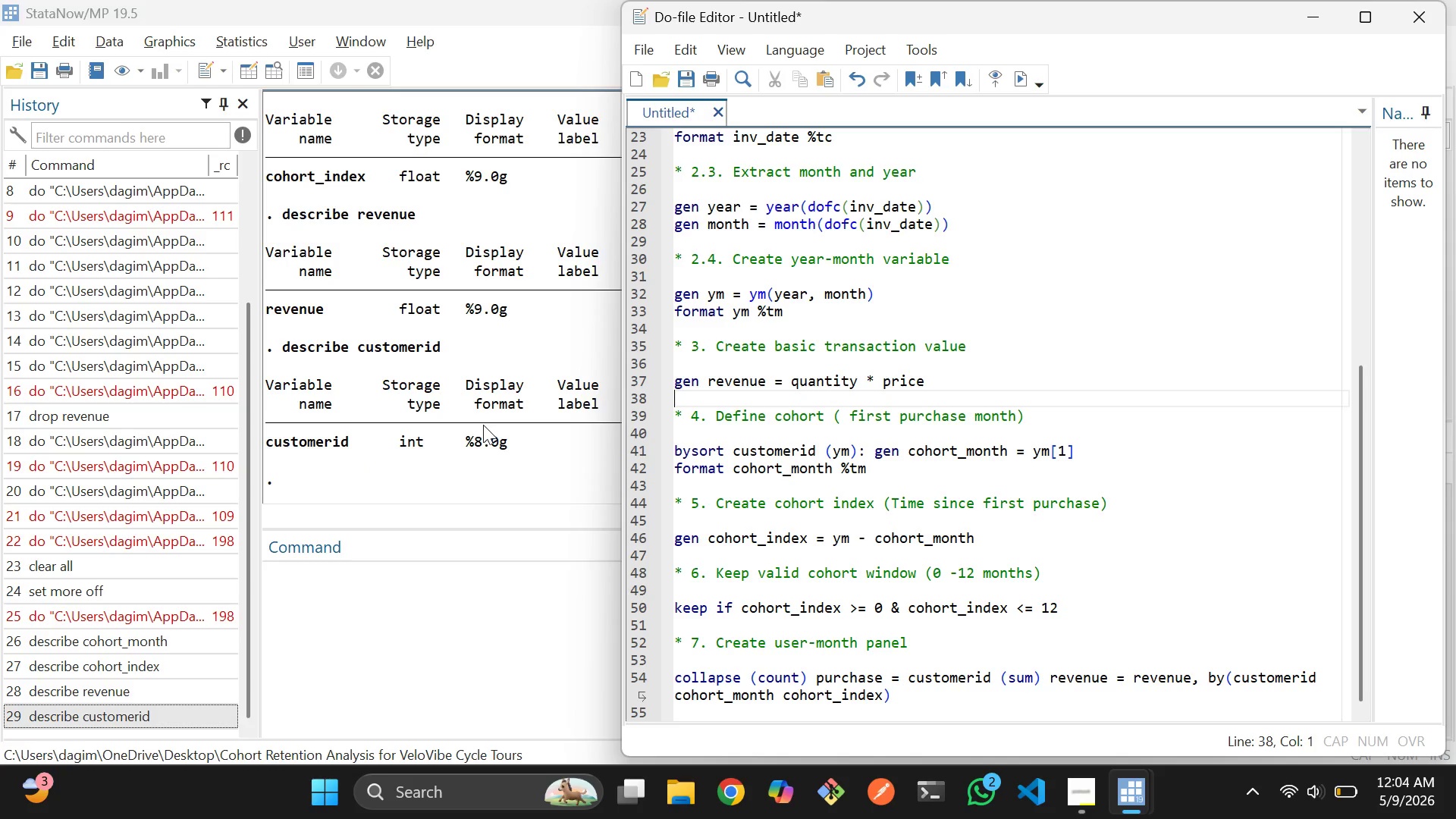 
wait(94.26)
 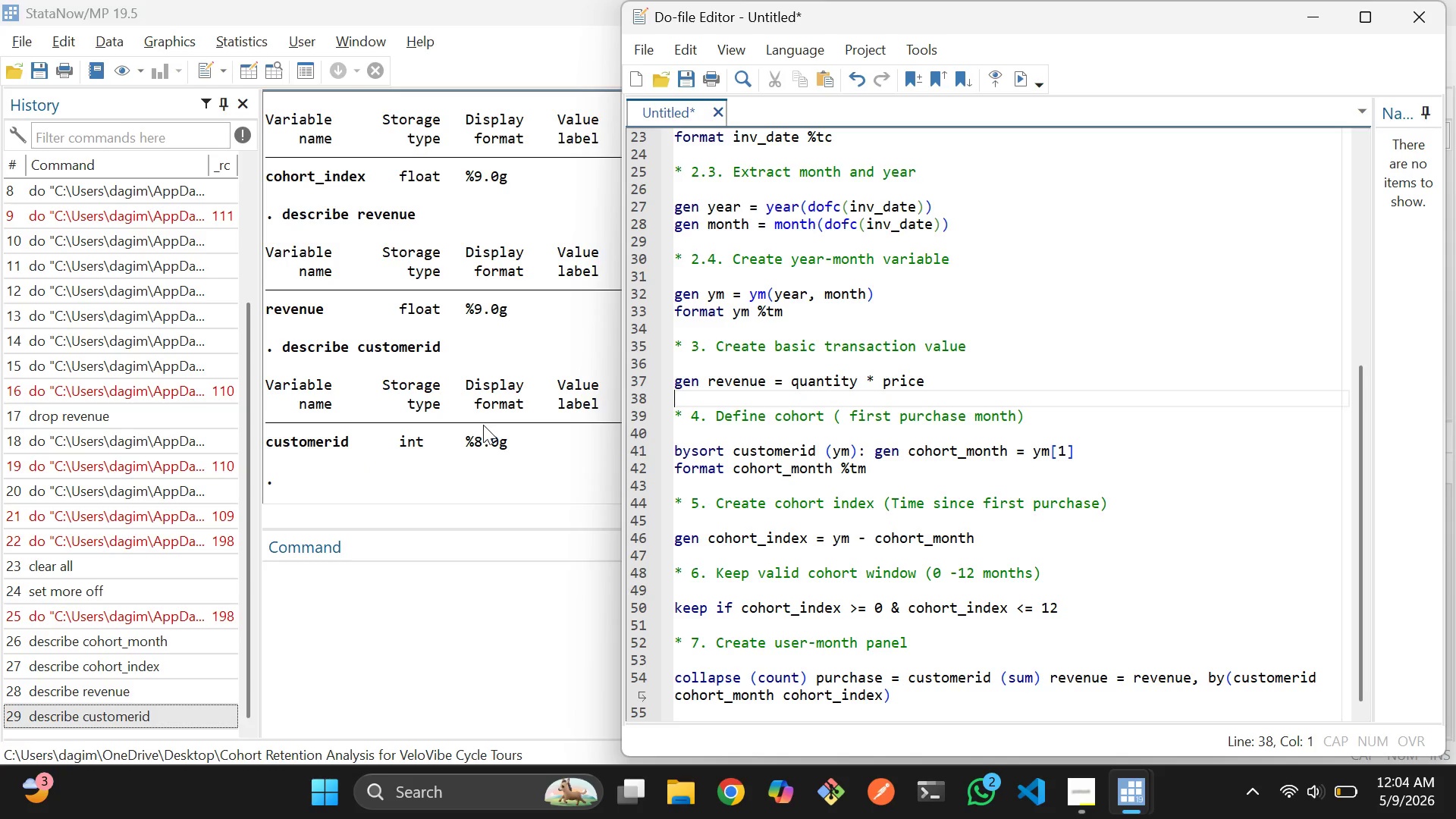 
scroll: coordinate [566, 312], scroll_direction: none, amount: 0.0
 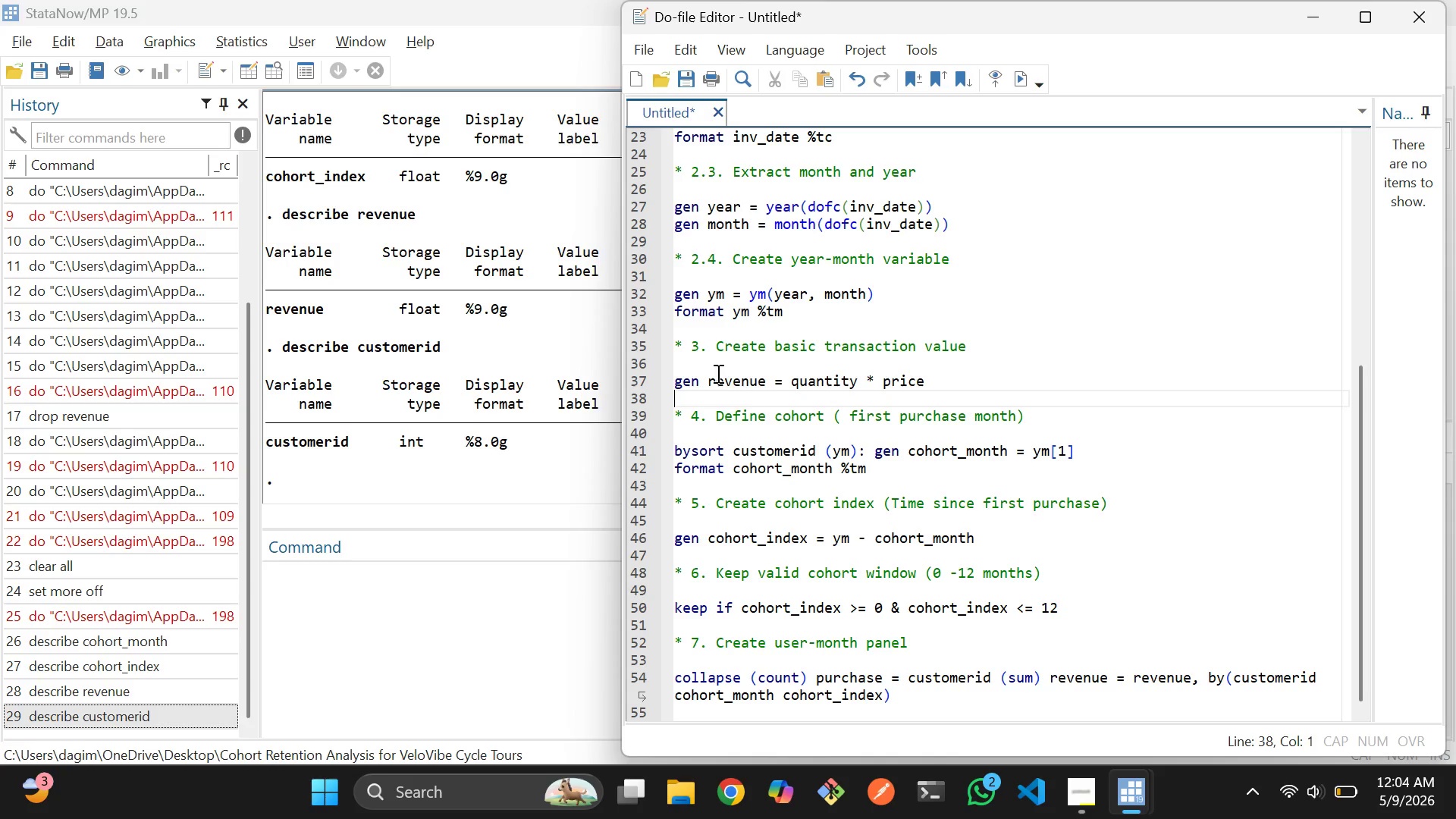 
key(Tab)
 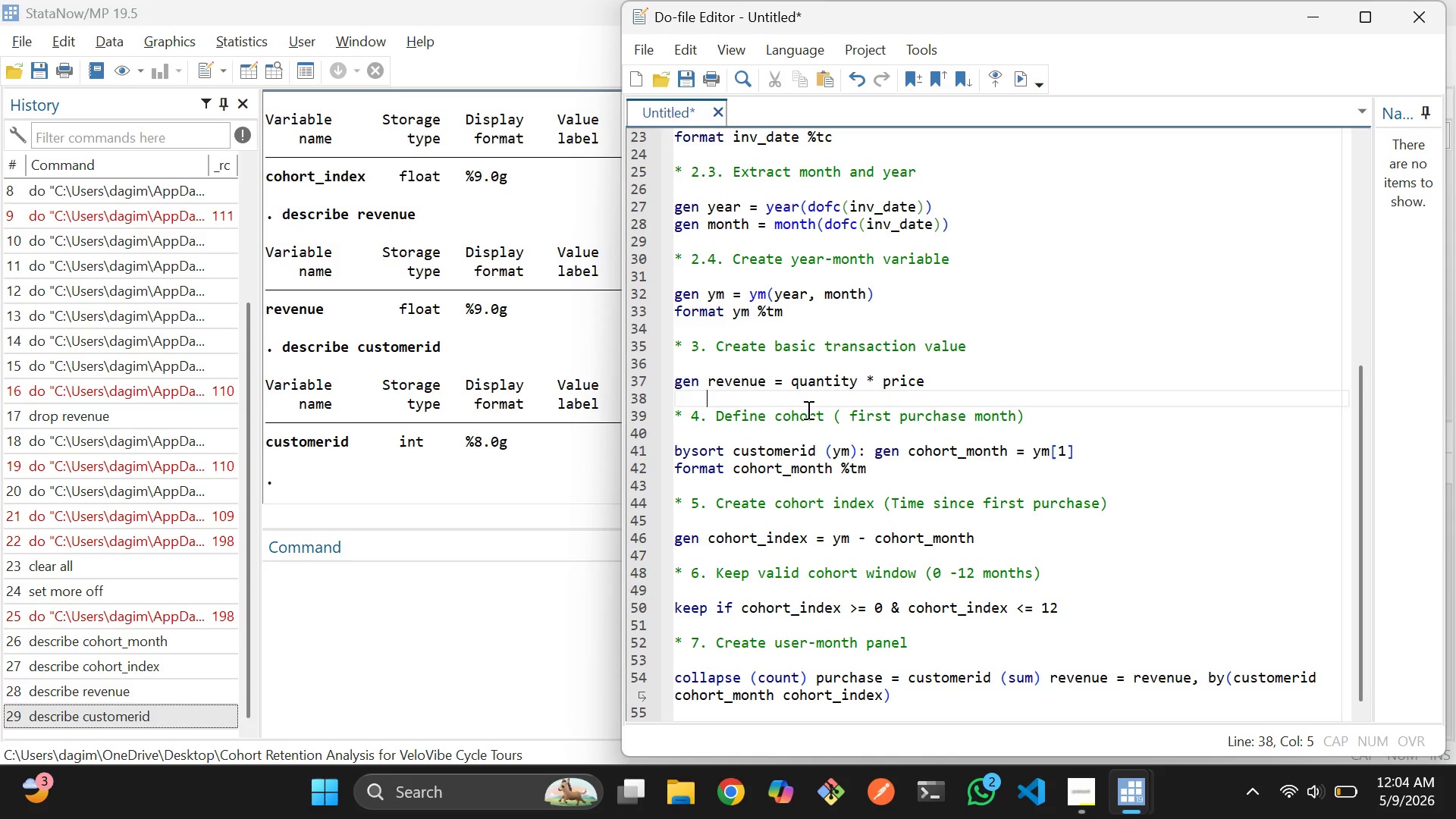 
key(Backspace)
 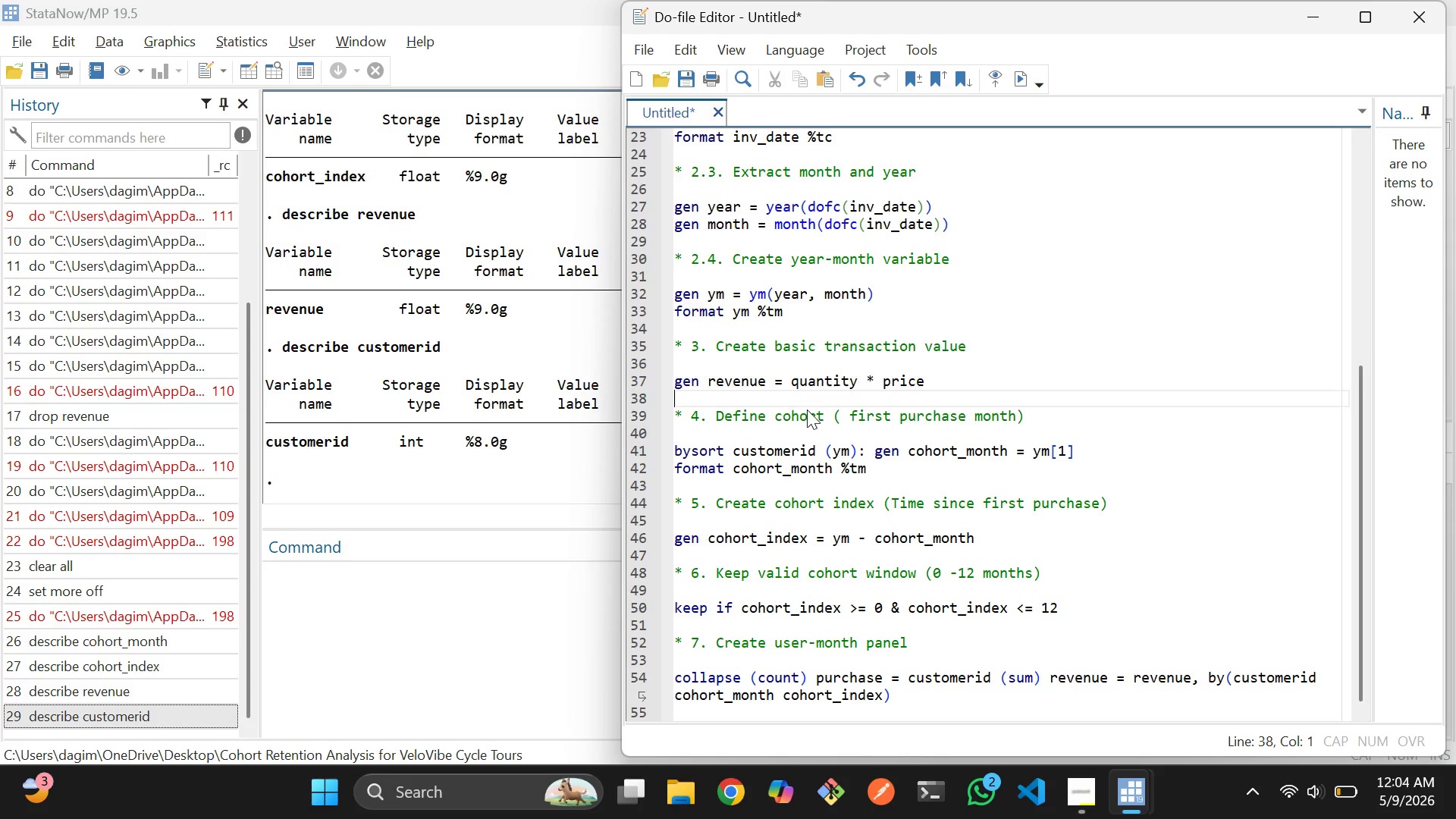 
key(Backspace)
 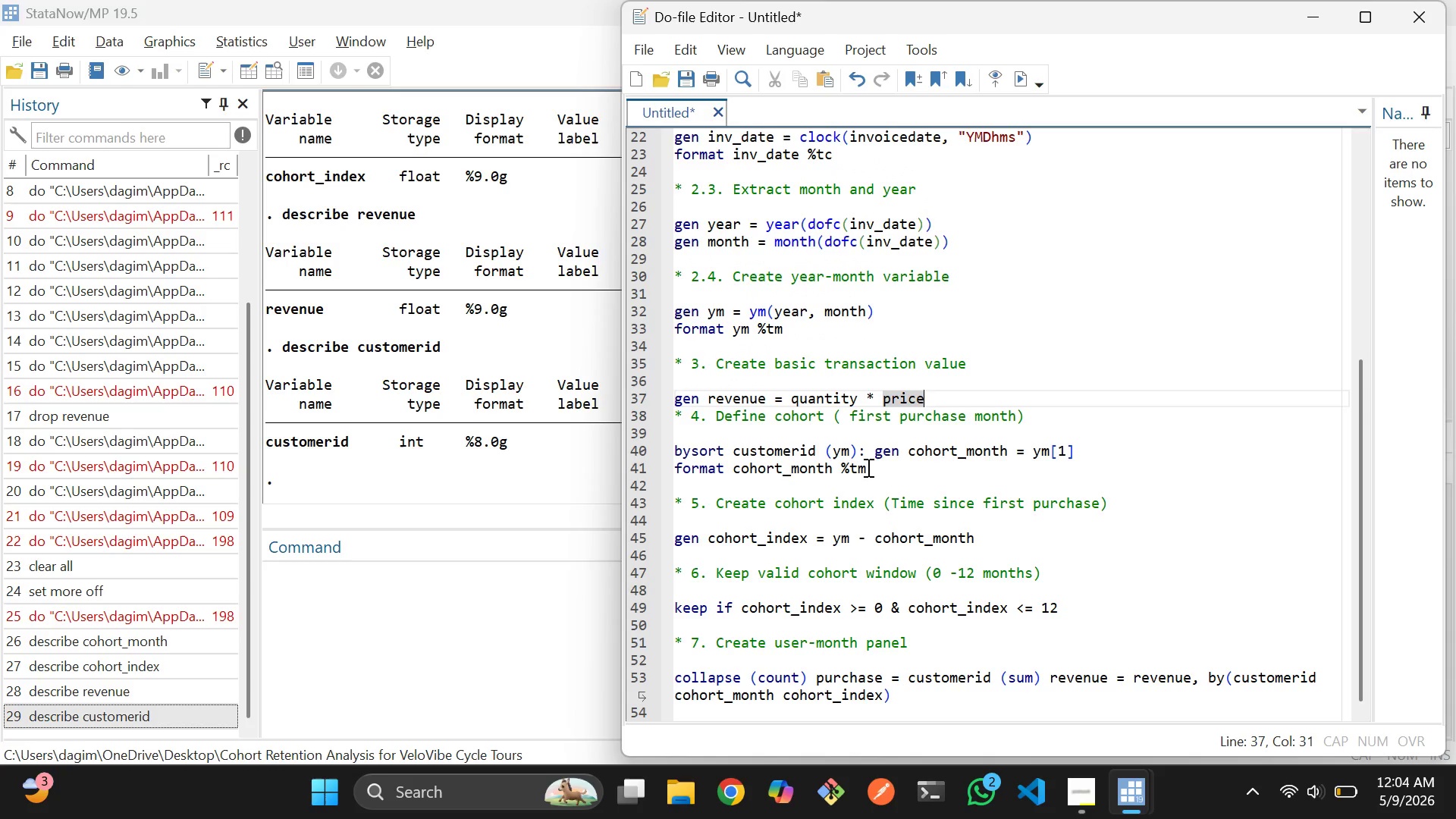 
left_click([942, 475])
 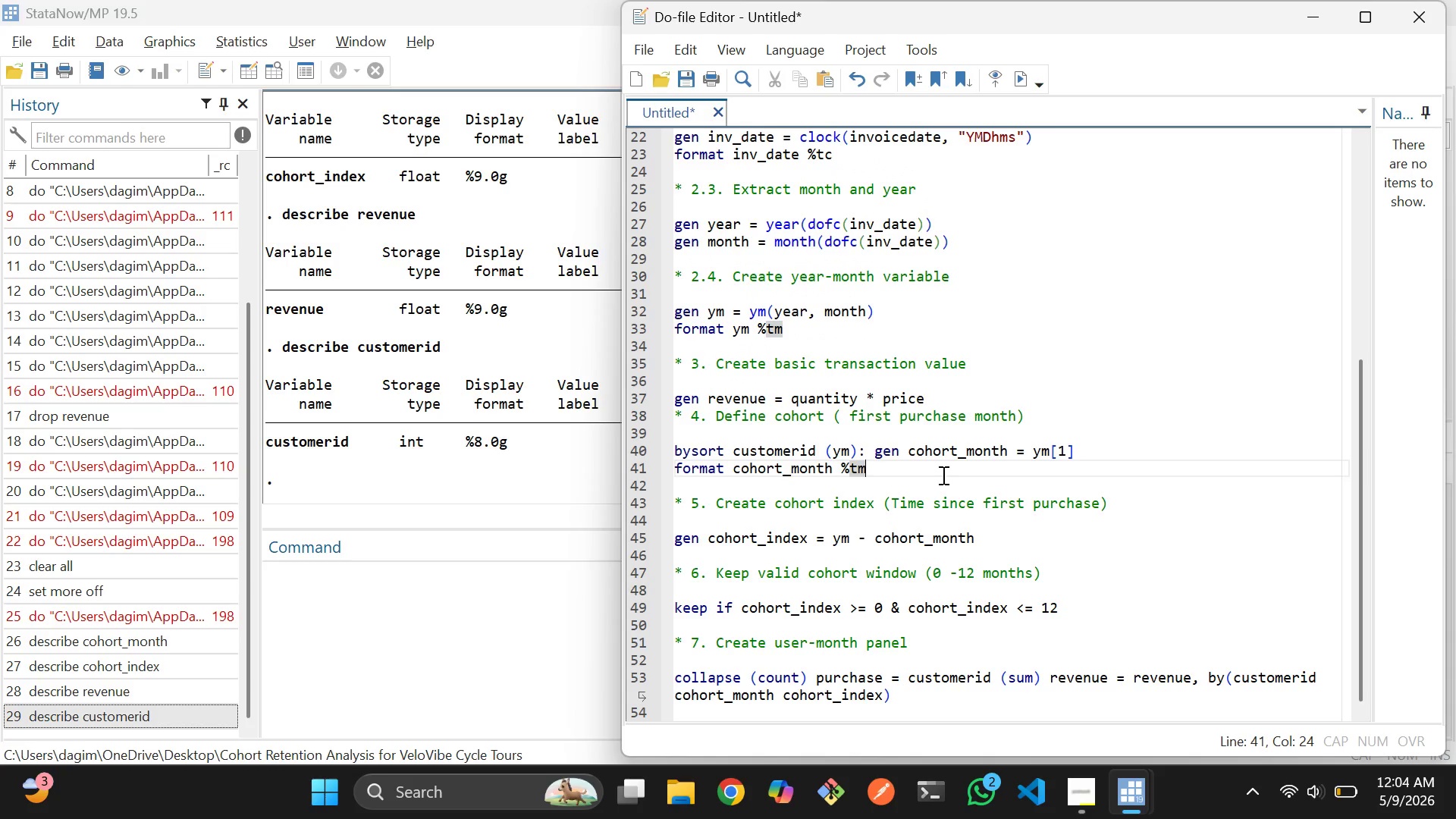 
scroll: coordinate [942, 475], scroll_direction: down, amount: 3.0
 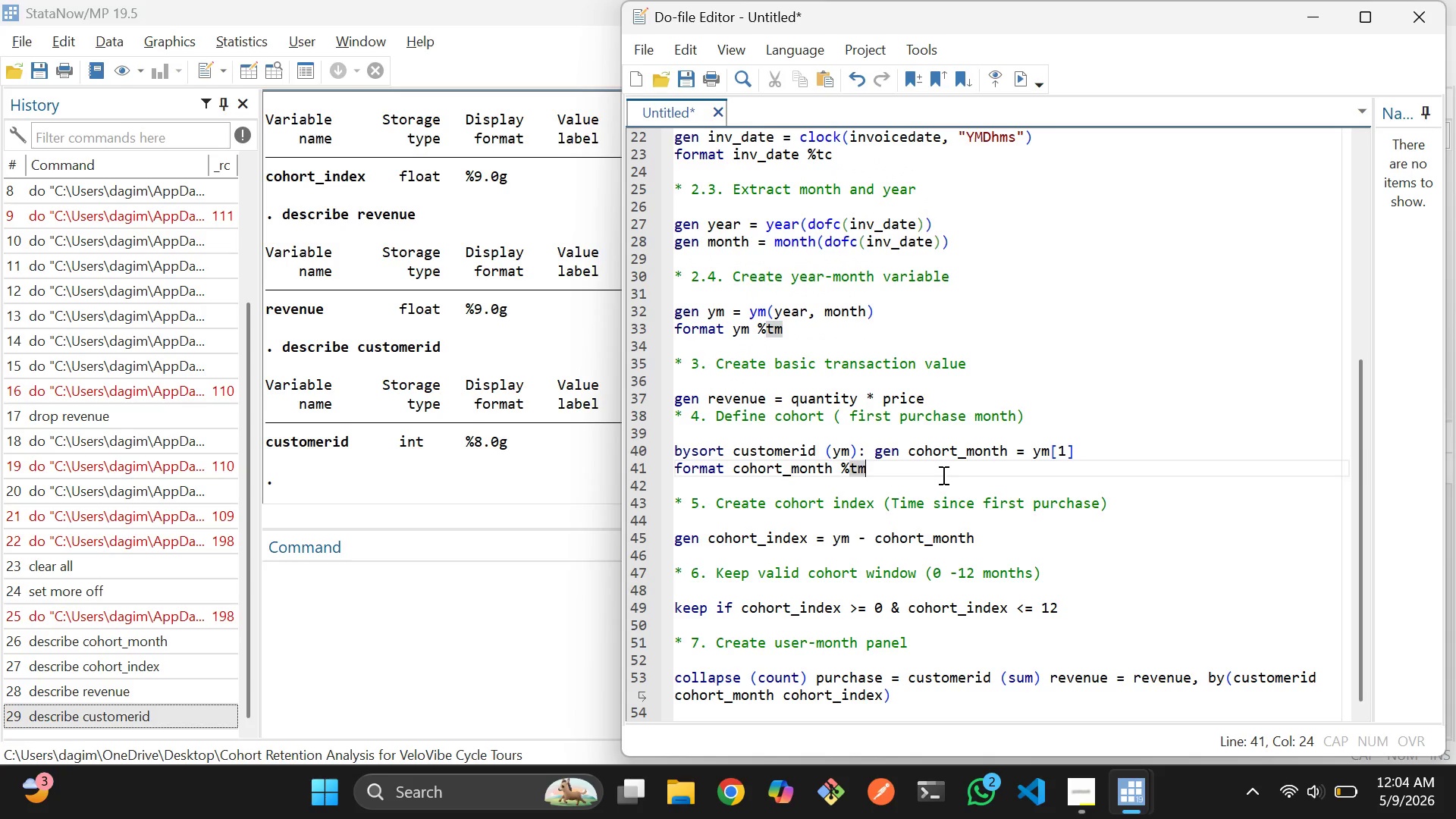 
left_click([942, 475])
 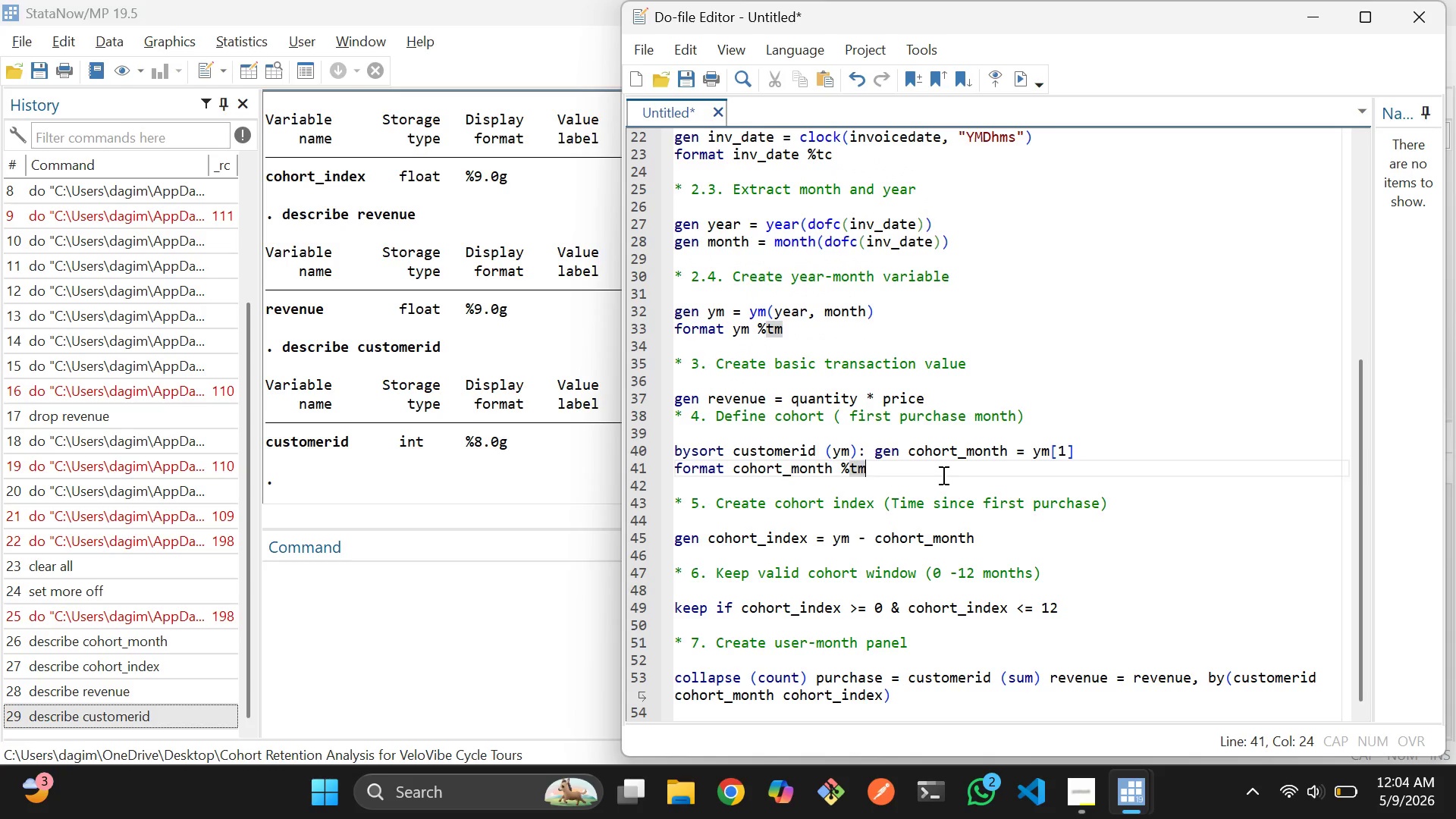 
scroll: coordinate [942, 475], scroll_direction: none, amount: 0.0
 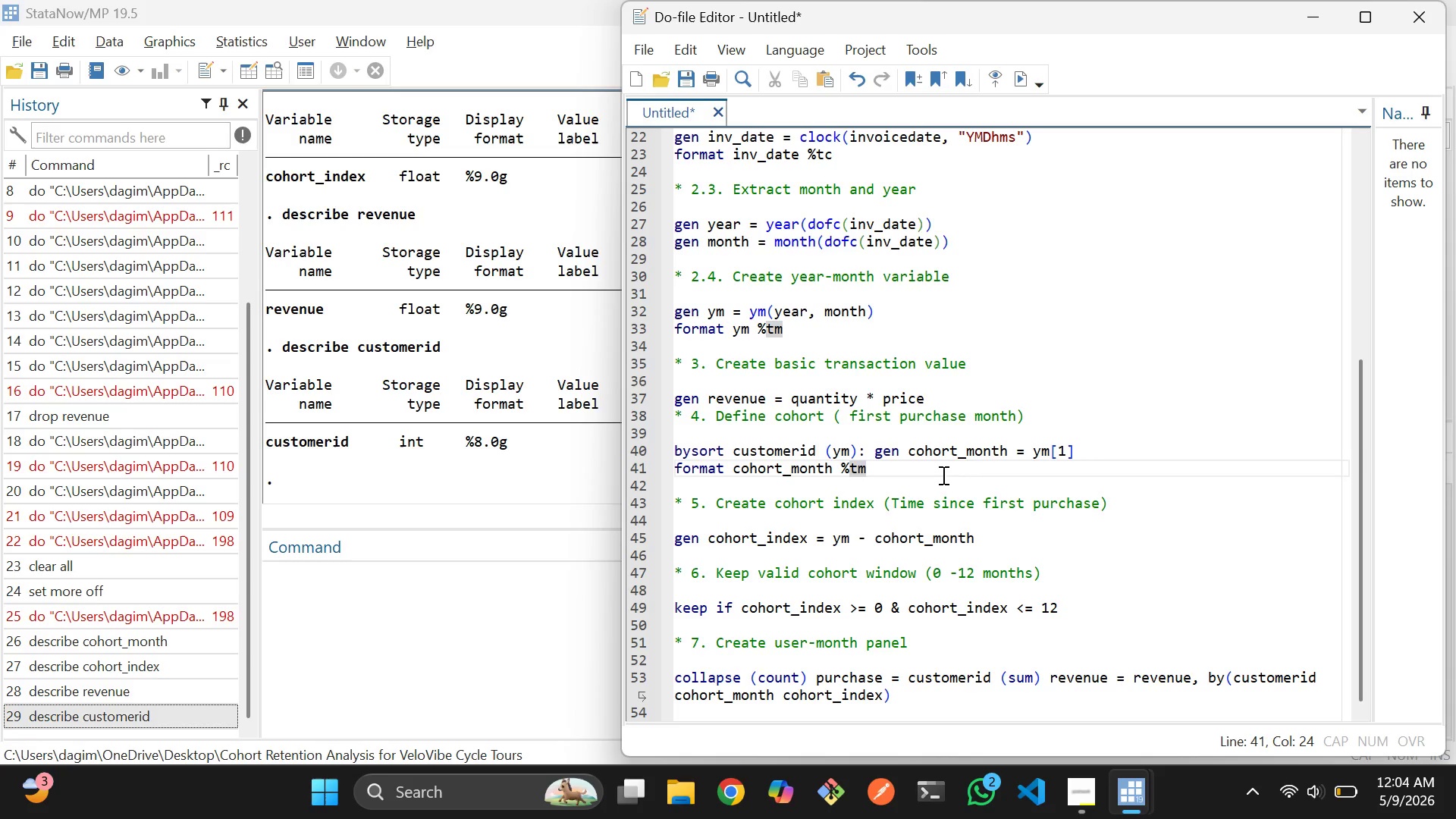 
scroll: coordinate [942, 475], scroll_direction: down, amount: 1.0
 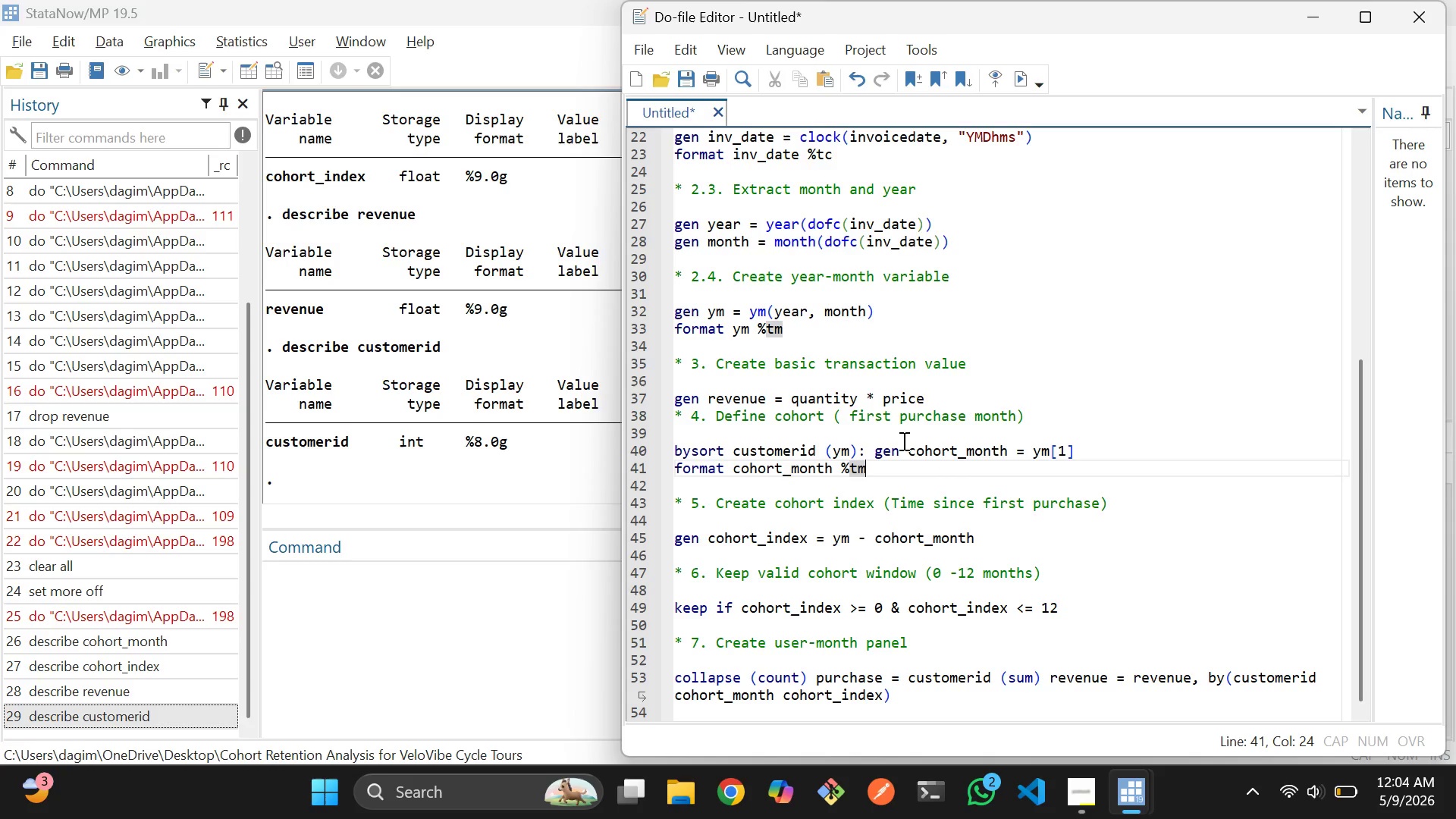 
wait(7.99)
 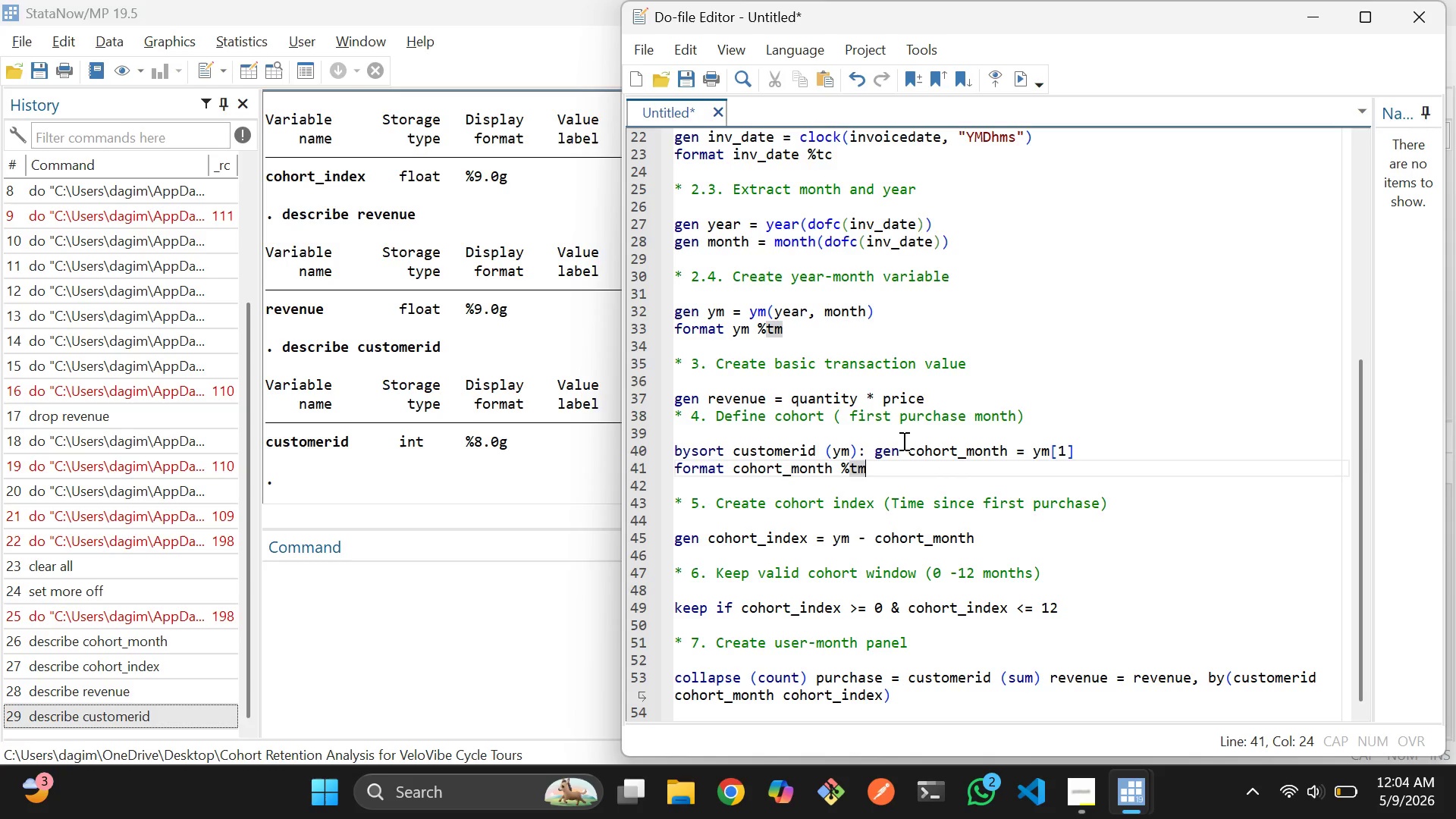 
scroll: coordinate [972, 602], scroll_direction: down, amount: 5.0
 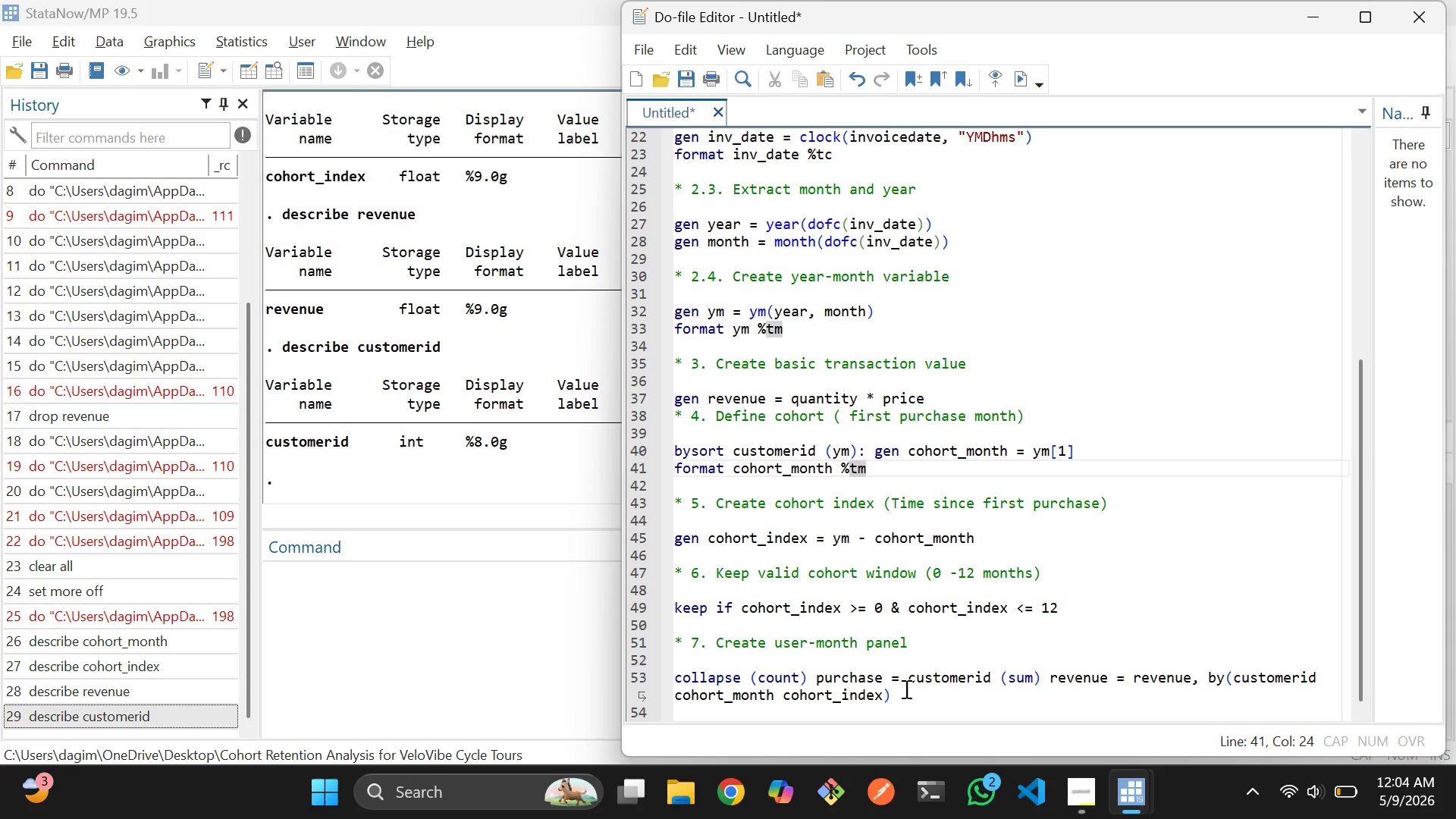 
left_click([905, 689])
 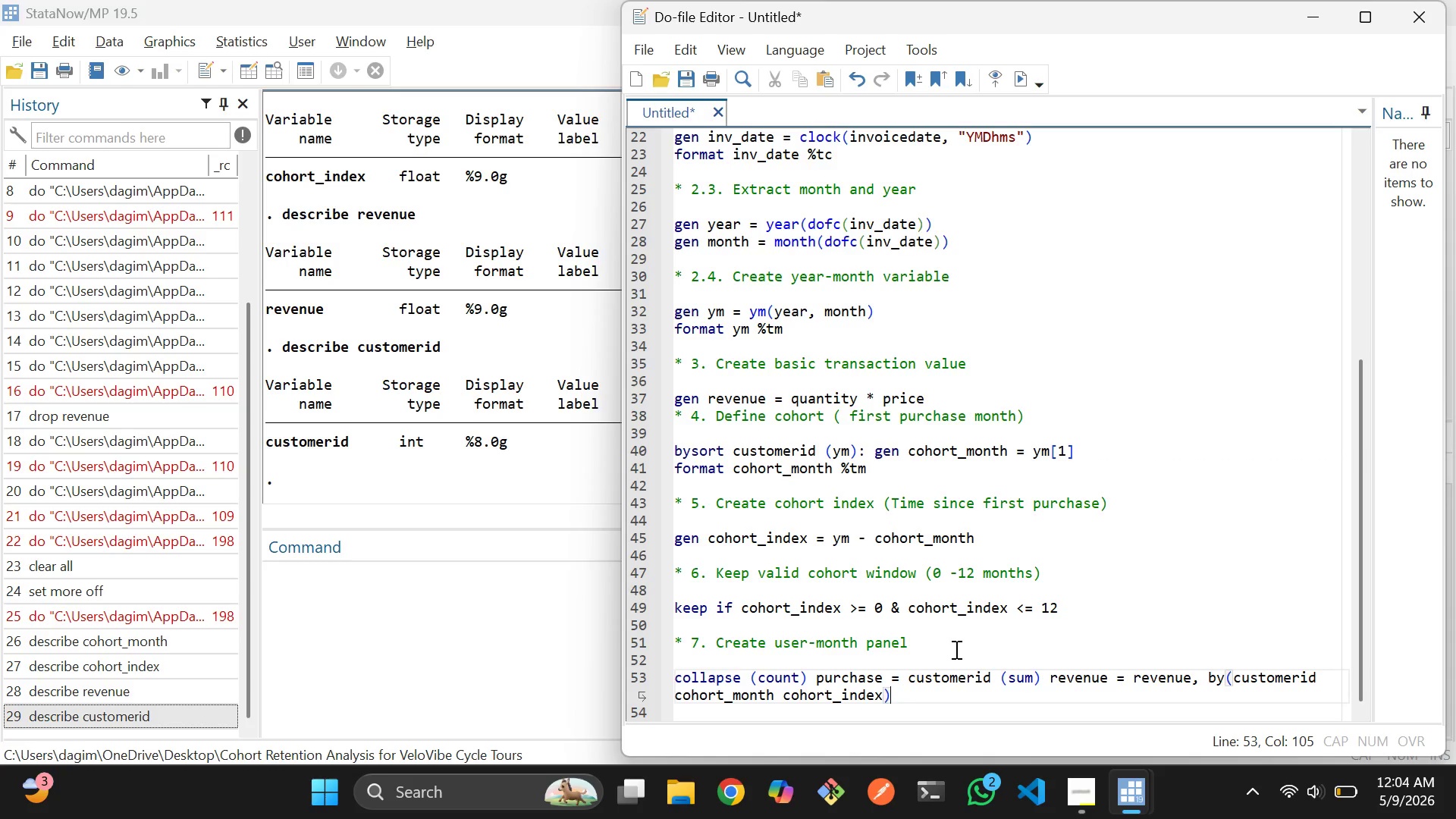 
left_click([955, 648])
 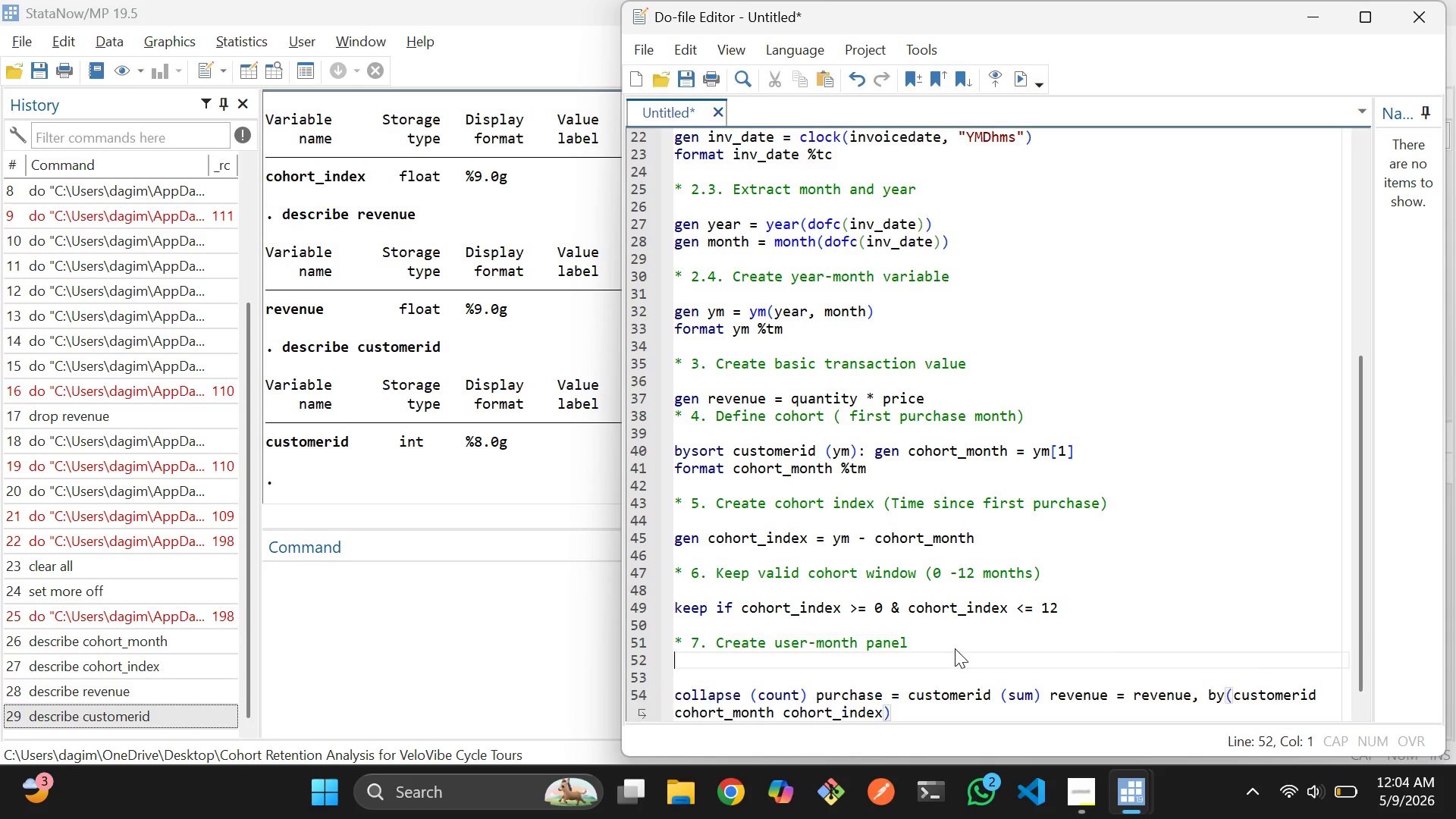 
key(Enter)
 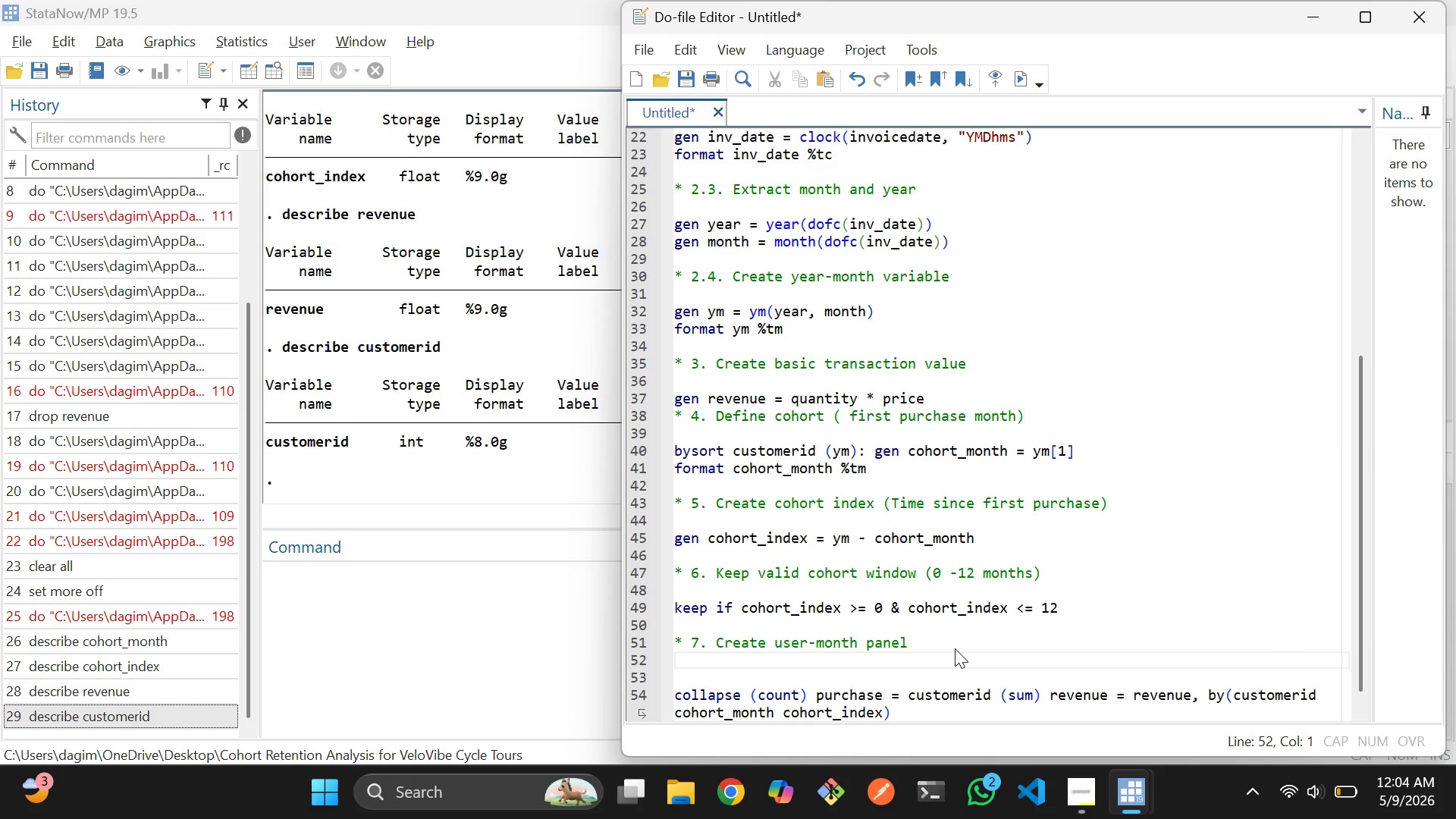 
key(Enter)
 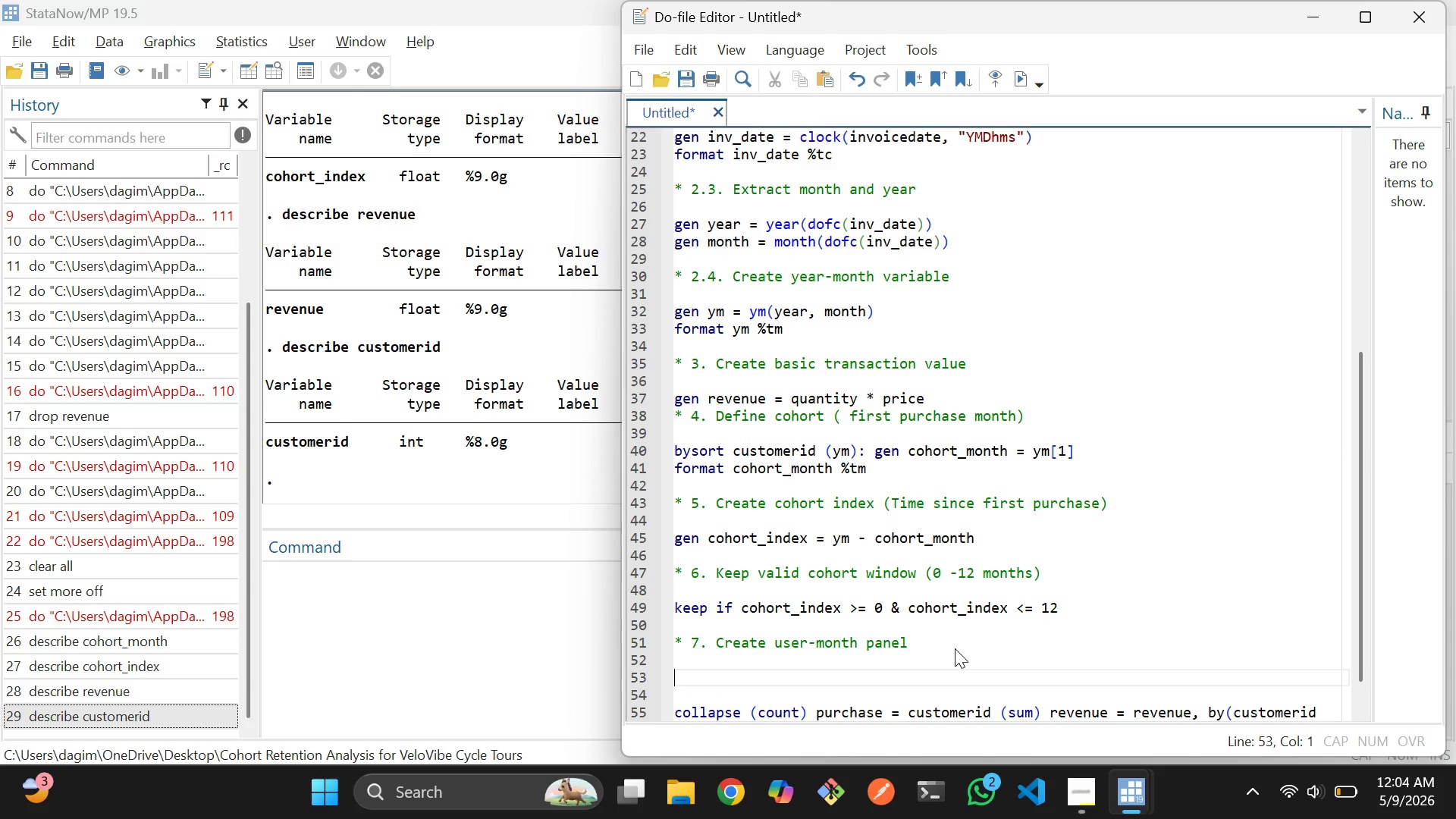 
type(* 7.1. Creae)
key(Backspace)
type(te transacton indicator)
 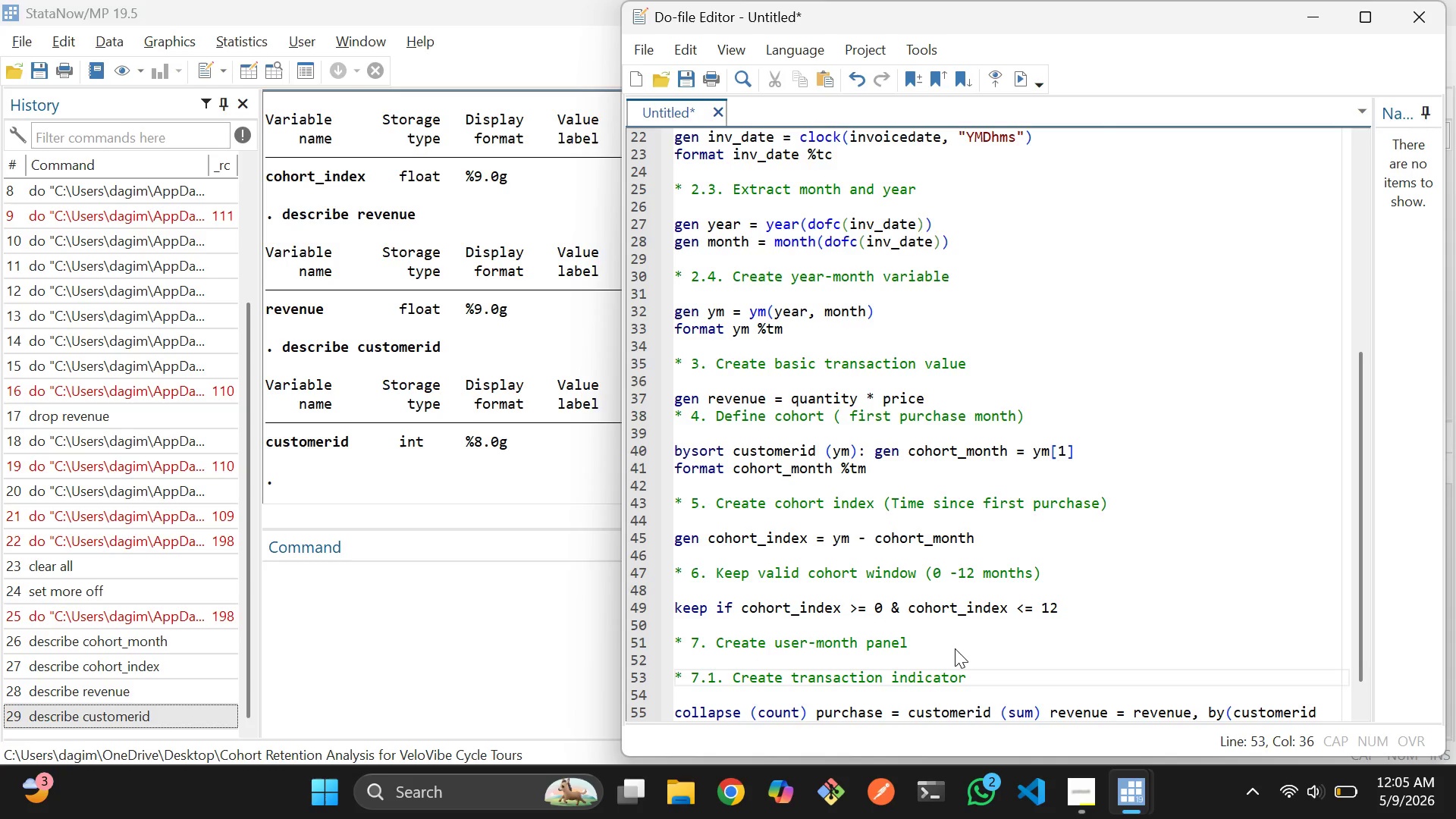 
key(Enter)
 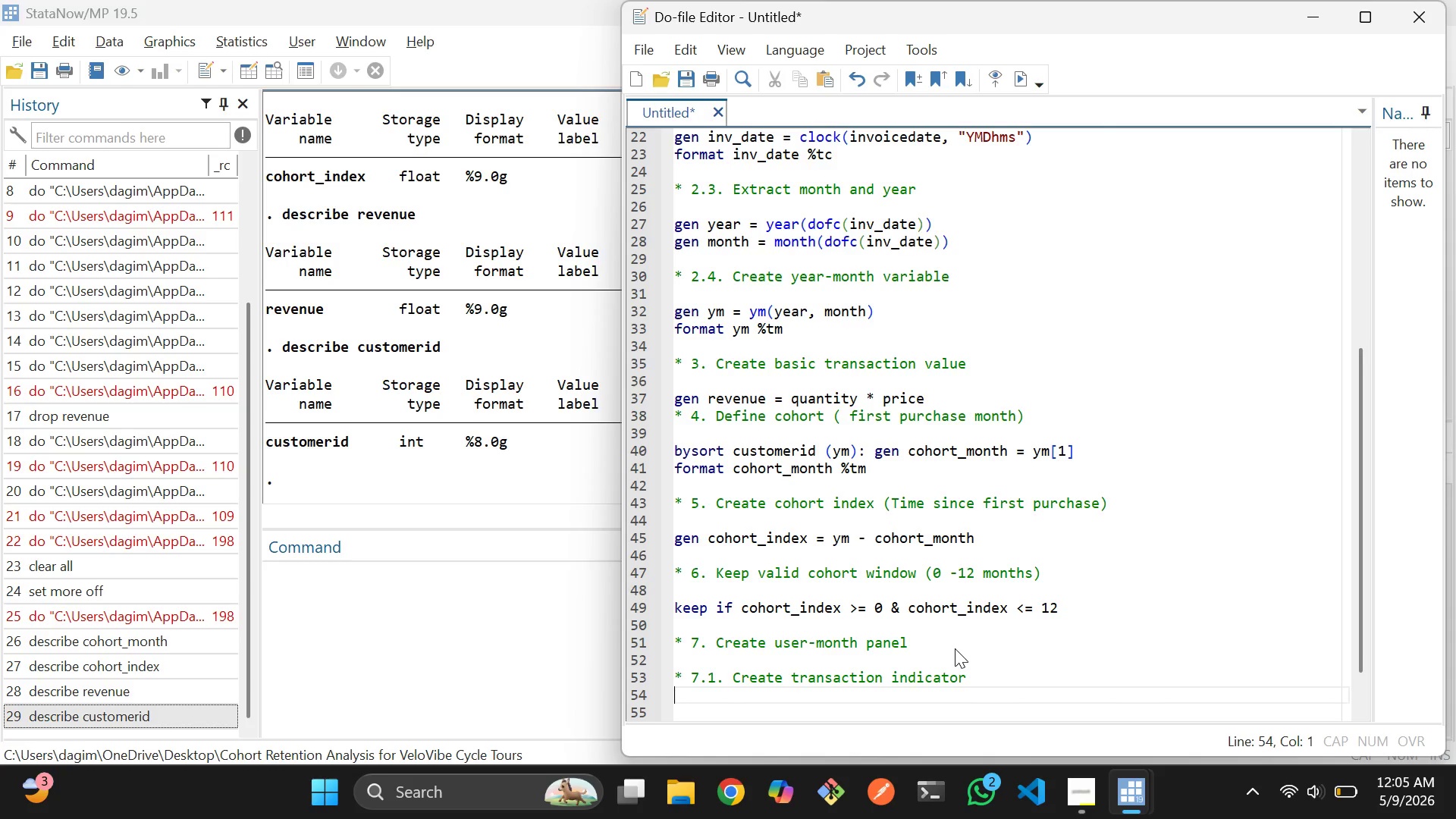 
key(Enter)
 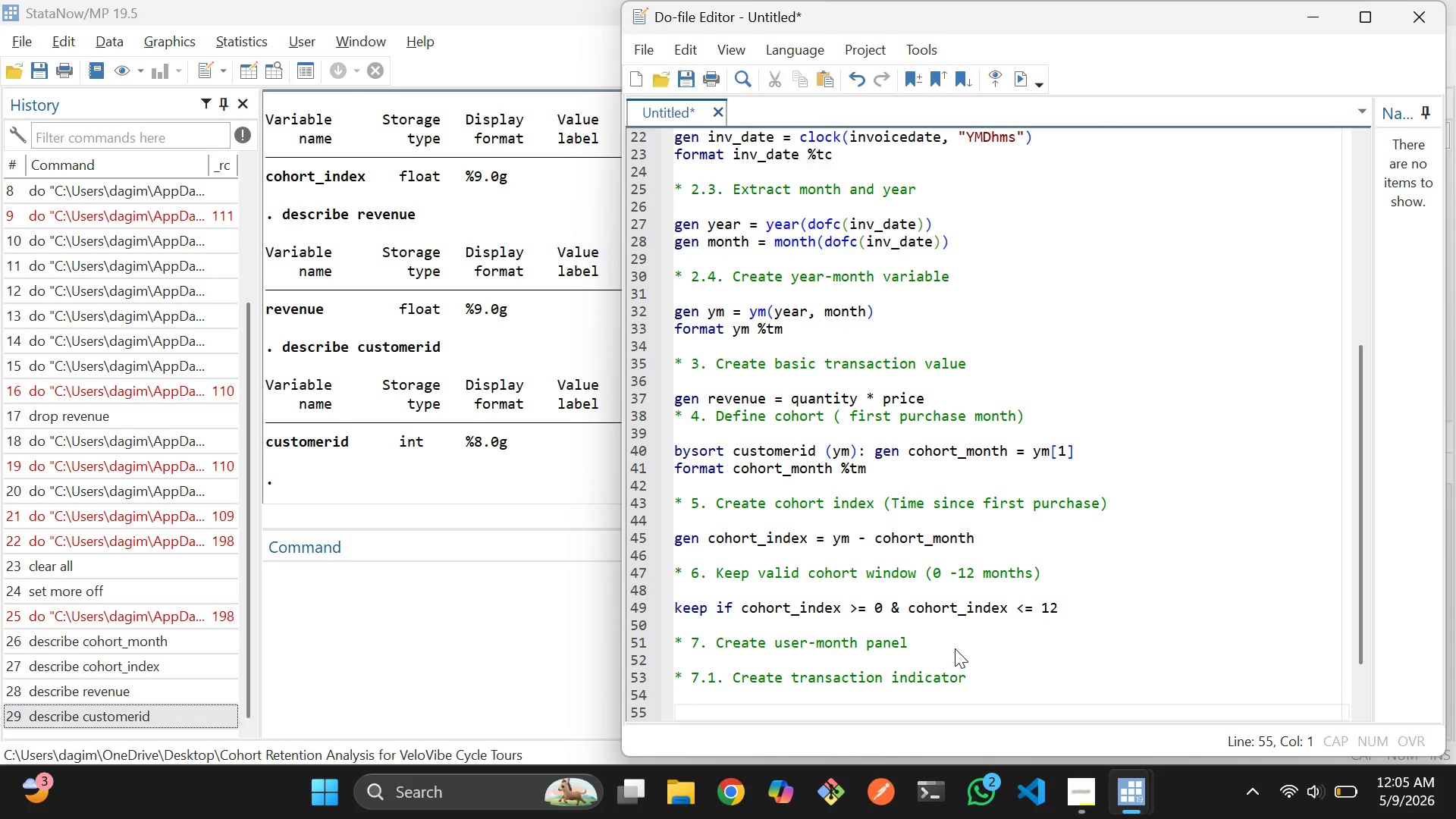 
type(gen trans)
key(Tab)
type( = 1)
 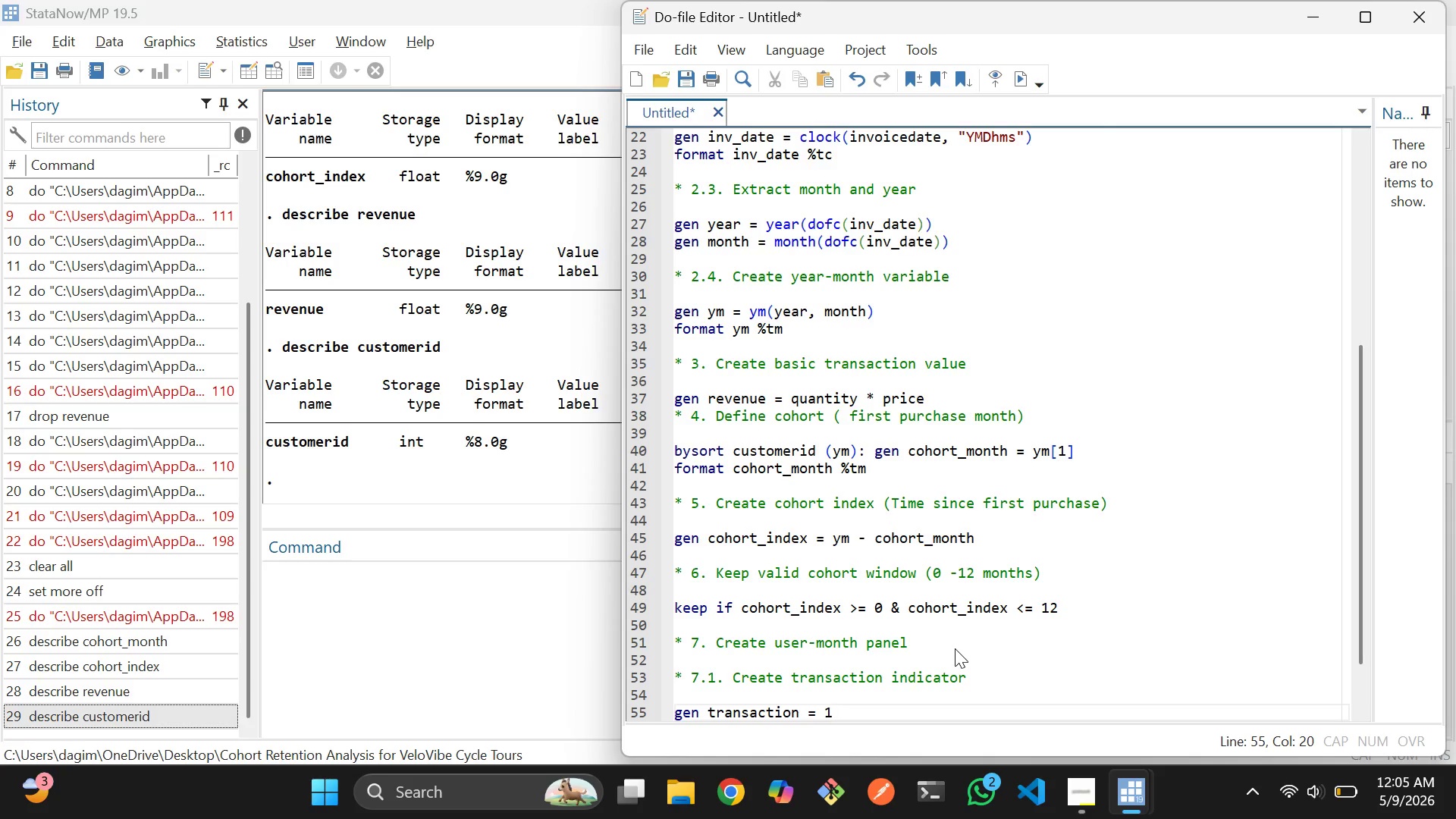 
scroll: coordinate [1074, 618], scroll_direction: down, amount: 2.0
 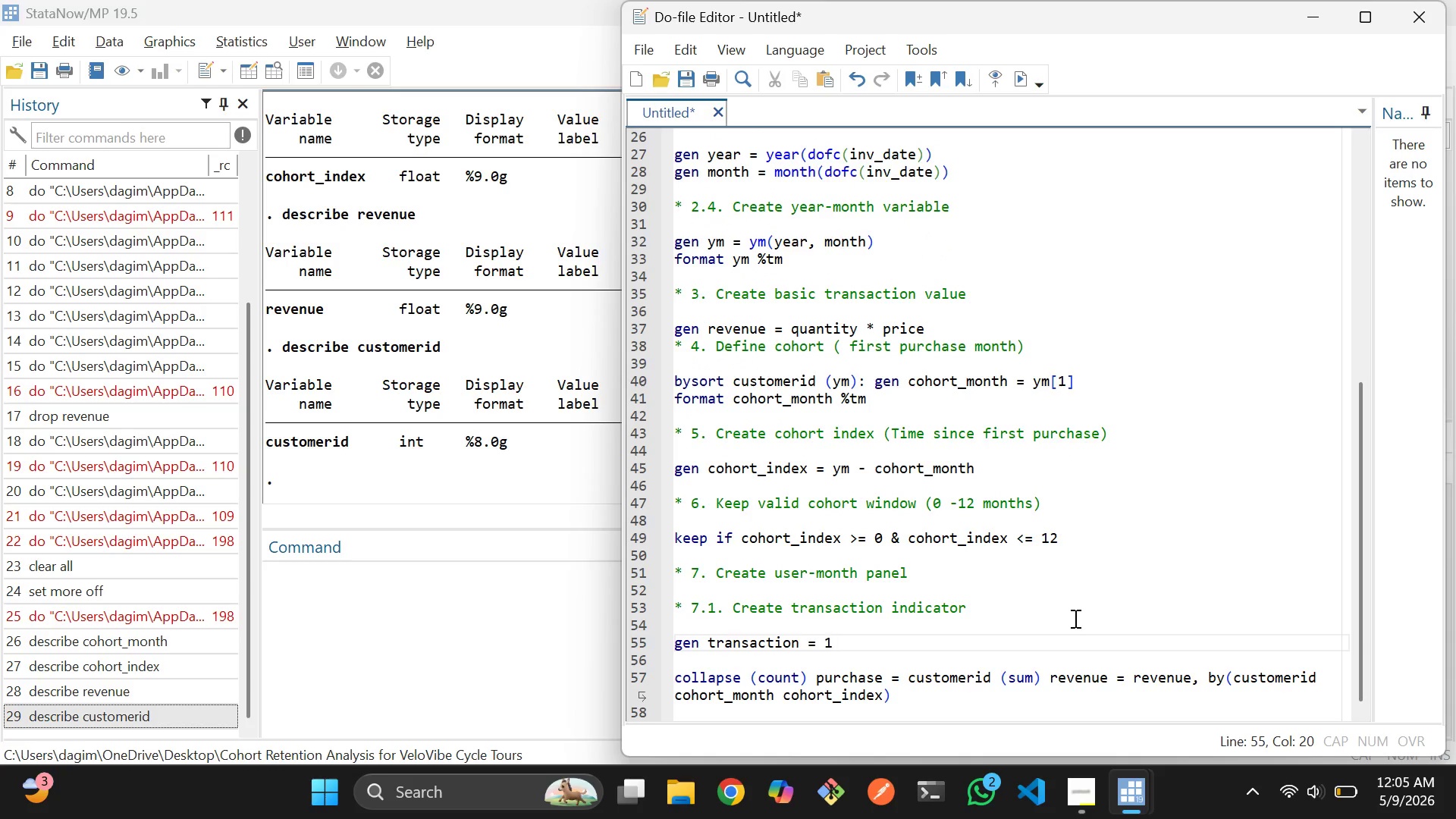 
key(Enter)
 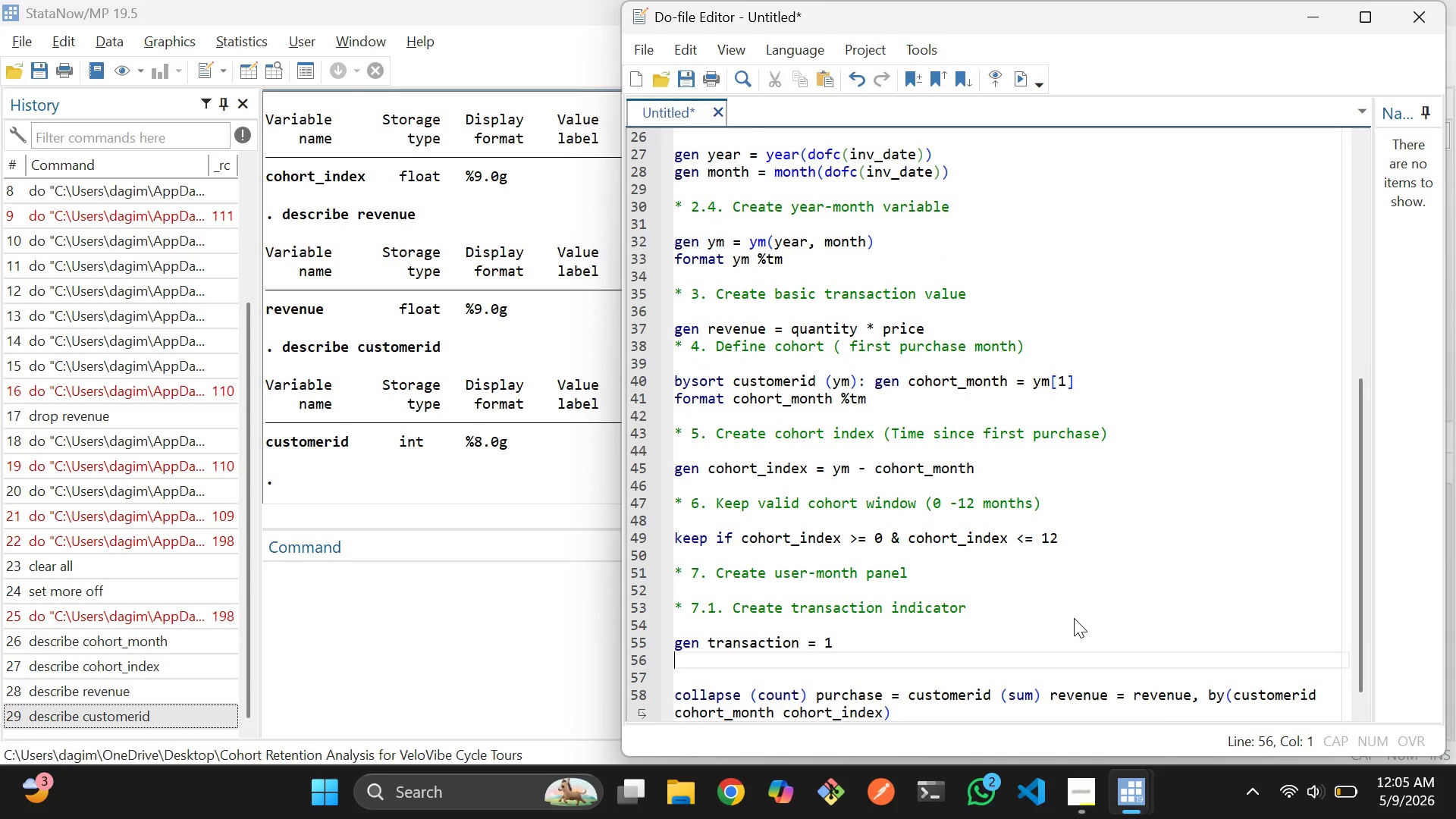 
key(Enter)
 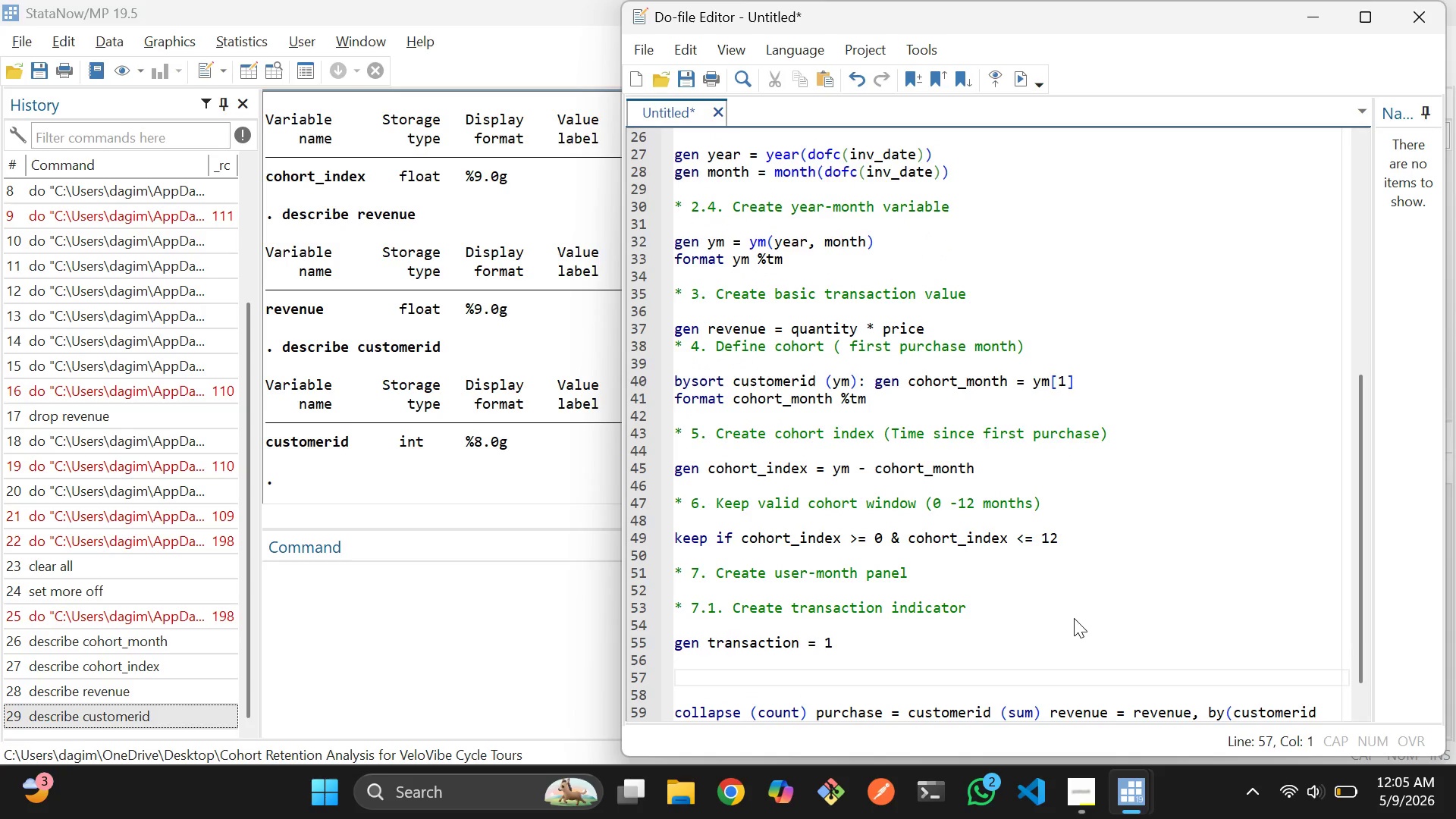 
type(* 7.2. Collq)
key(Backspace)
type(apse data to one row per cus)
key(Tab)
type(/)
 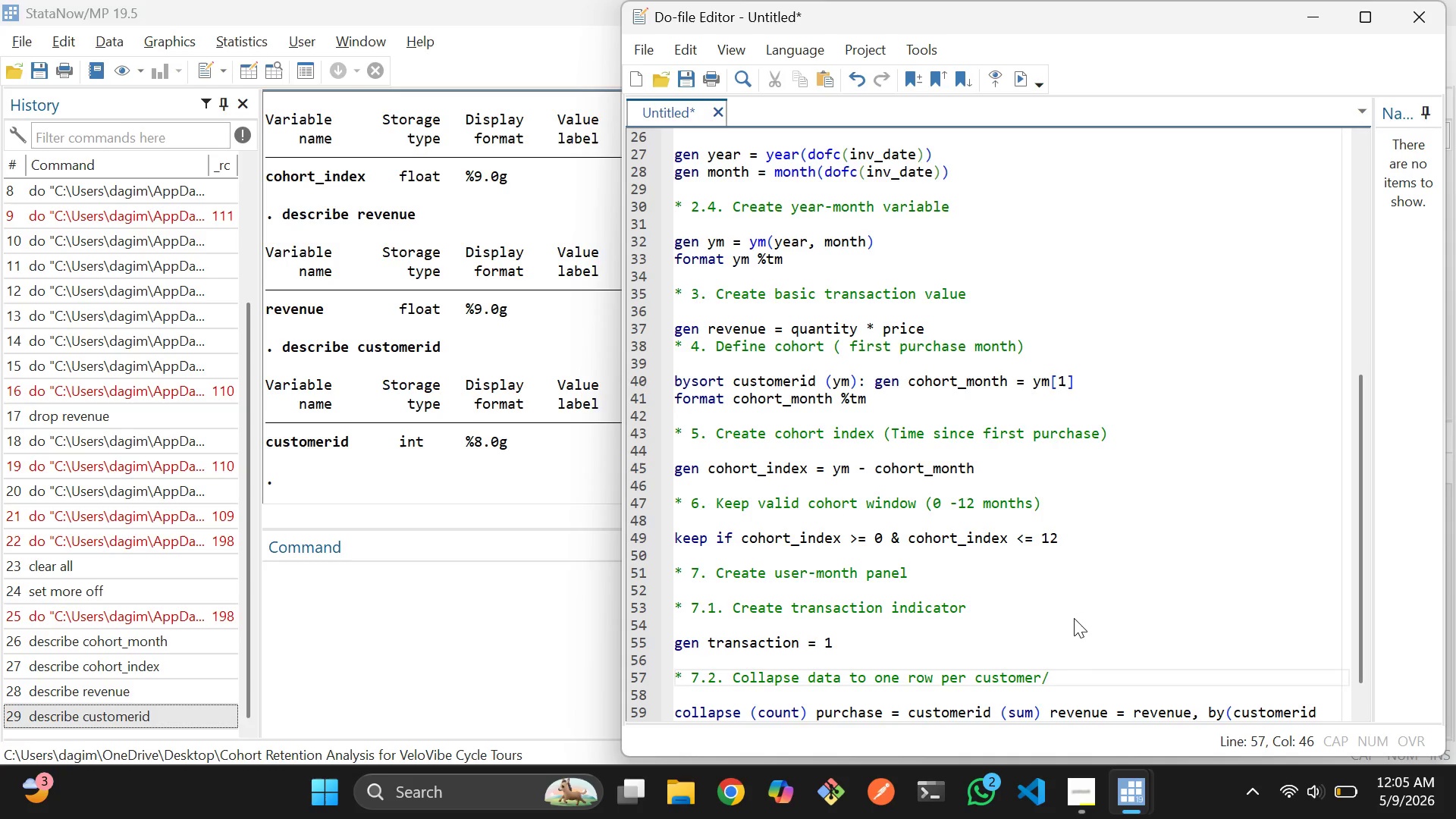 
key(ArrowLeft)
 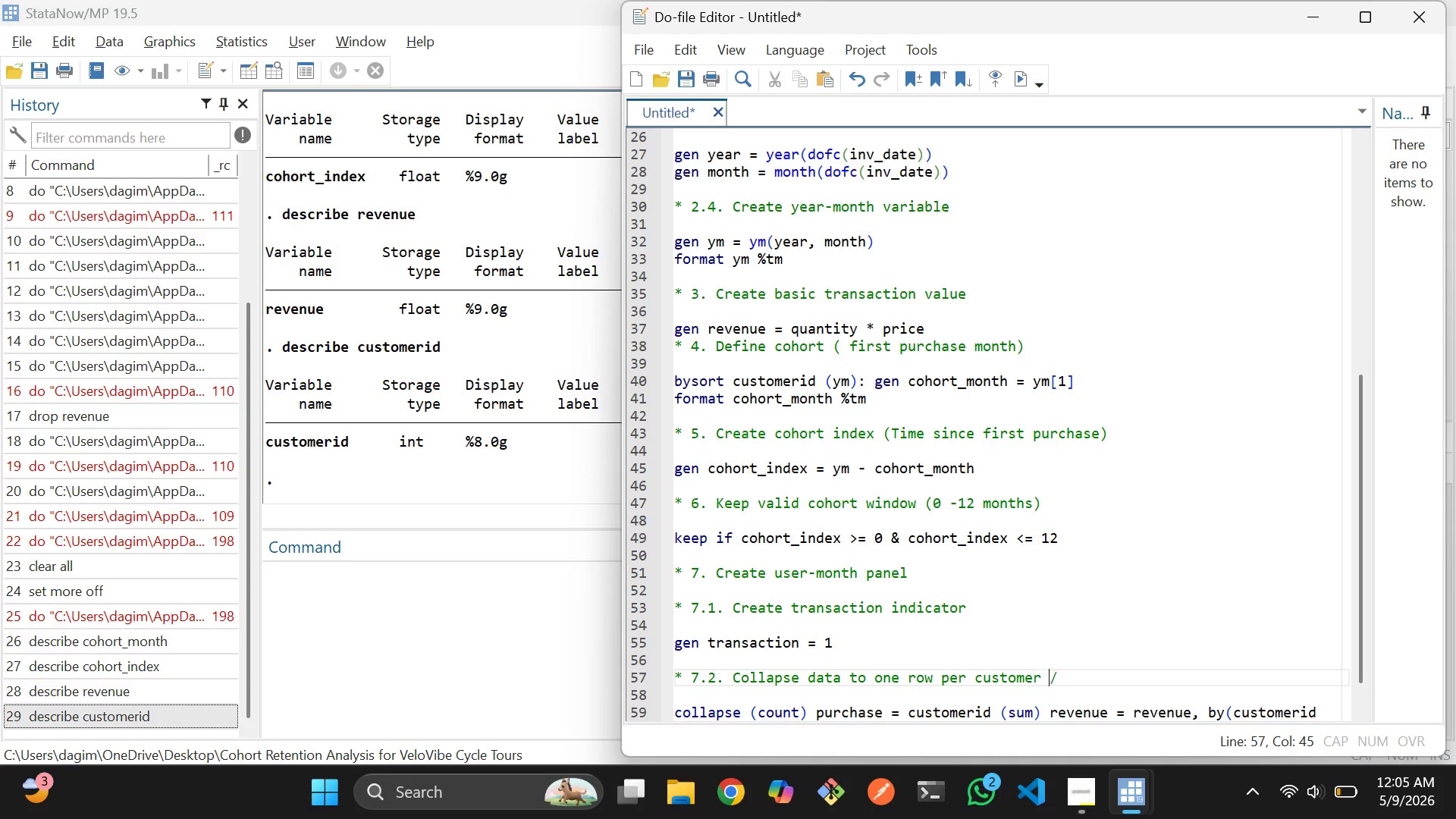 
key(Space)
 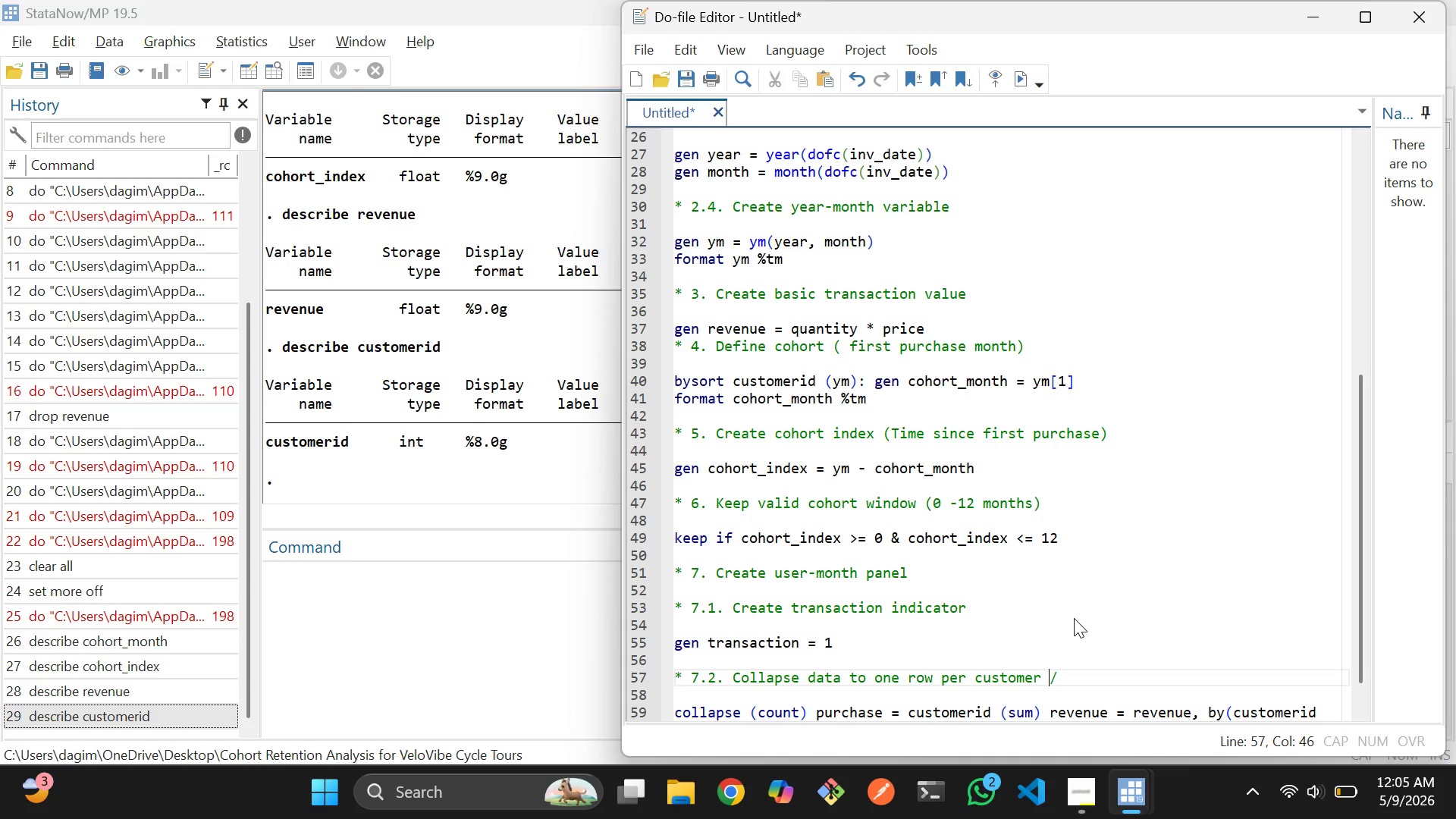 
key(ArrowRight)
 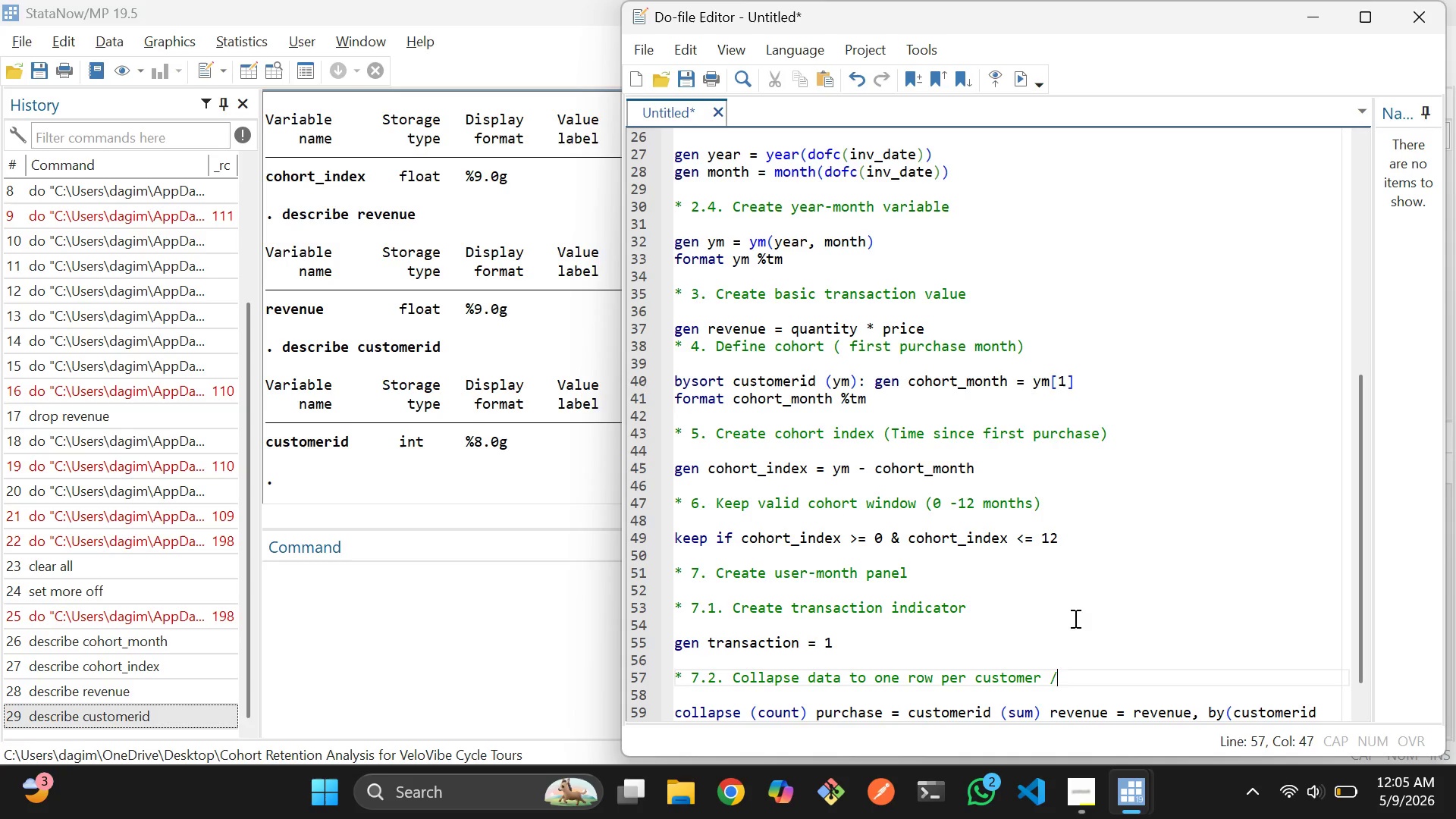 
type( coho)
 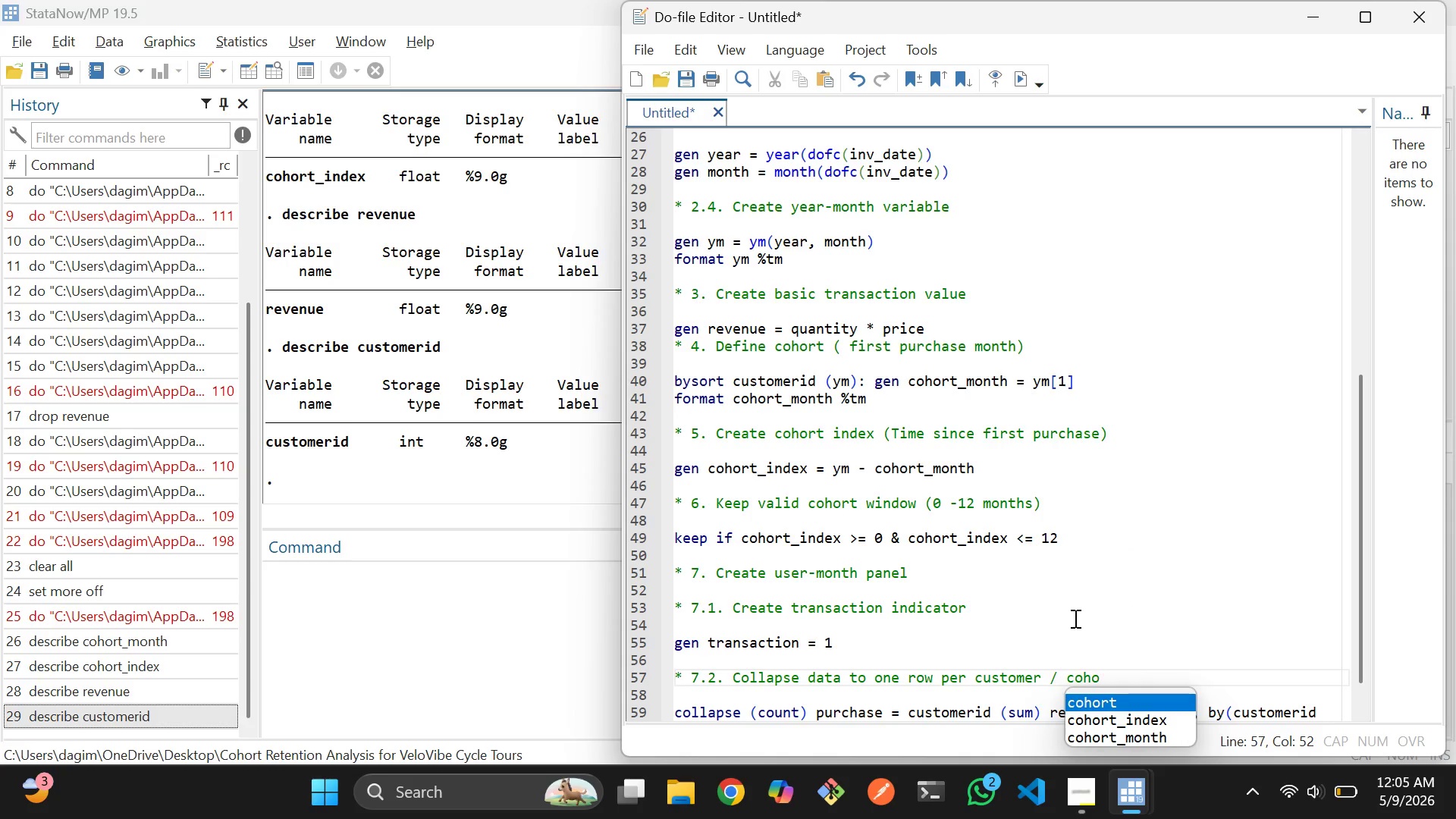 
key(Enter)
 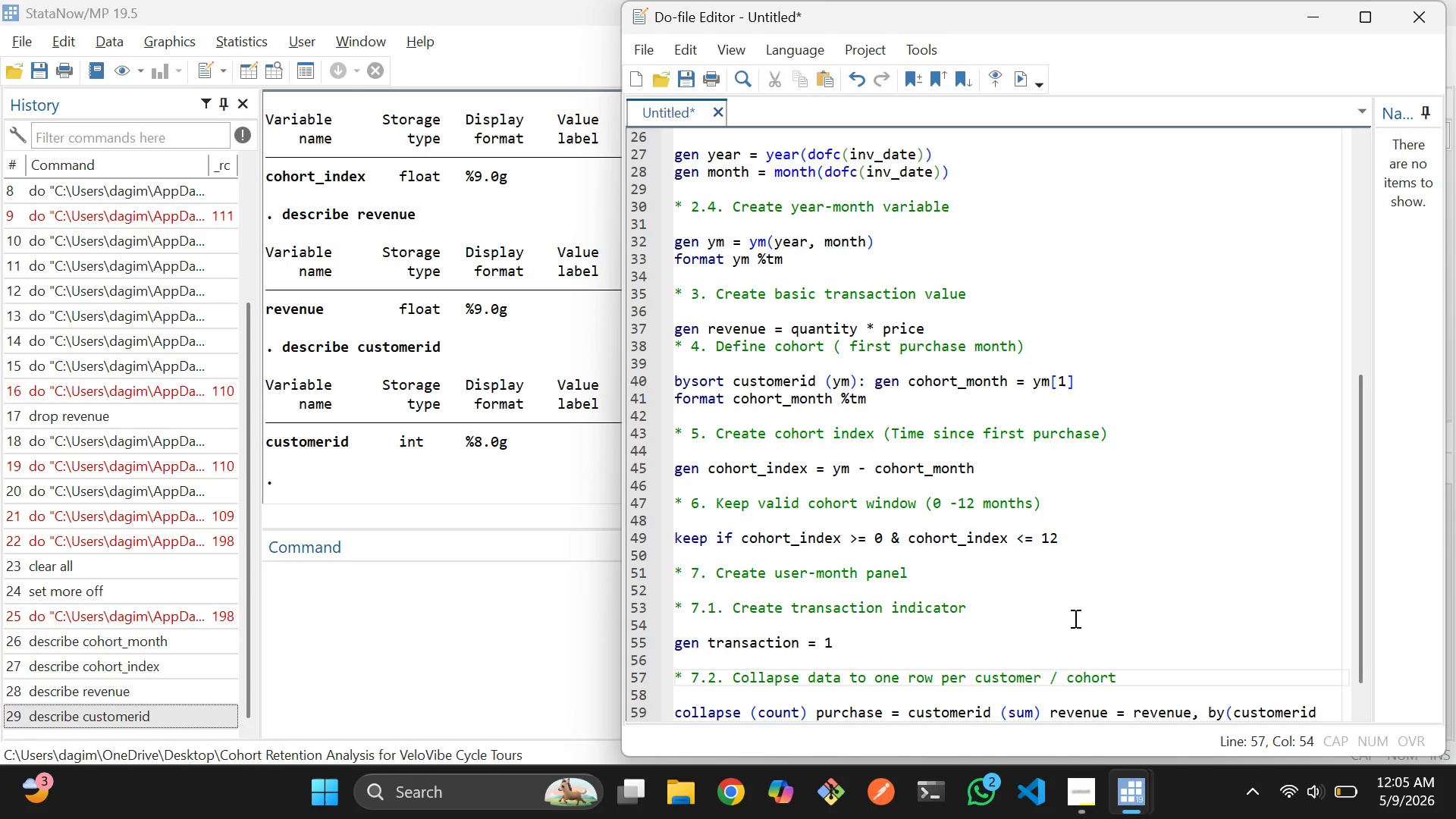 
type( / month)
 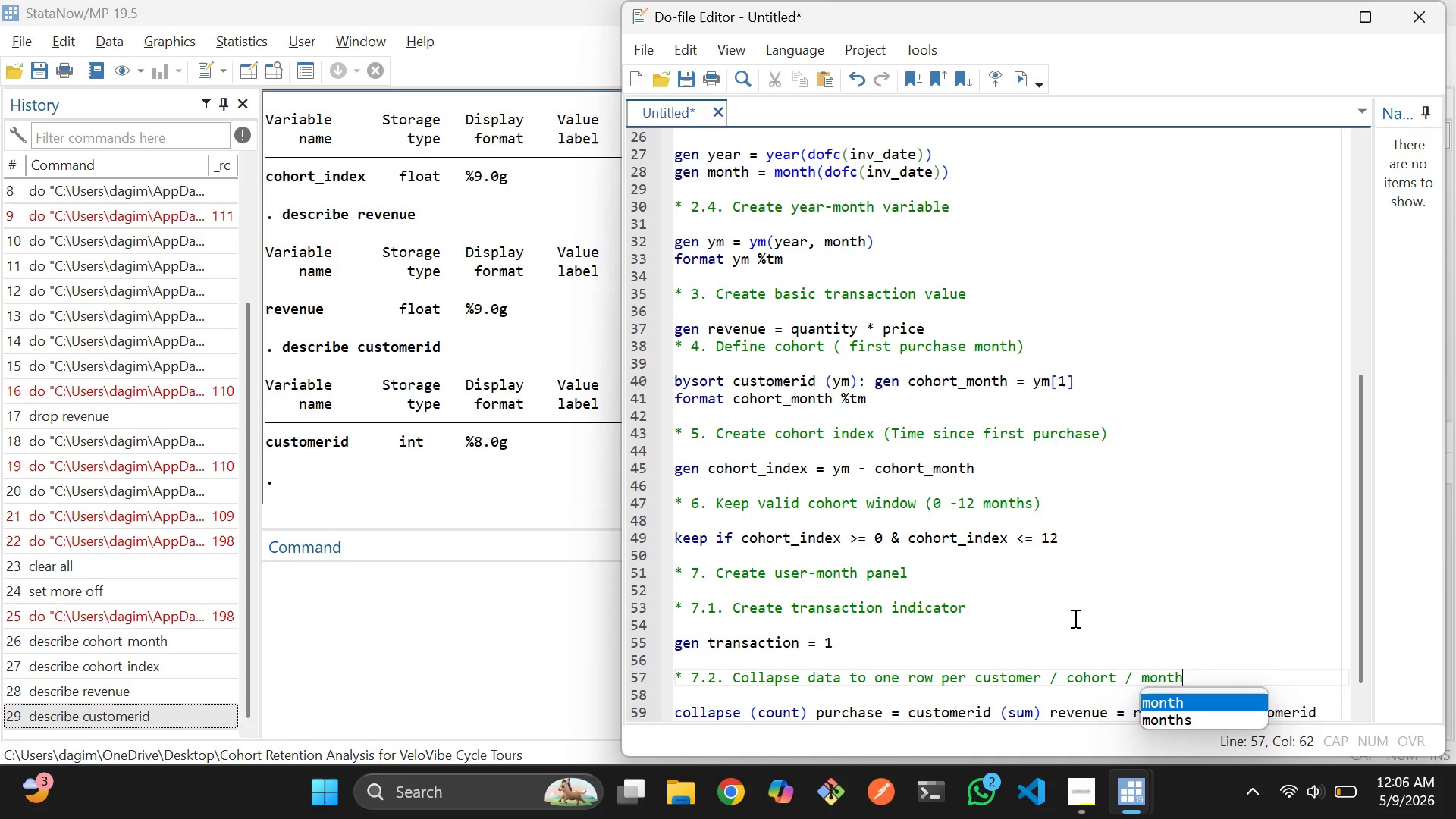 
key(Enter)
 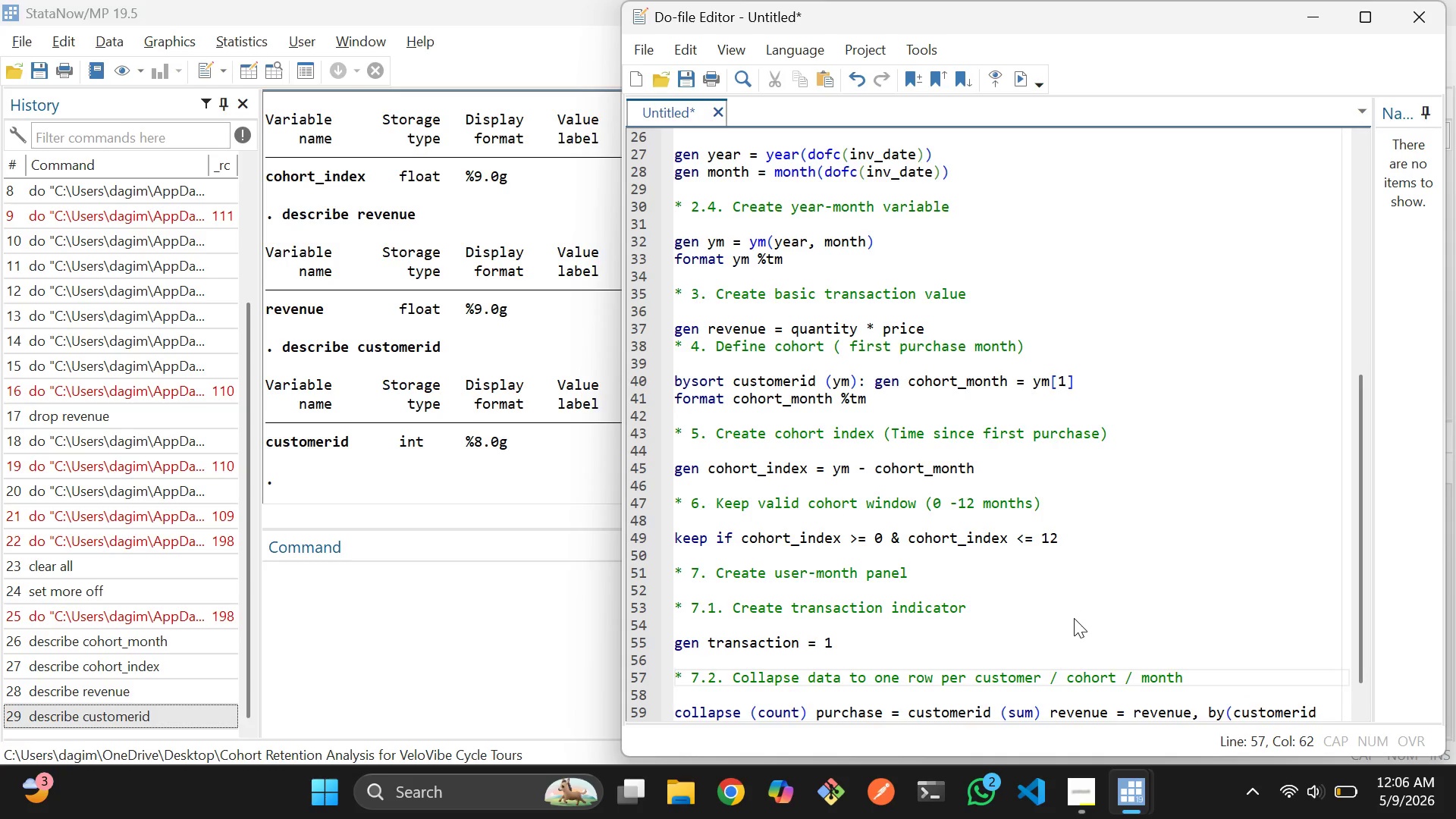 
key(Enter)
 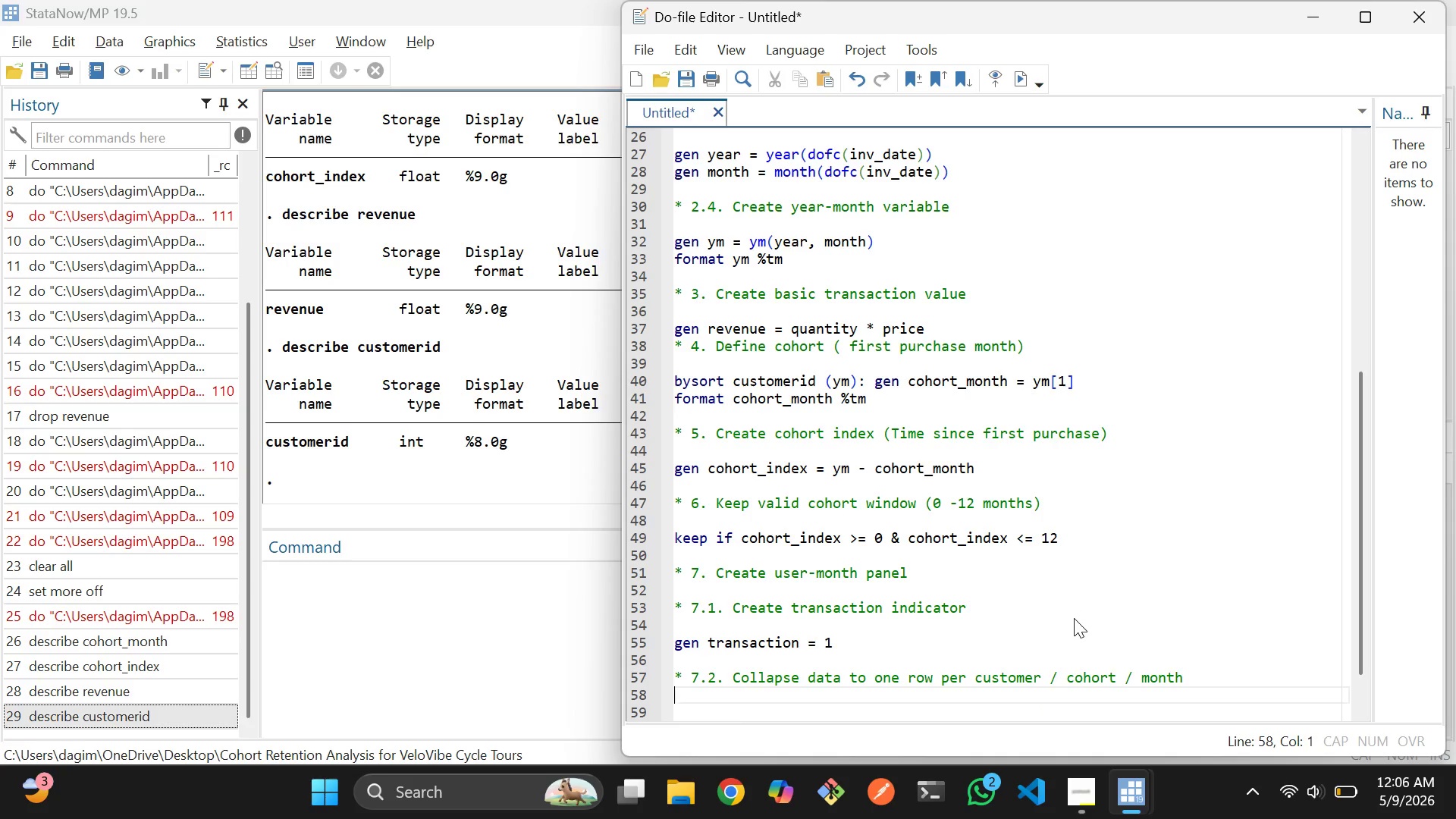 
key(Backspace)
 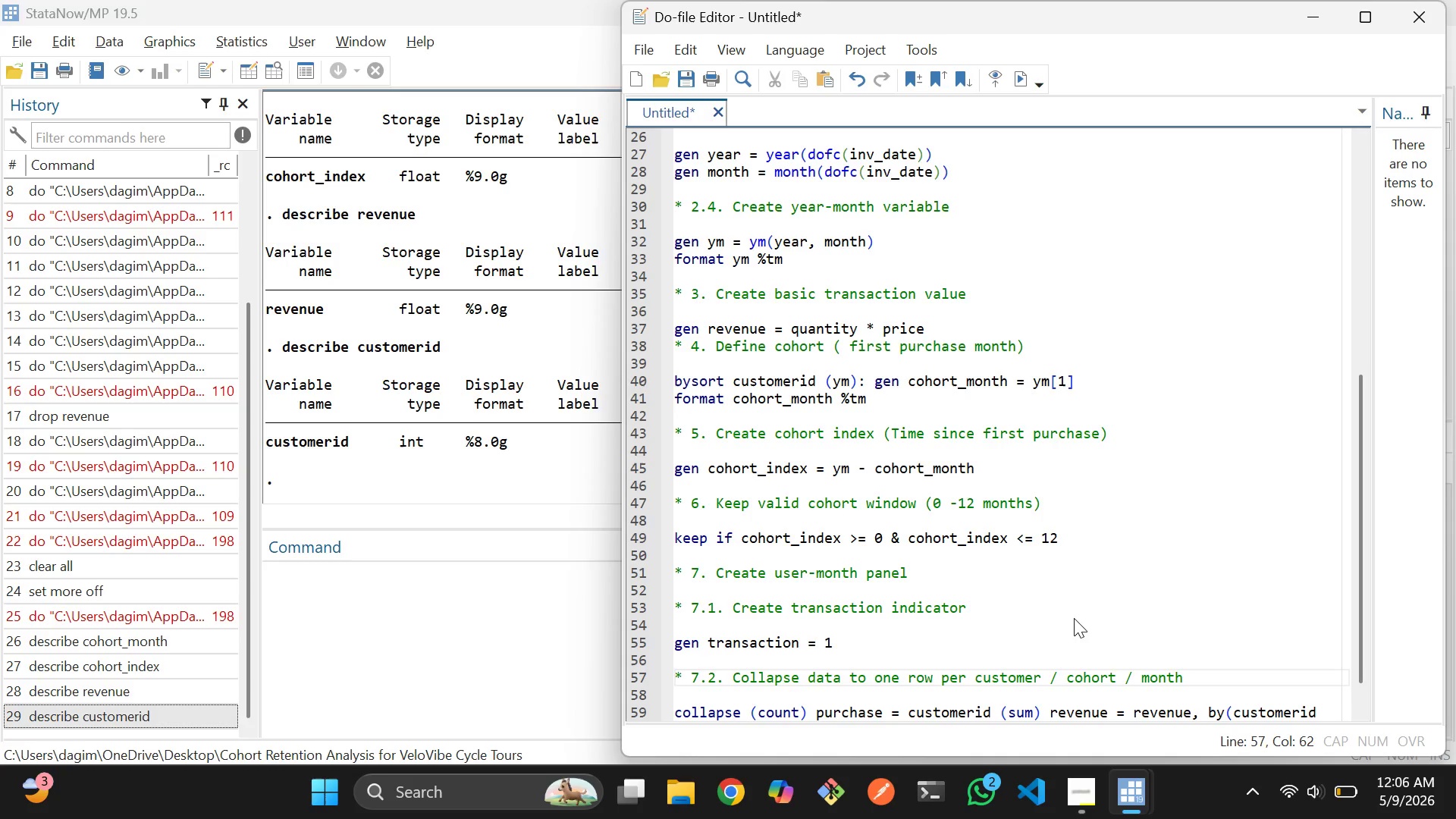 
key(ArrowDown)
 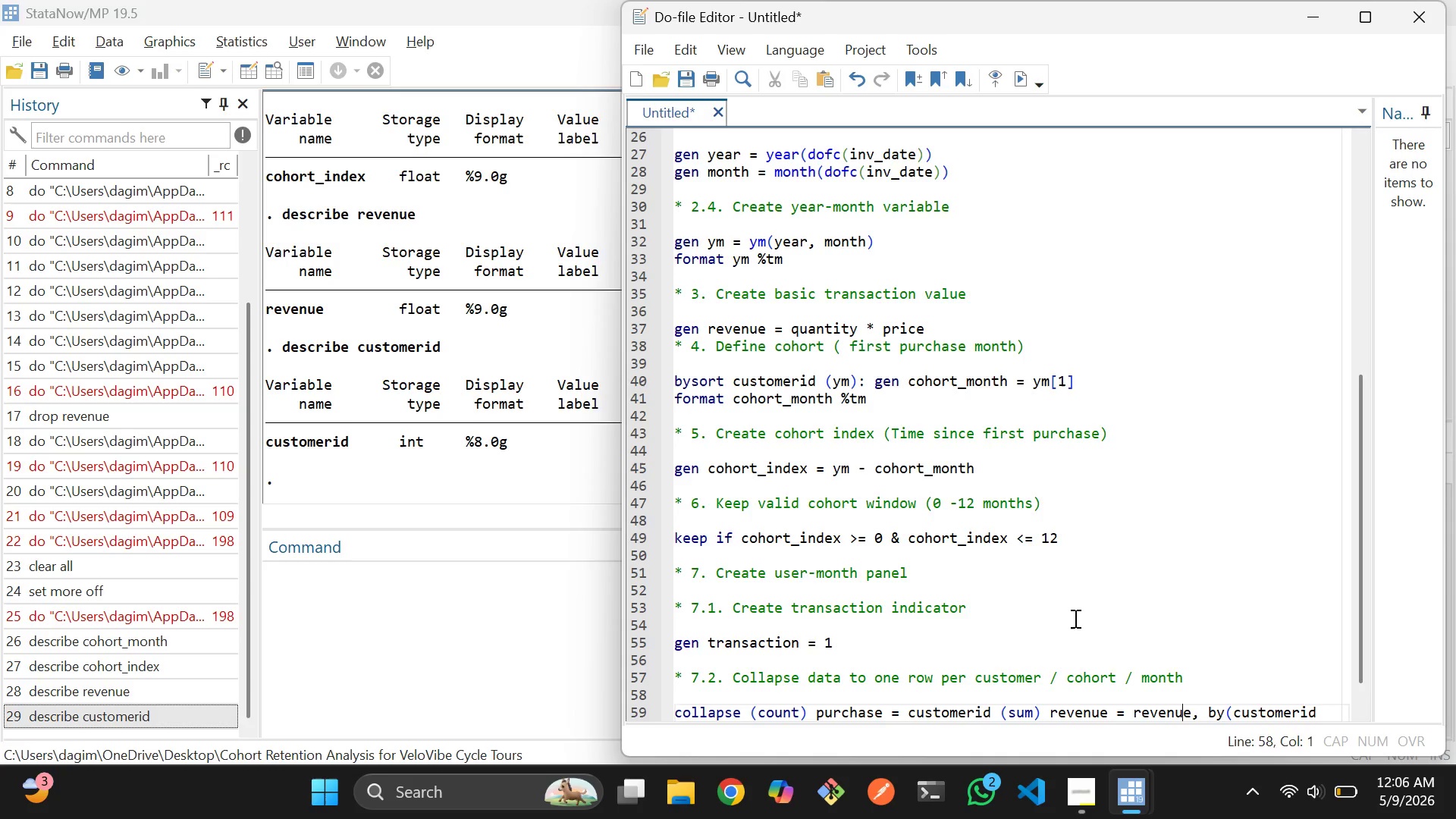 
key(ArrowDown)
 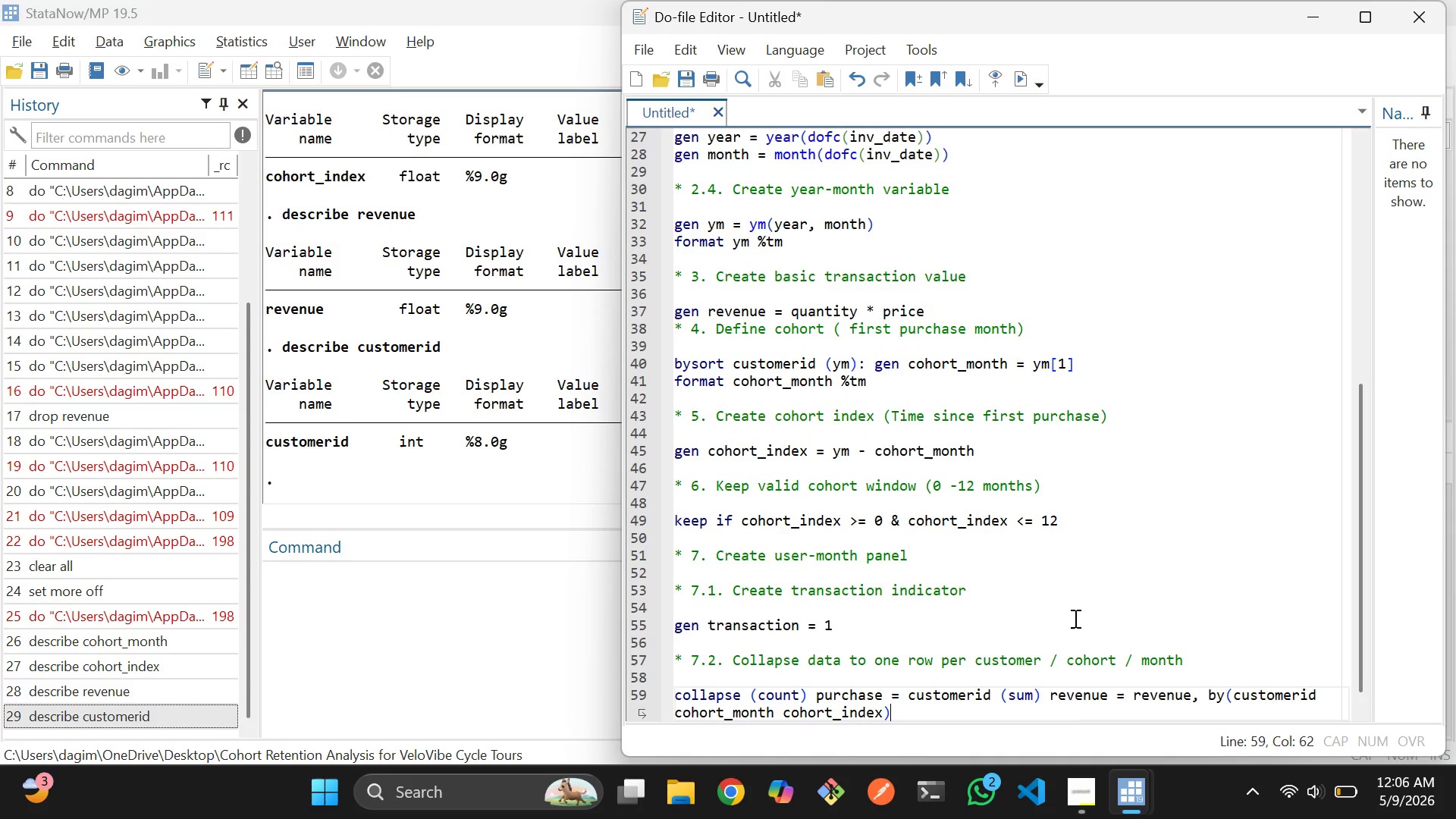 
key(ArrowDown)
 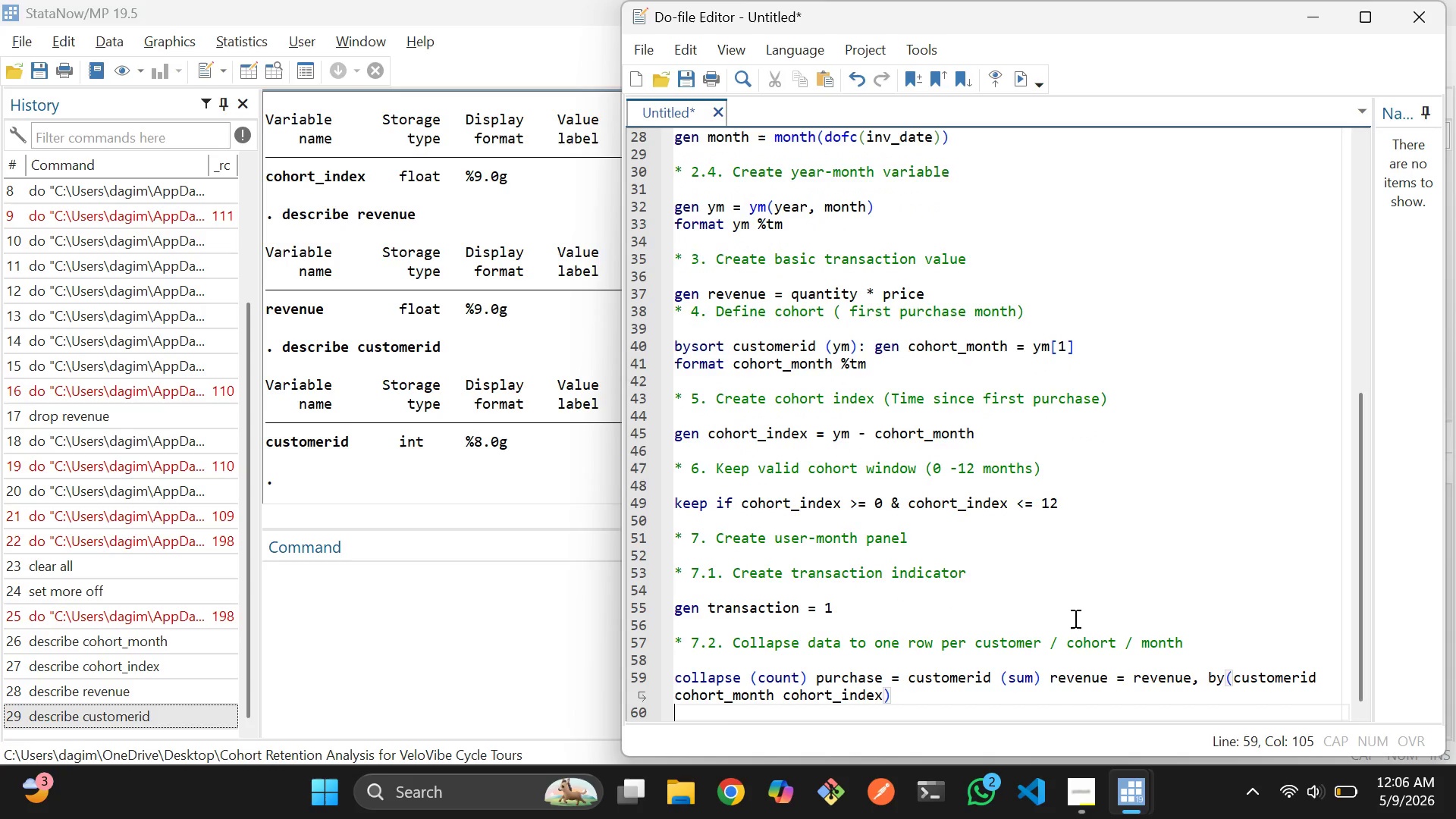 
key(ArrowDown)
 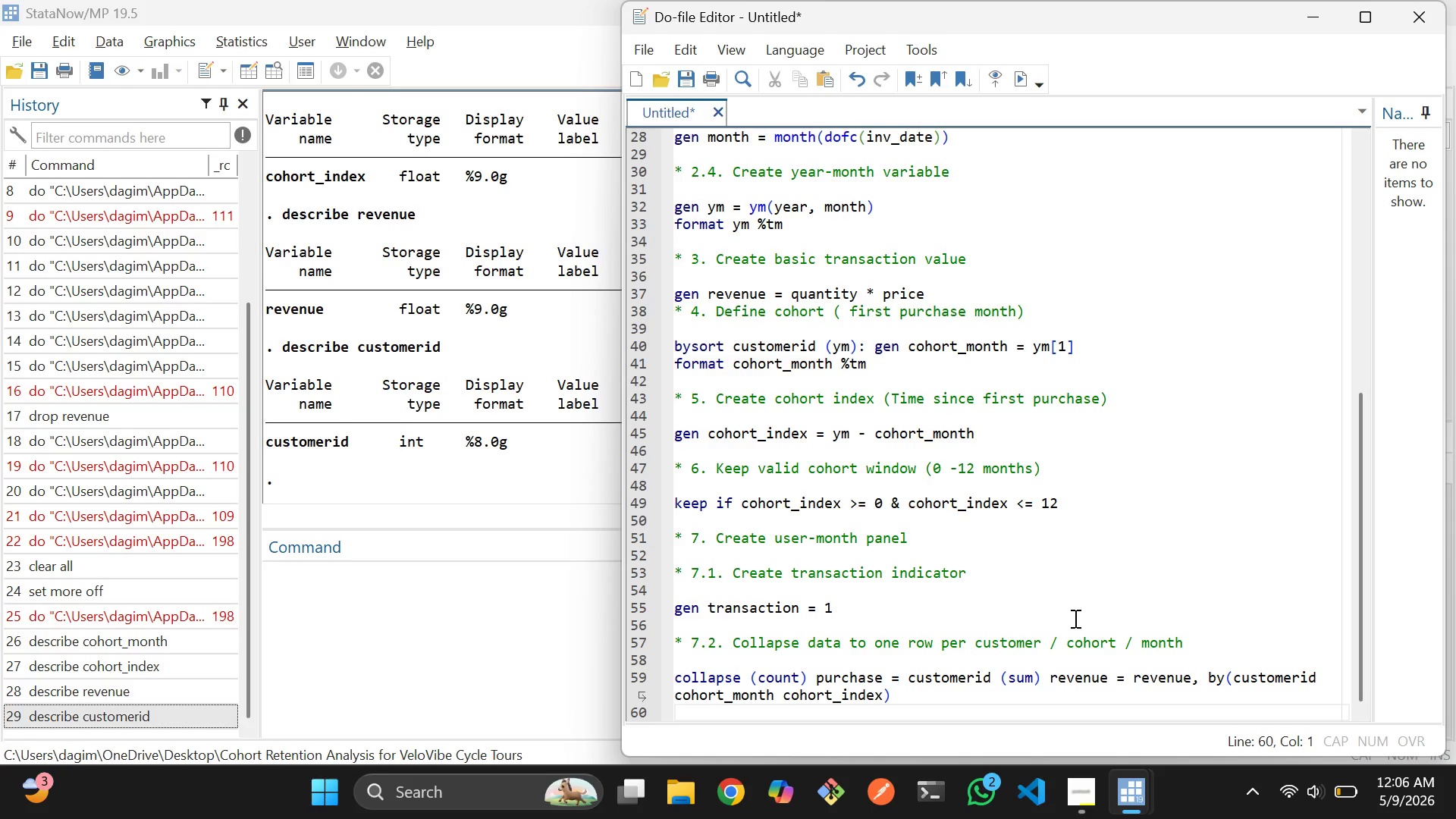 
key(ArrowUp)
 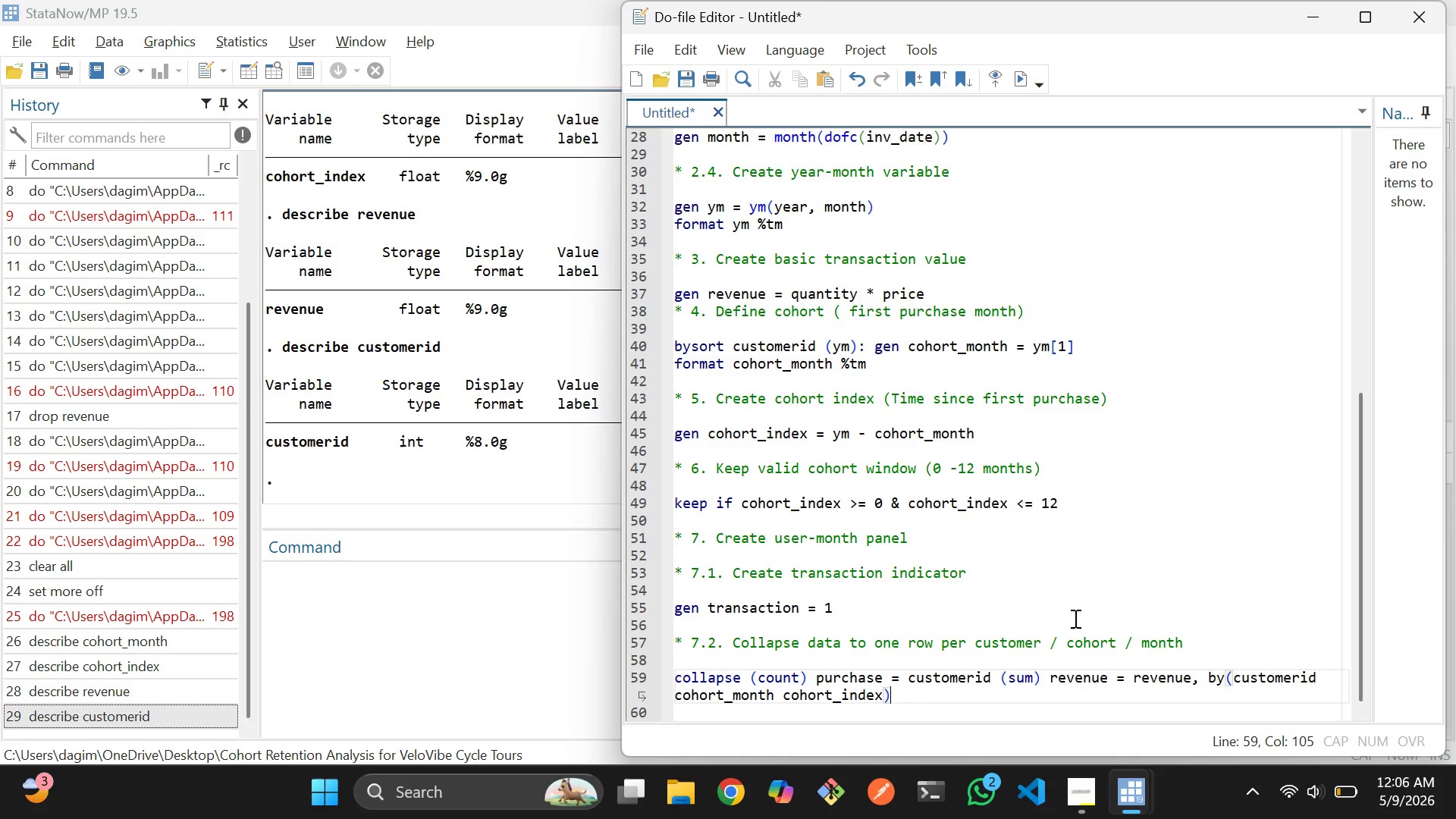 
key(ArrowLeft)
 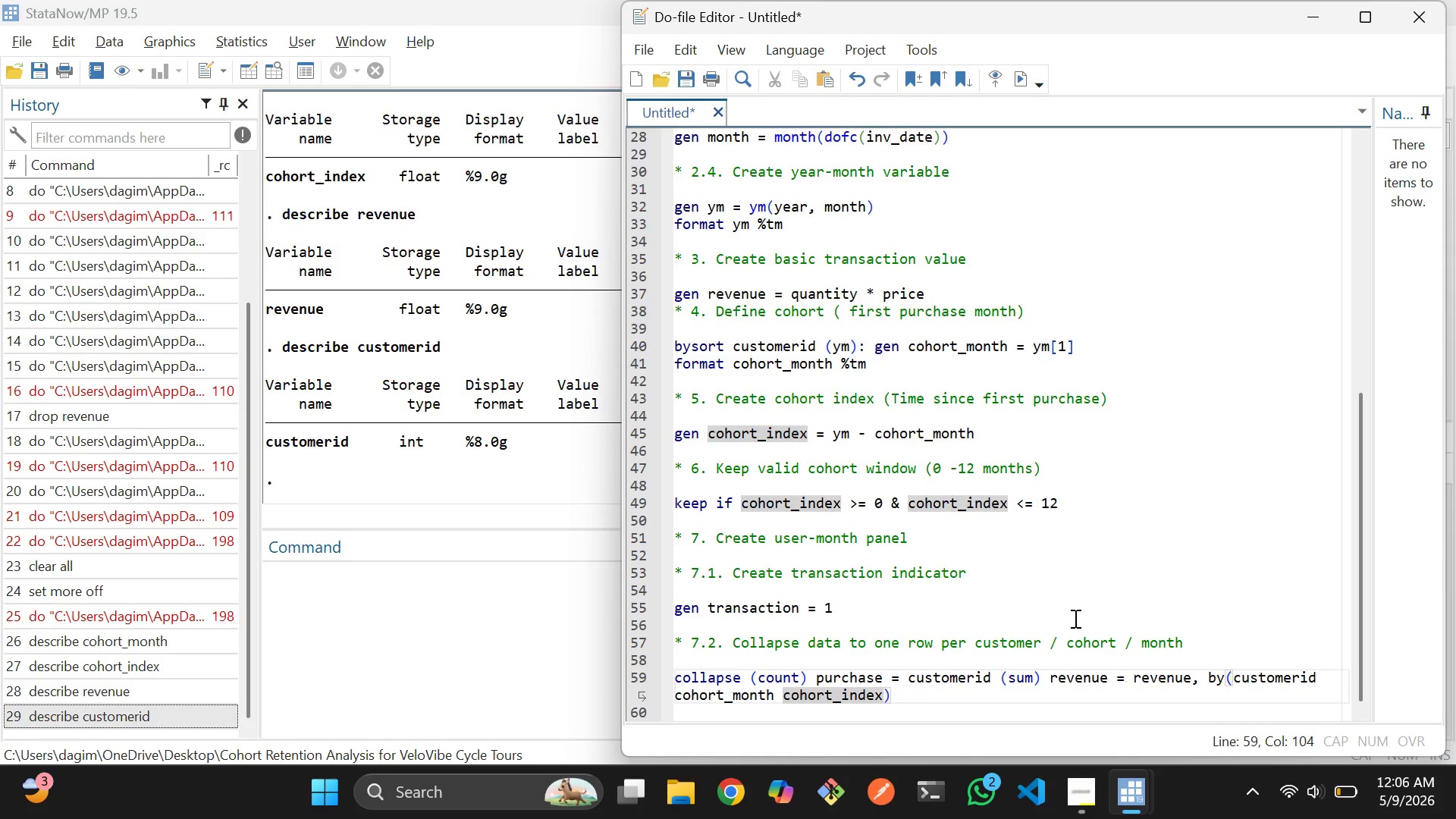 
key(ArrowRight)
 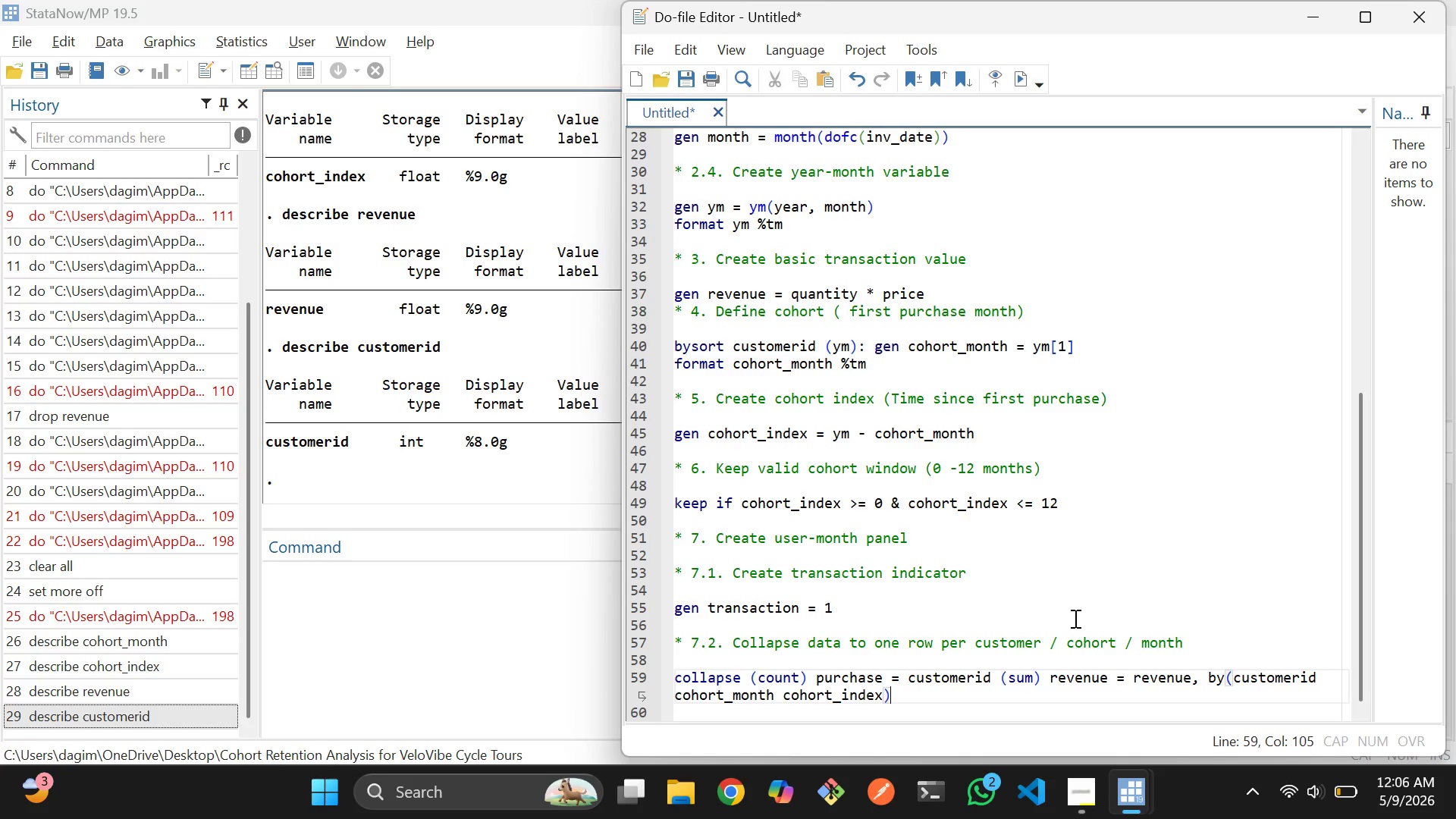 
key(Shift+ArrowUp)
 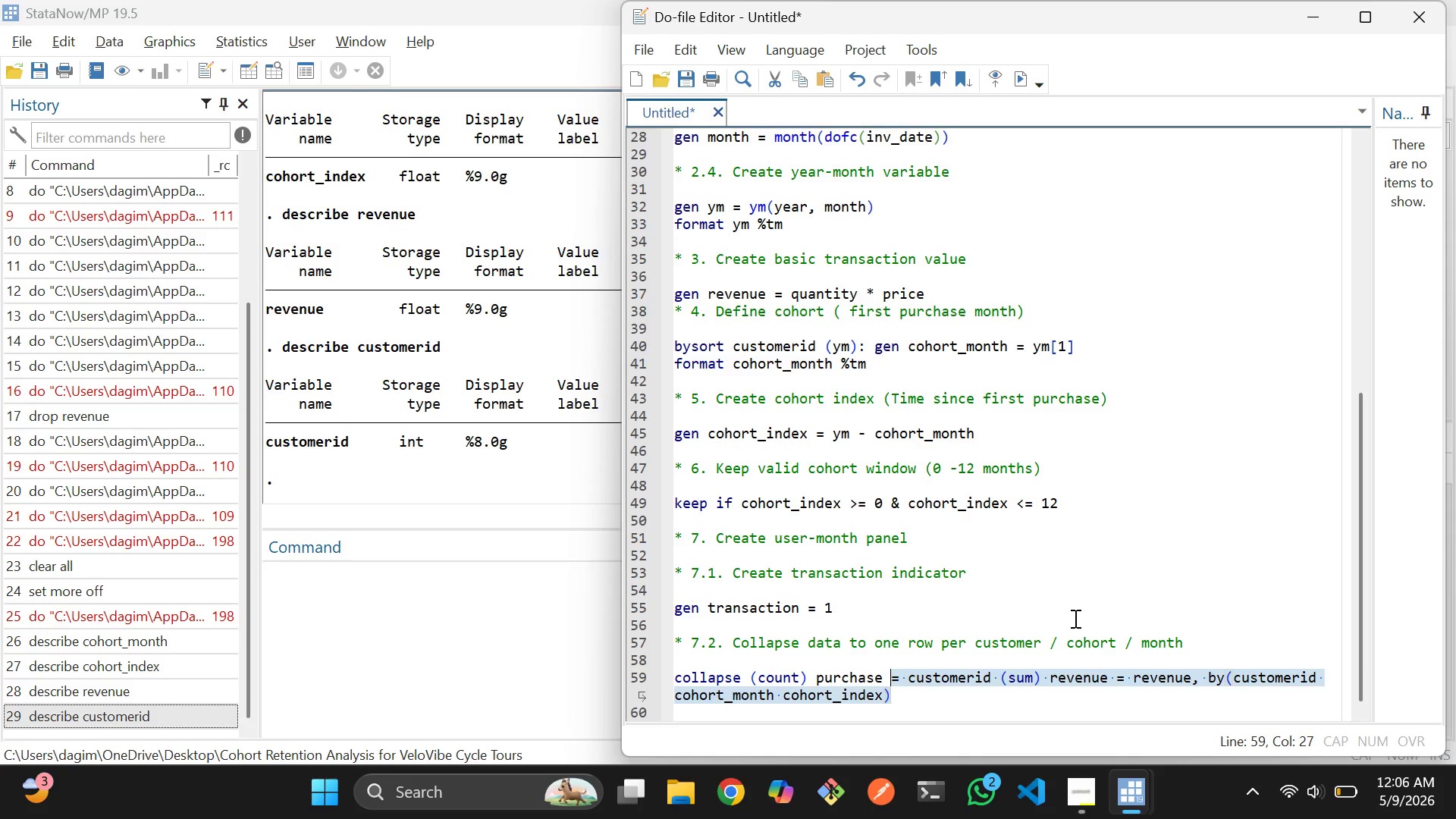 
key(Shift+ArrowUp)
 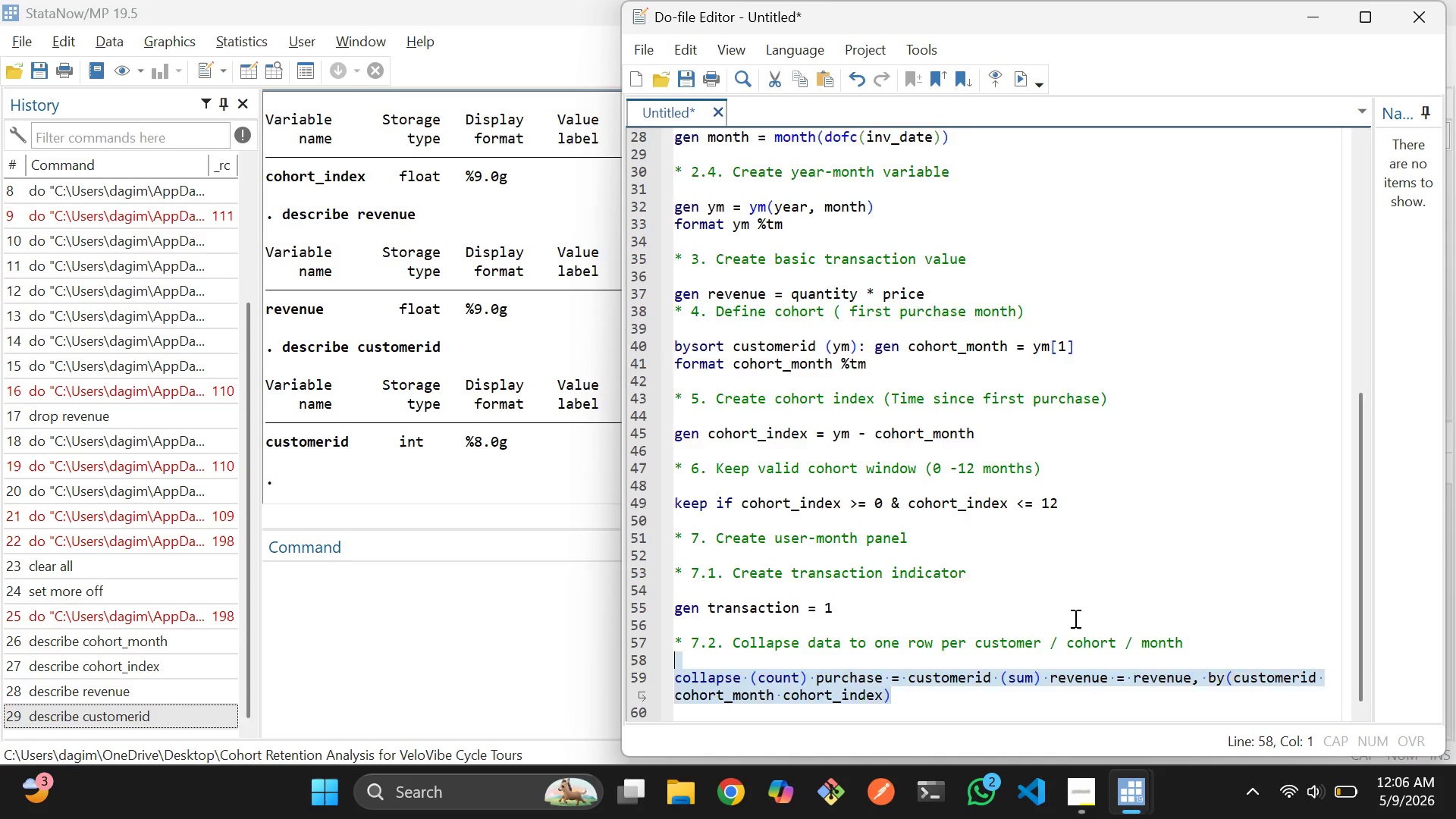 
key(Backspace)
 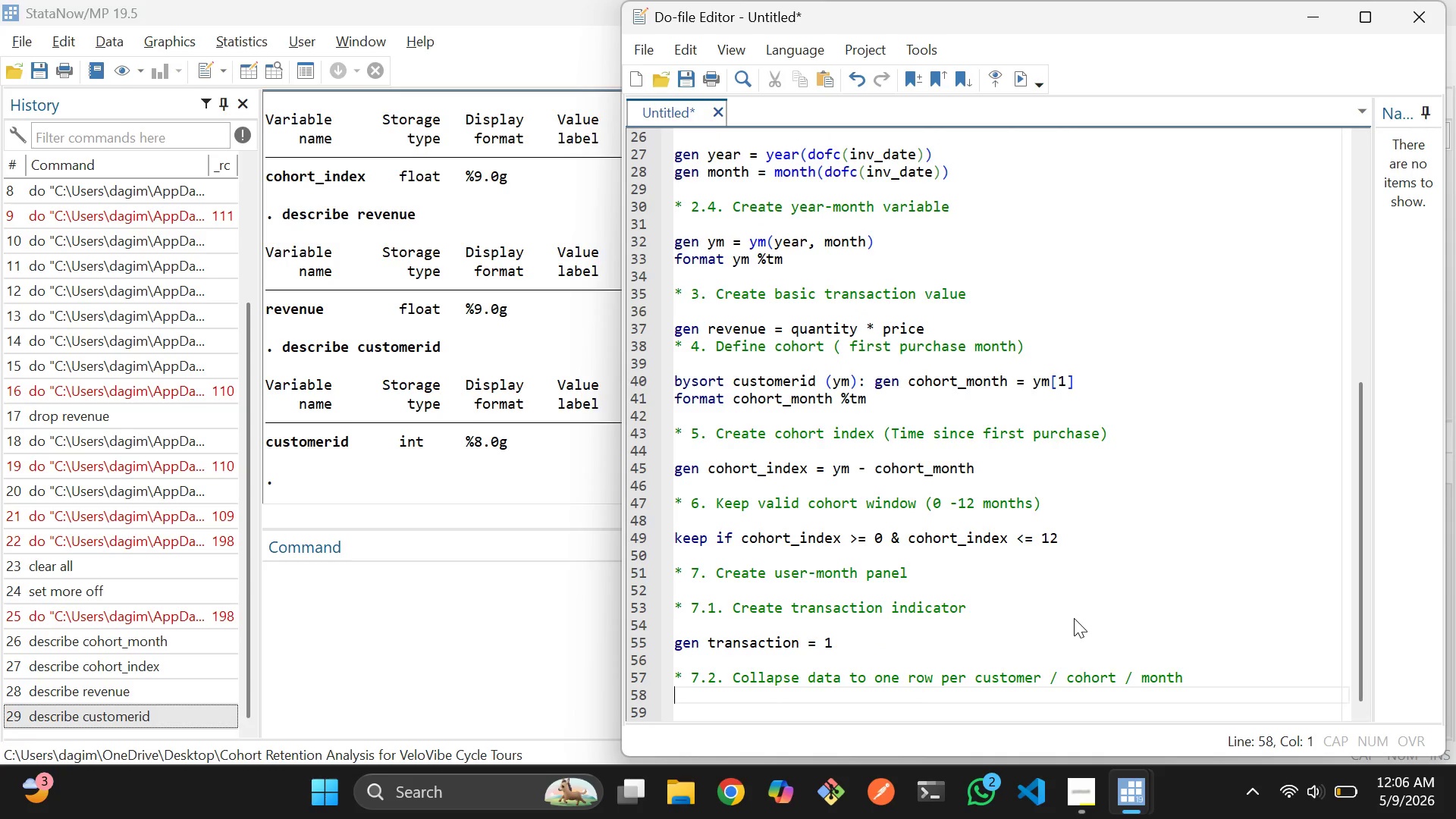 
key(Enter)
 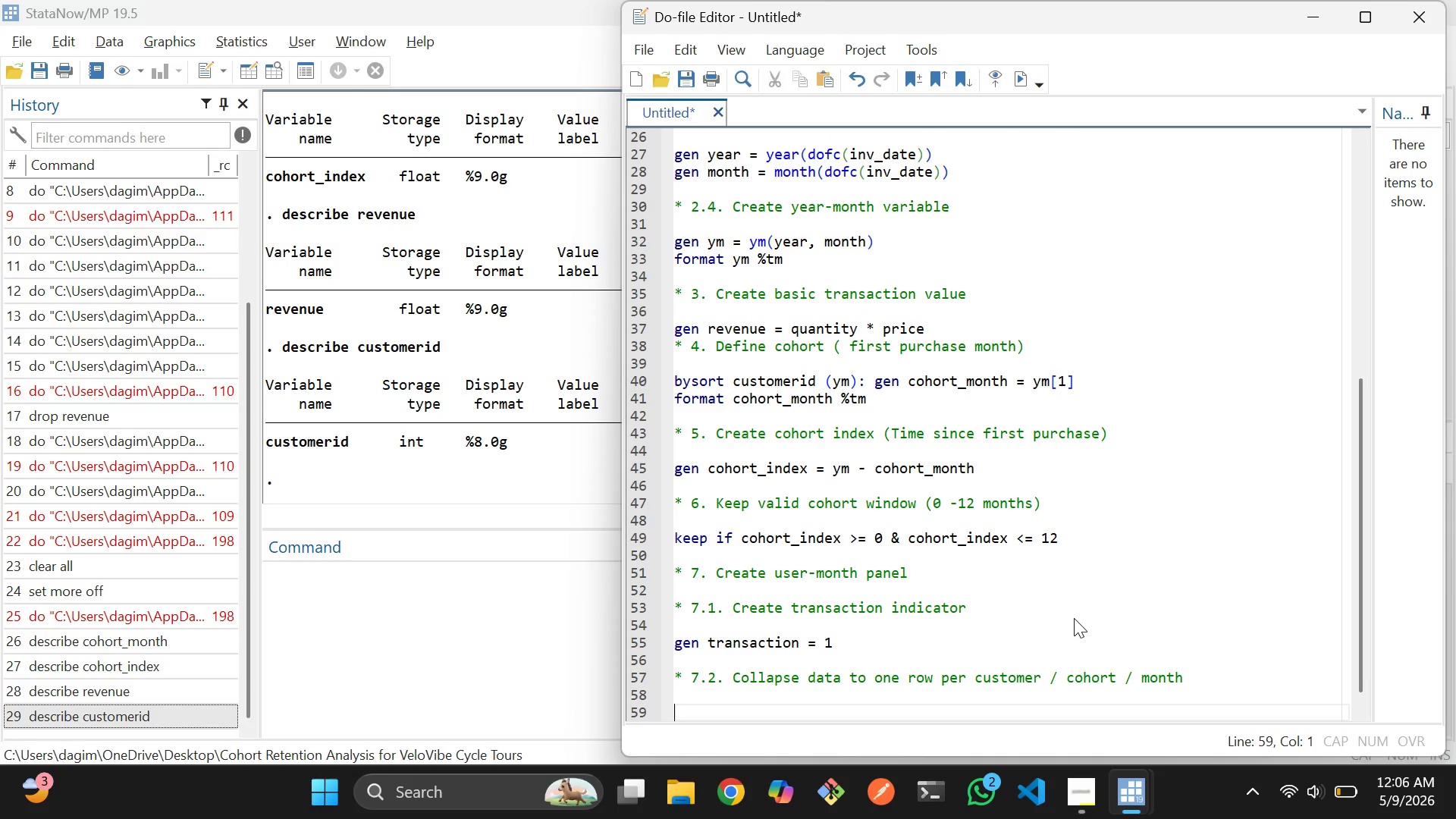 
type(colla)
key(Tab)
type( sum )
key(Backspace)
key(Backspace)
key(Backspace)
key(Backspace)
type((sum)
 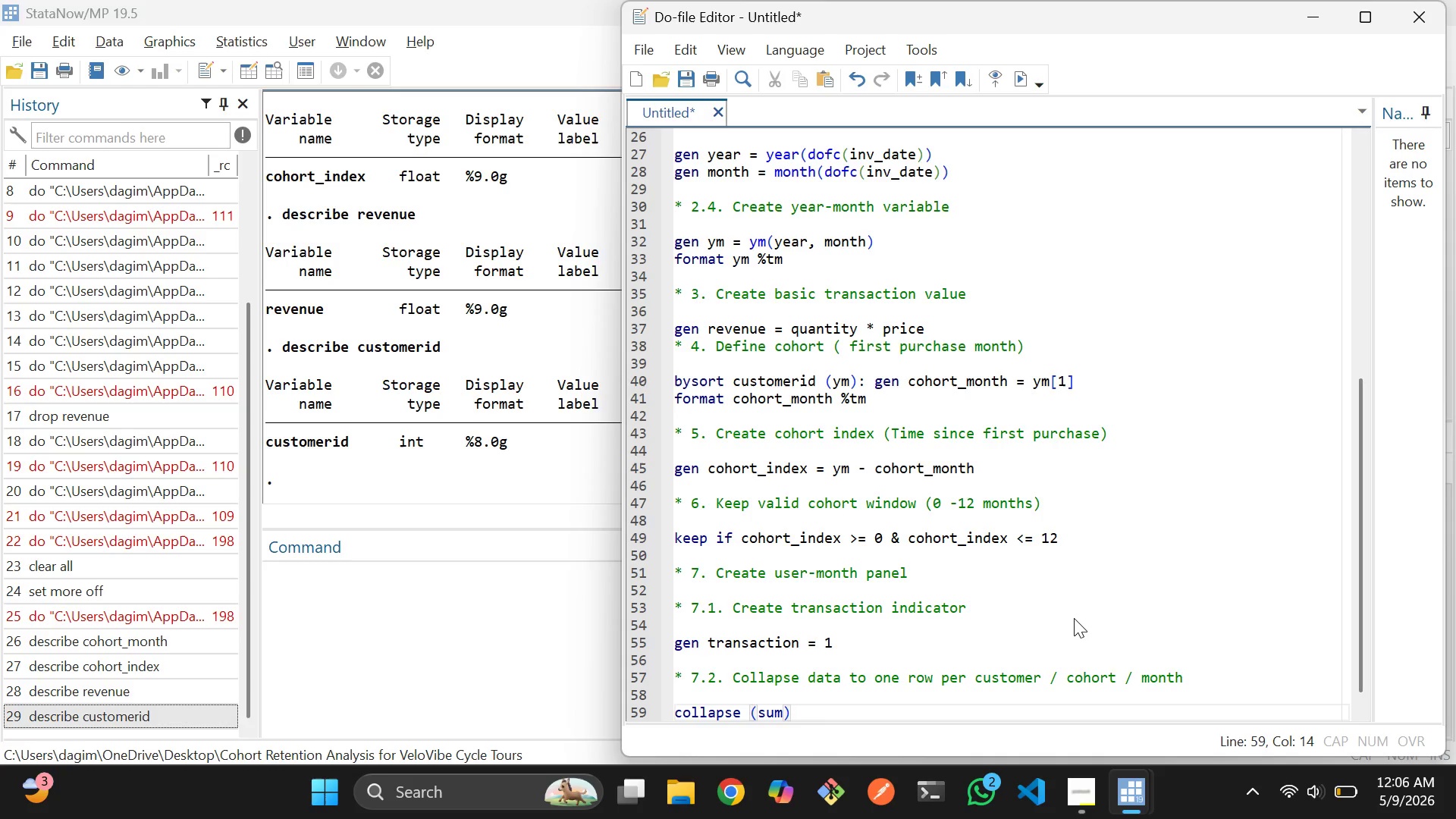 
key(ArrowRight)
 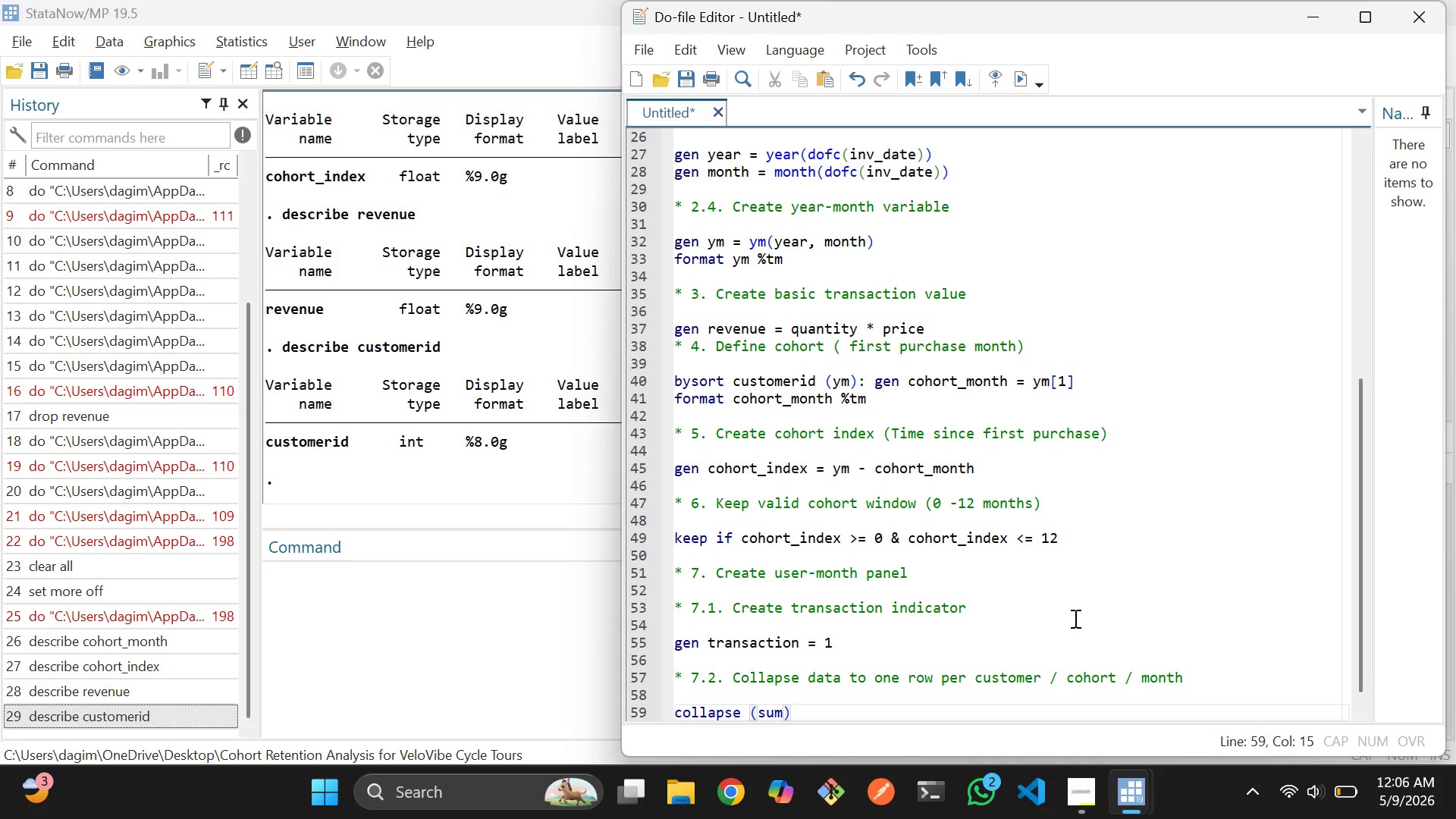 
type( pur)
key(Tab)
type( =  r)
key(Backspace)
type(trans)
 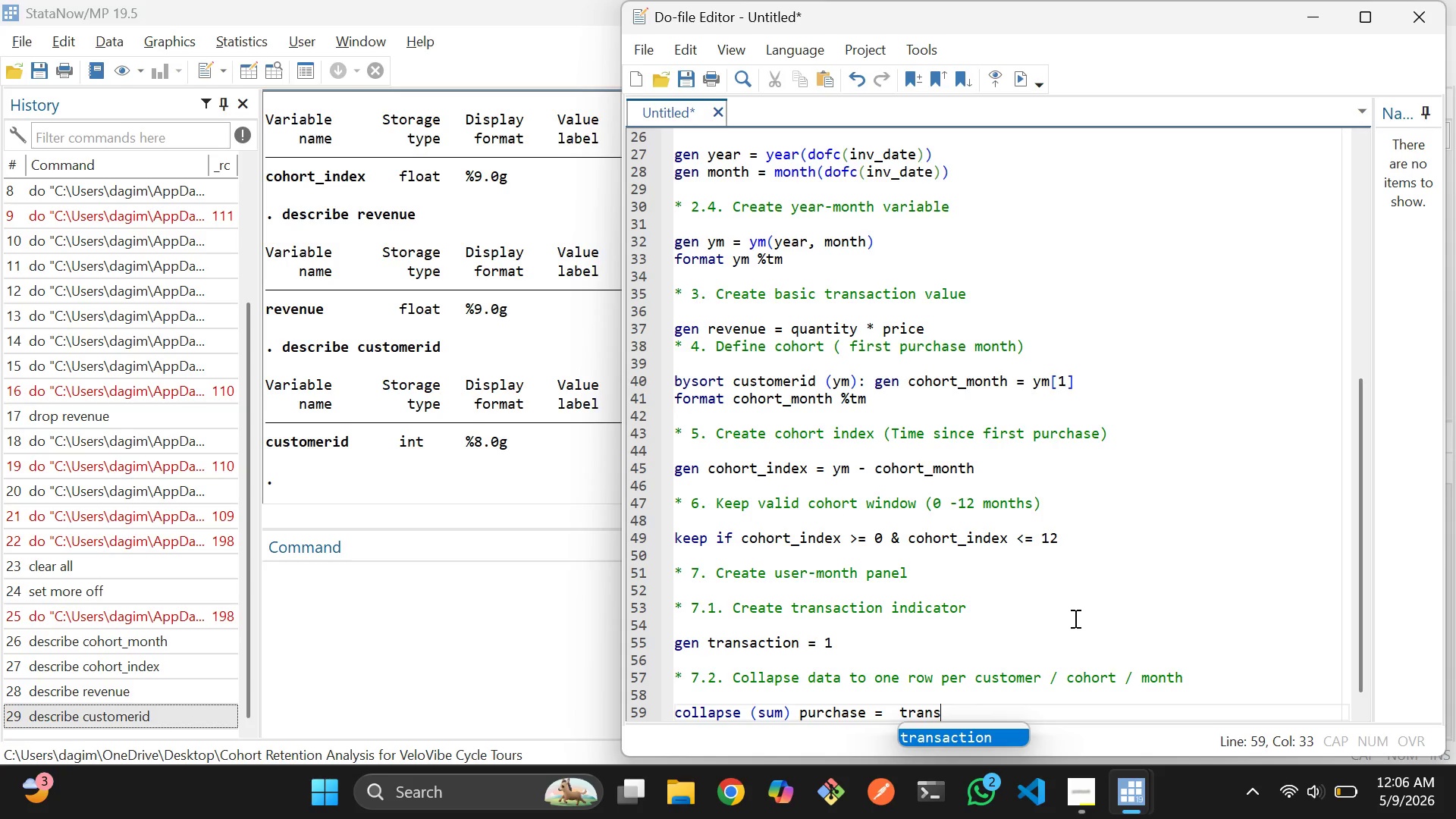 
key(Enter)
 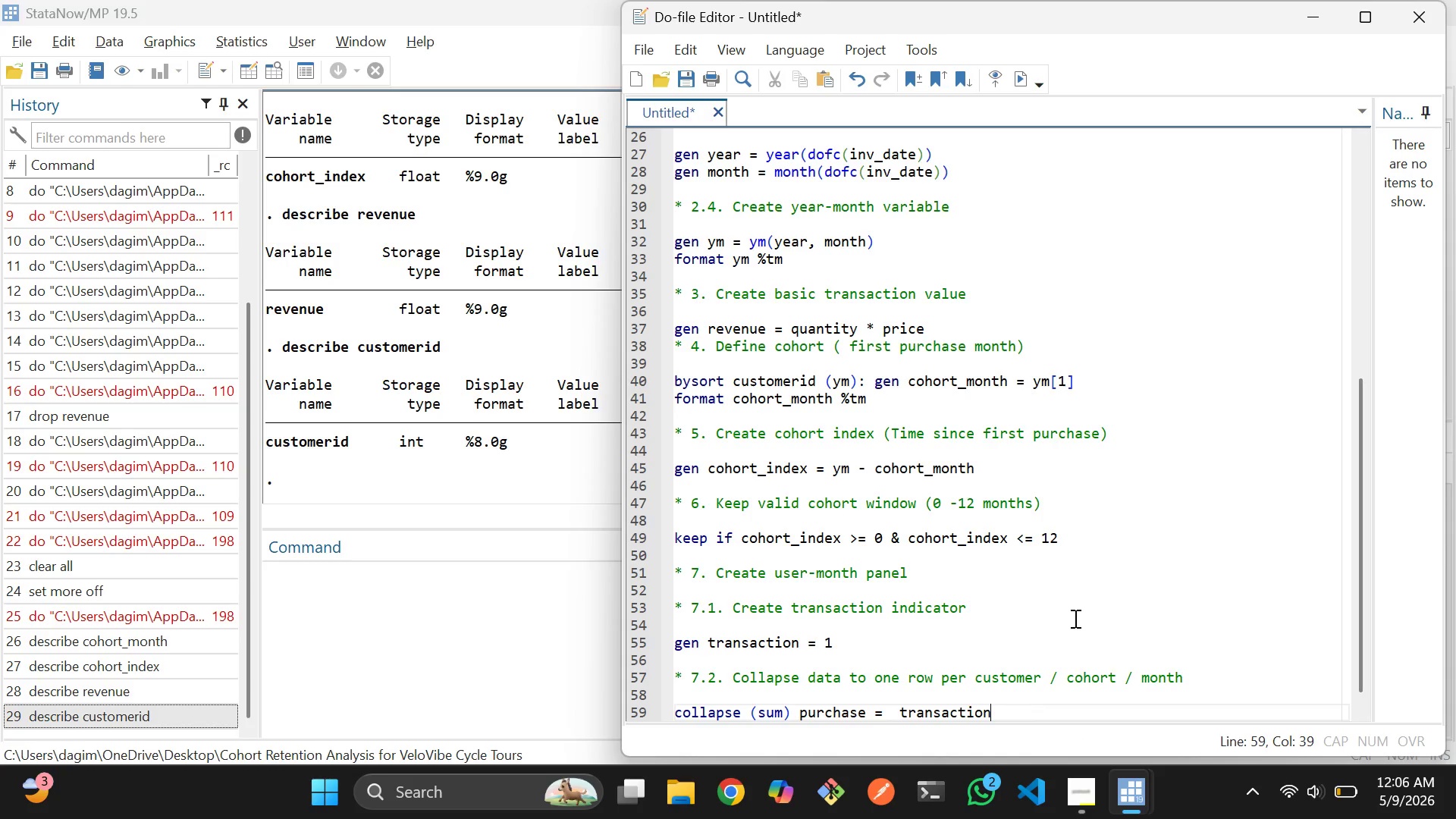 
type( (sum ree)
key(Backspace)
type(ve)
key(Backspace)
key(Backspace)
key(Backspace)
key(Backspace)
key(Backspace)
 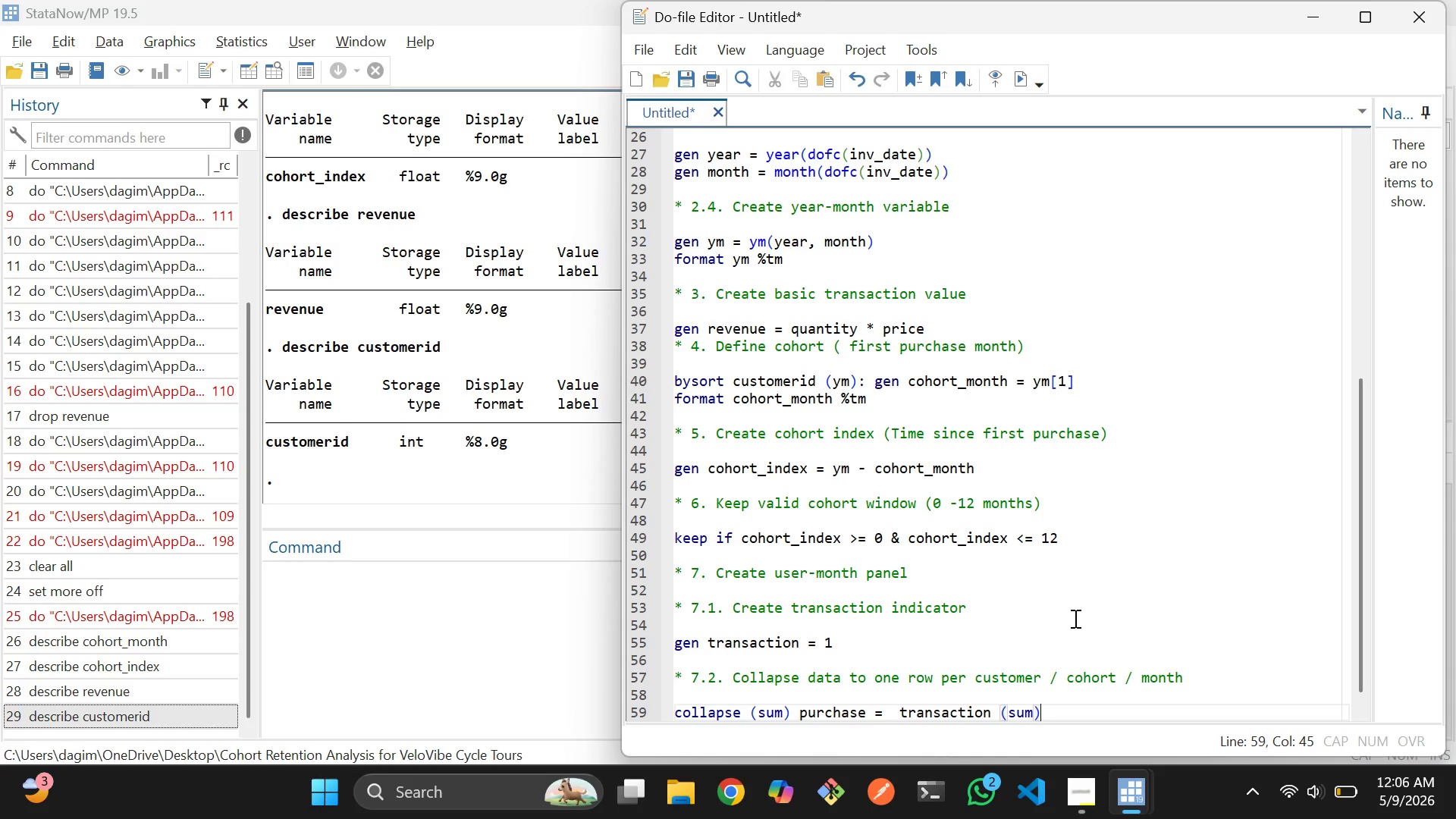 
 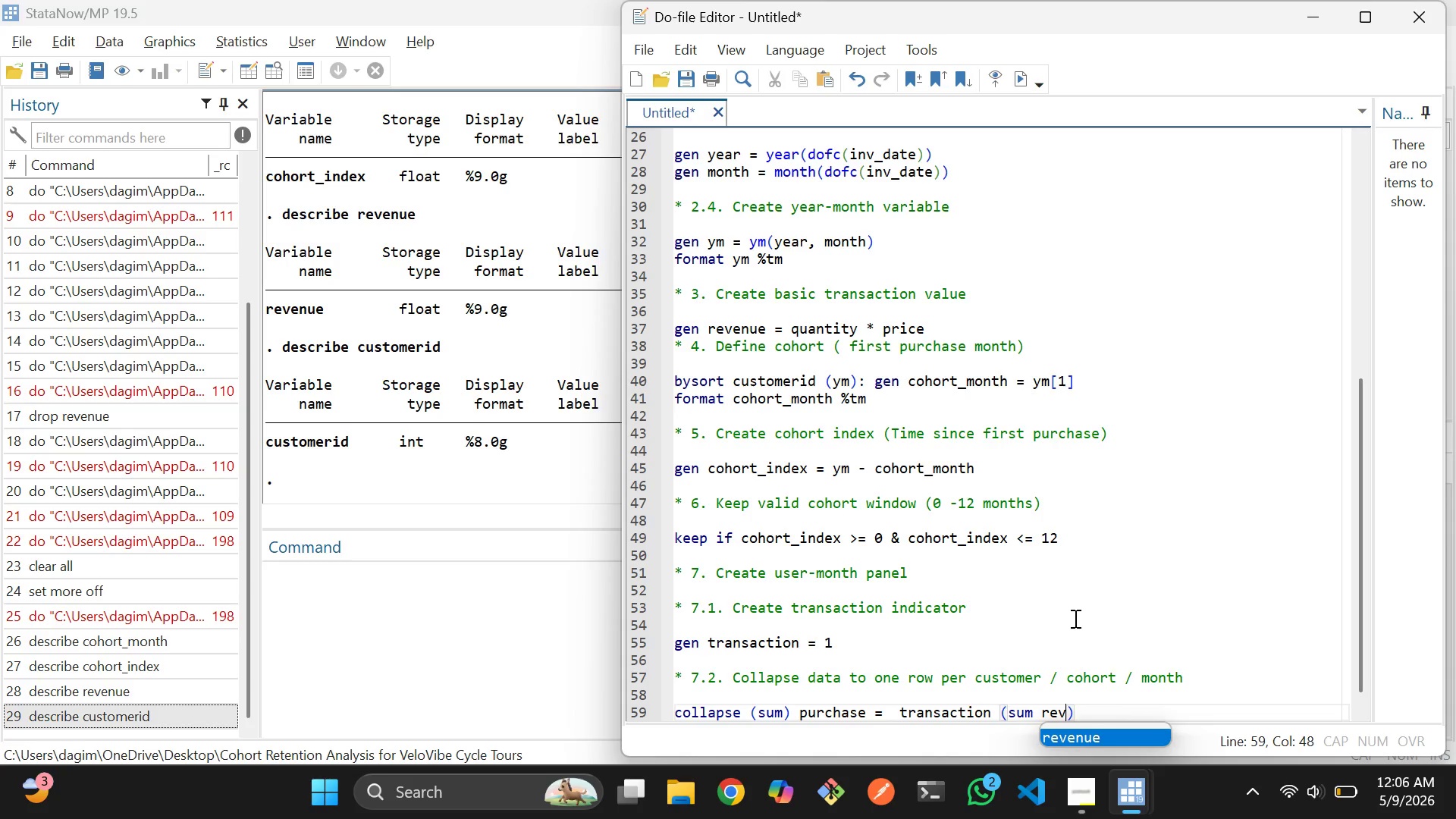 
key(ArrowRight)
 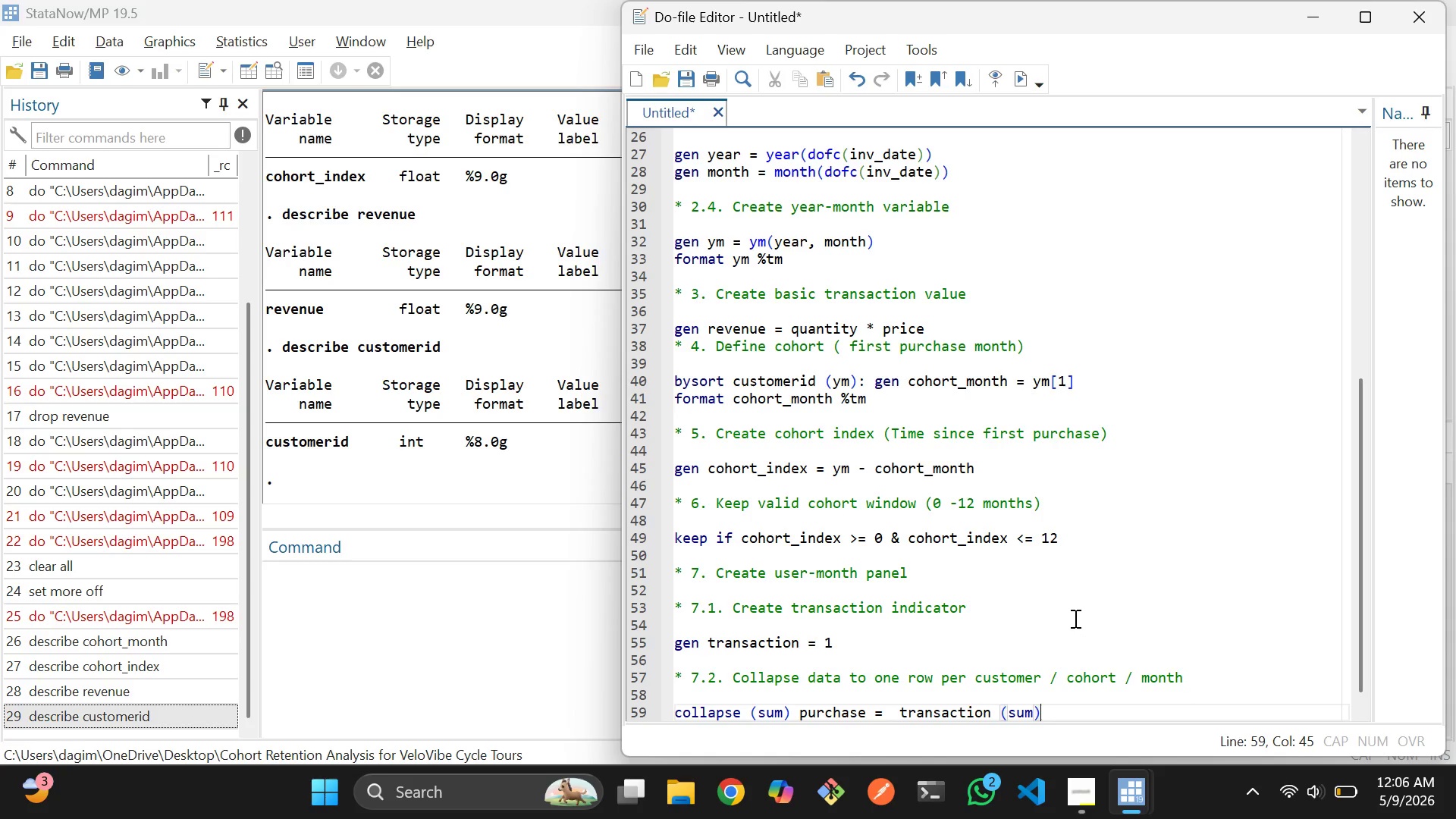 
type( reven)
key(Tab)
type( = reven)
key(Tab)
type( by(Customer)
key(Backspace)
key(Backspace)
key(Backspace)
key(Backspace)
key(Backspace)
key(Backspace)
key(Backspace)
key(Backspace)
type(cus)
 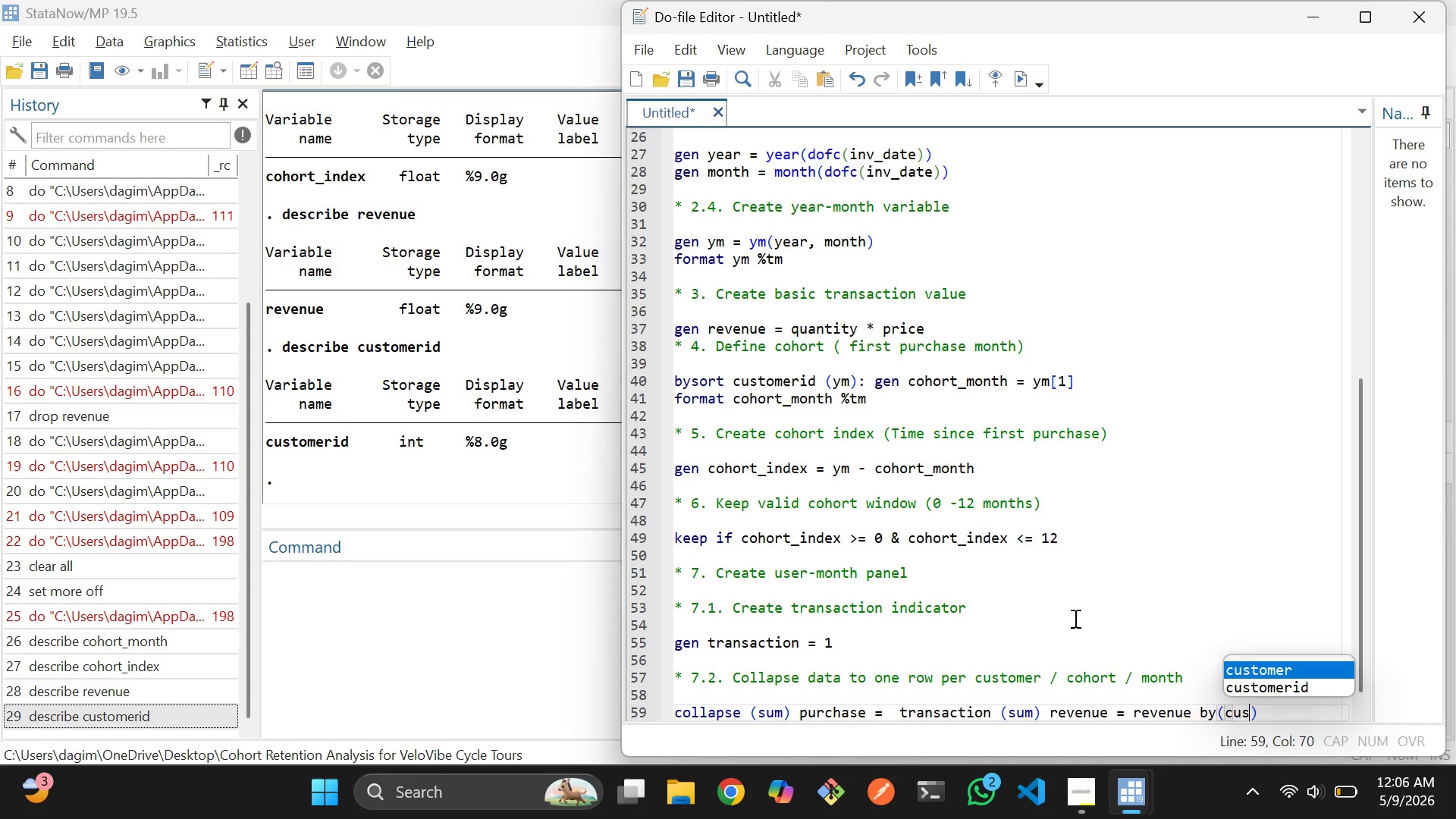 
key(ArrowDown)
 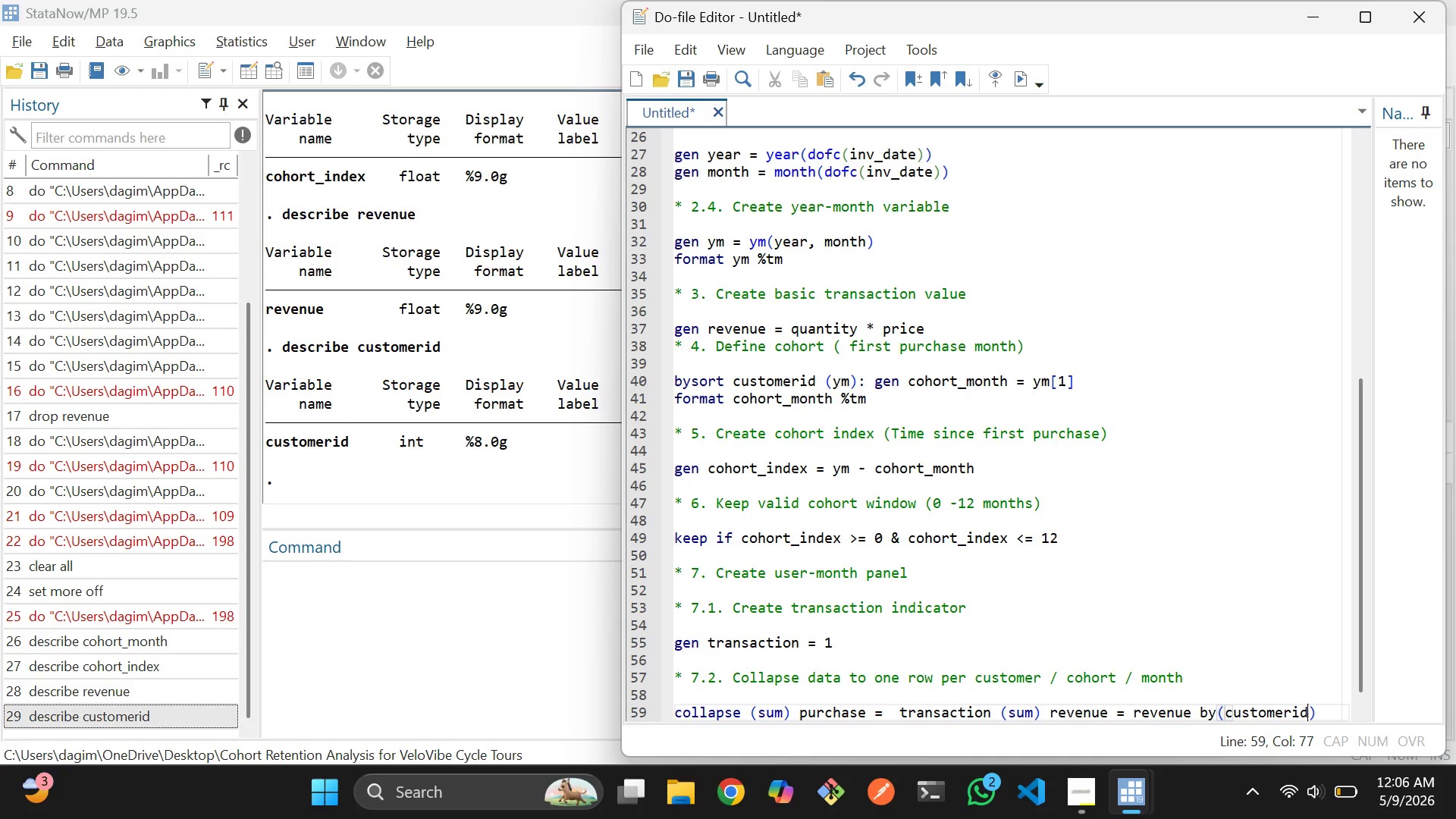 
key(Enter)
 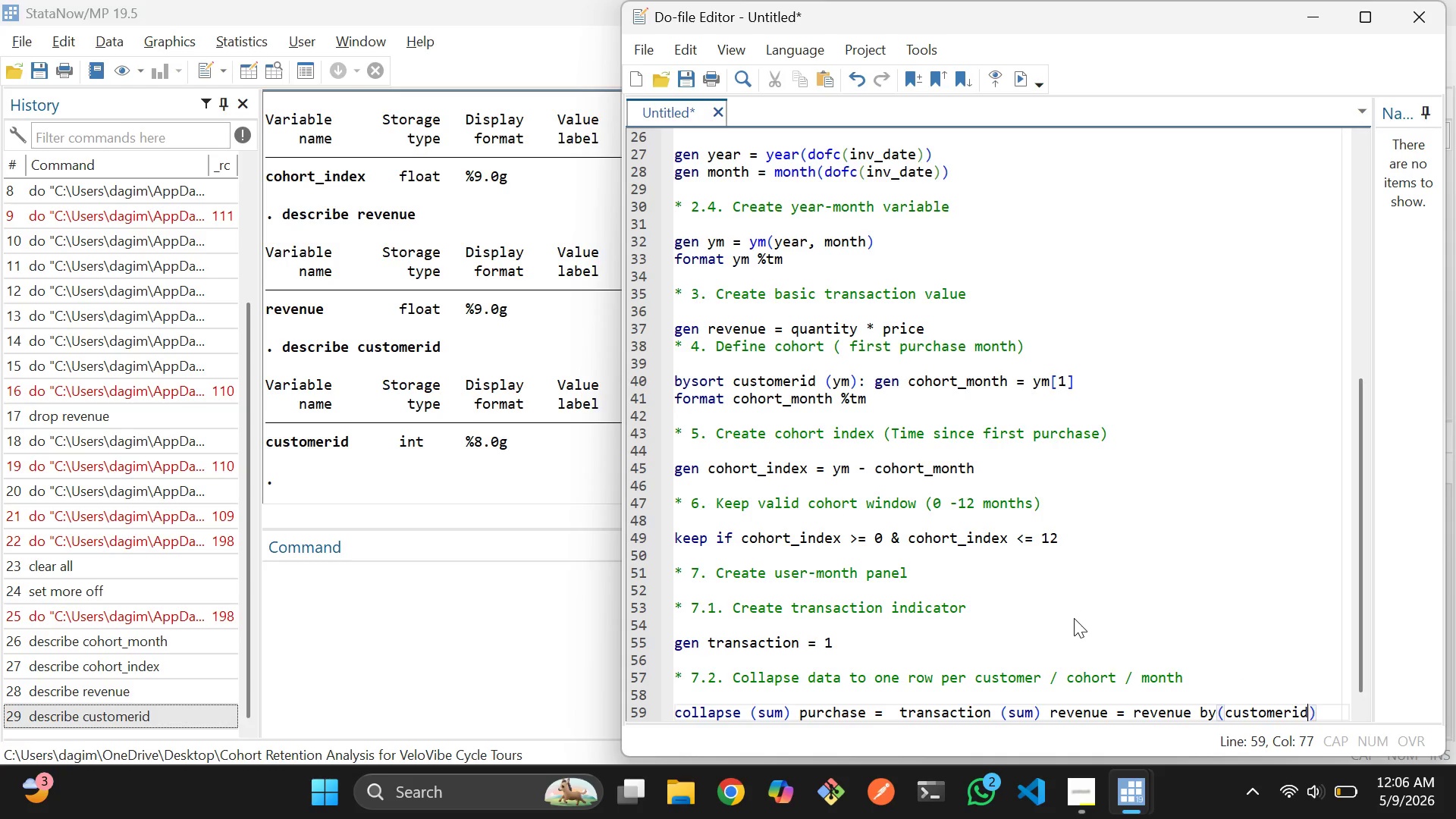 
type( coho)
 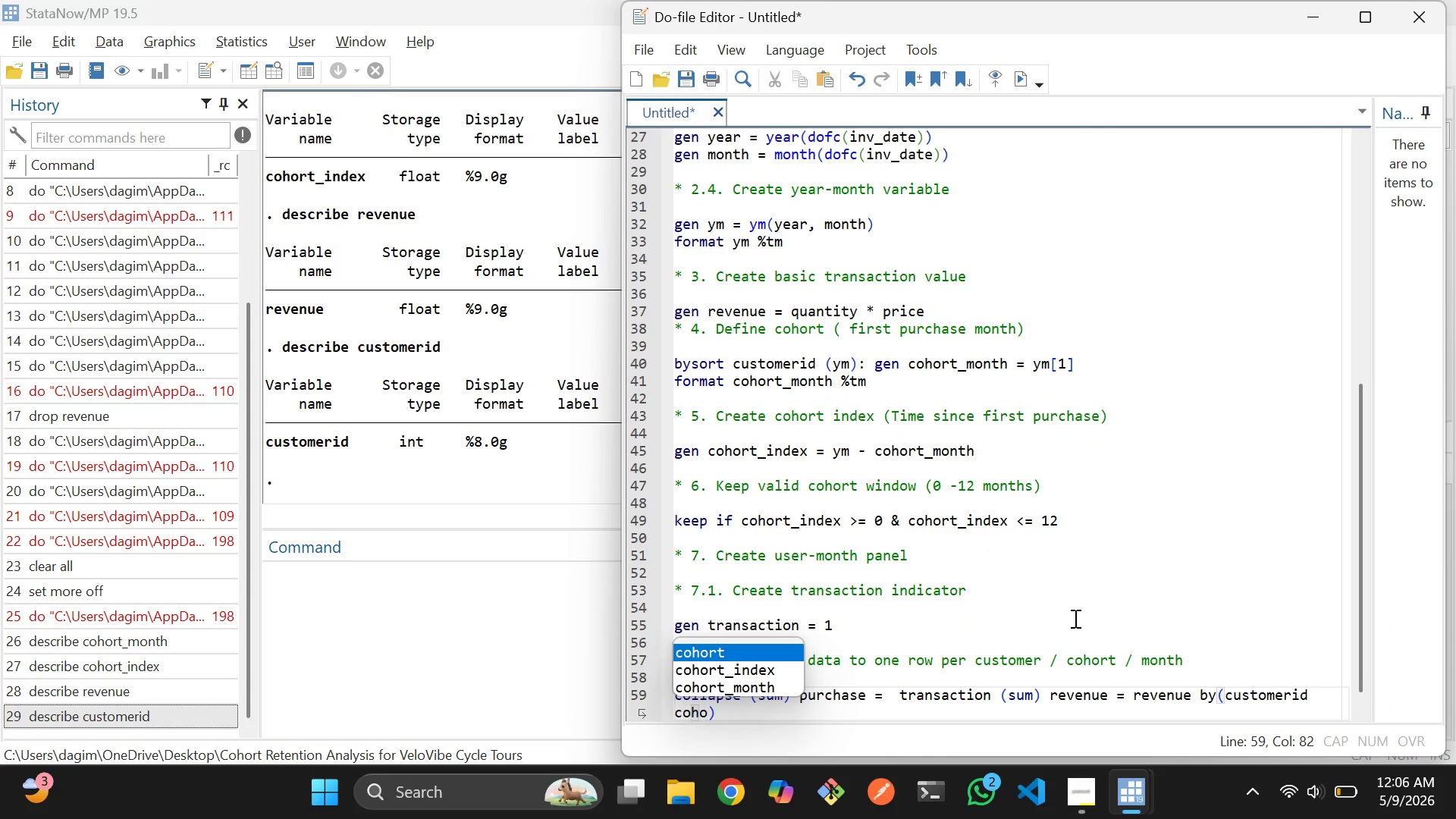 
key(ArrowDown)
 